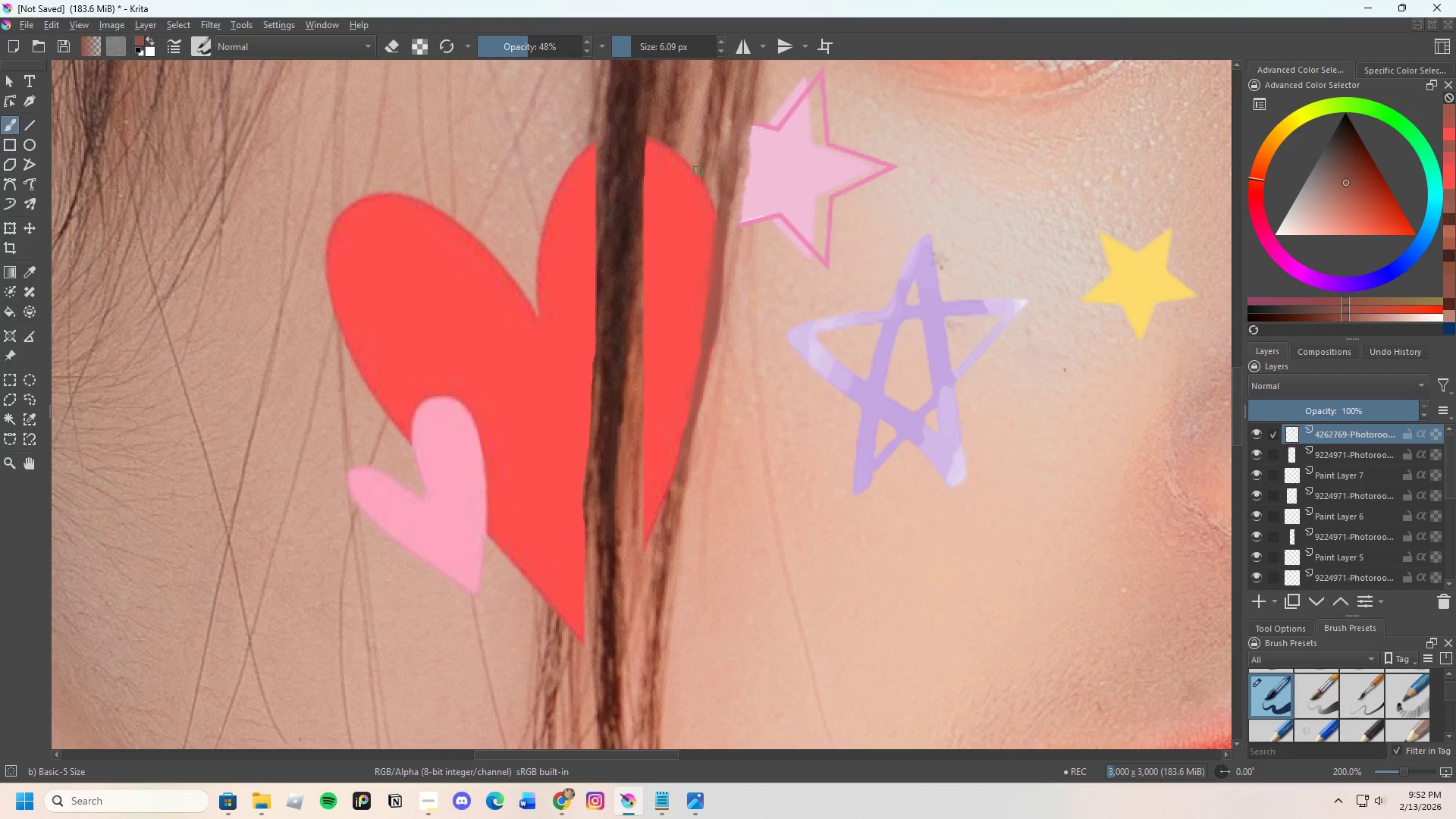 
left_click_drag(start_coordinate=[697, 176], to_coordinate=[658, 423])
 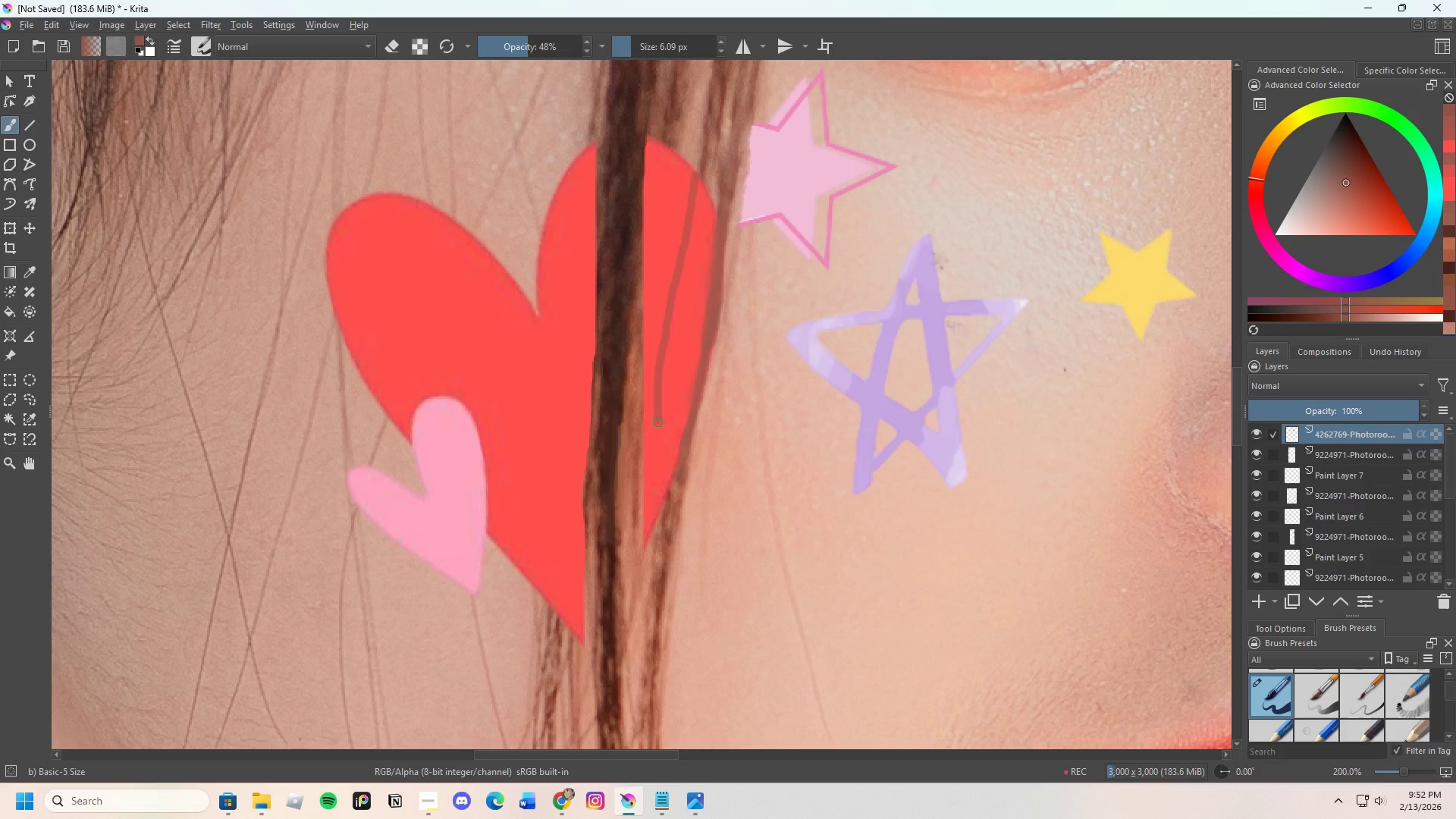 
key(Control+Z)
 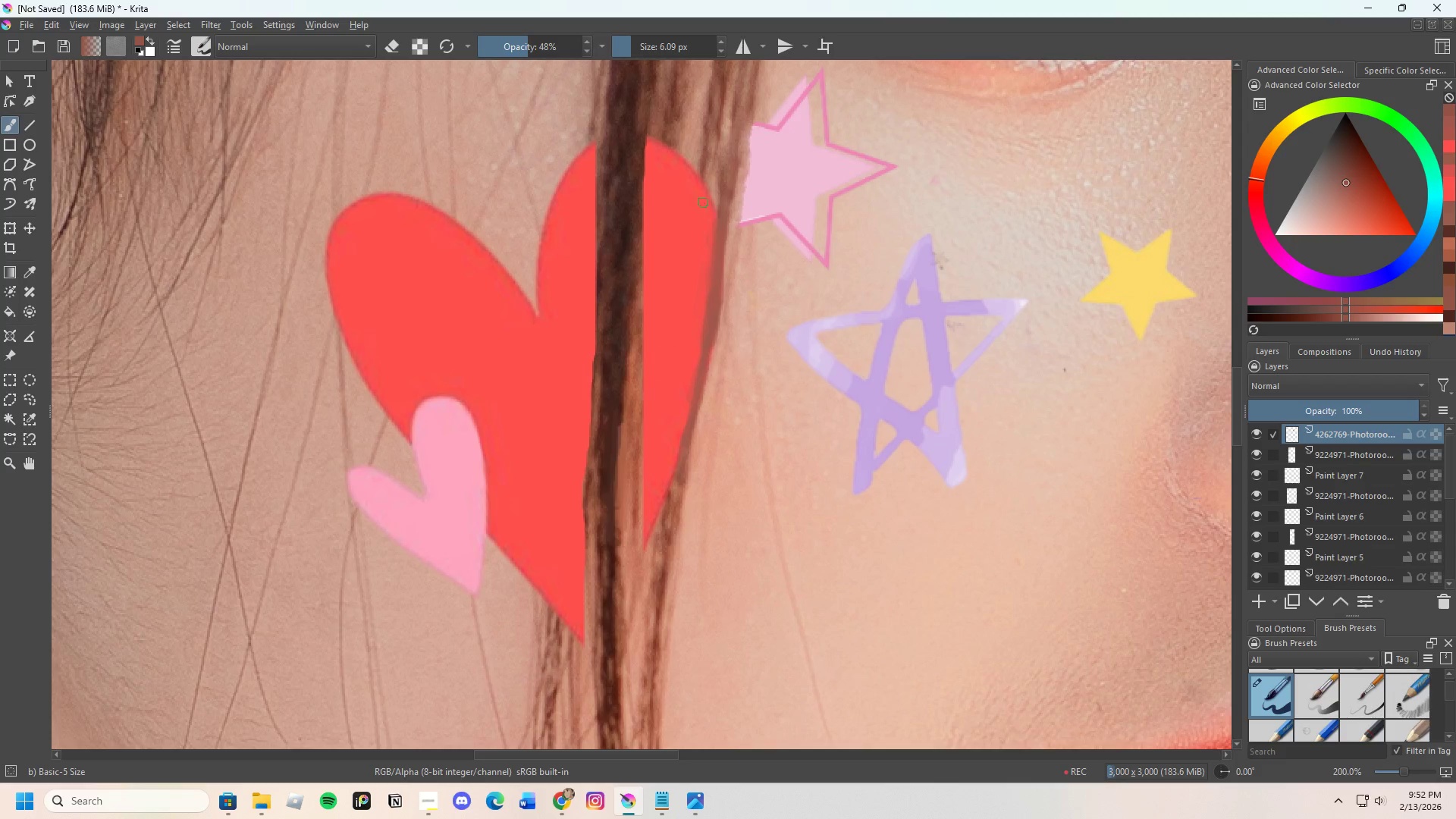 
left_click_drag(start_coordinate=[704, 193], to_coordinate=[663, 503])
 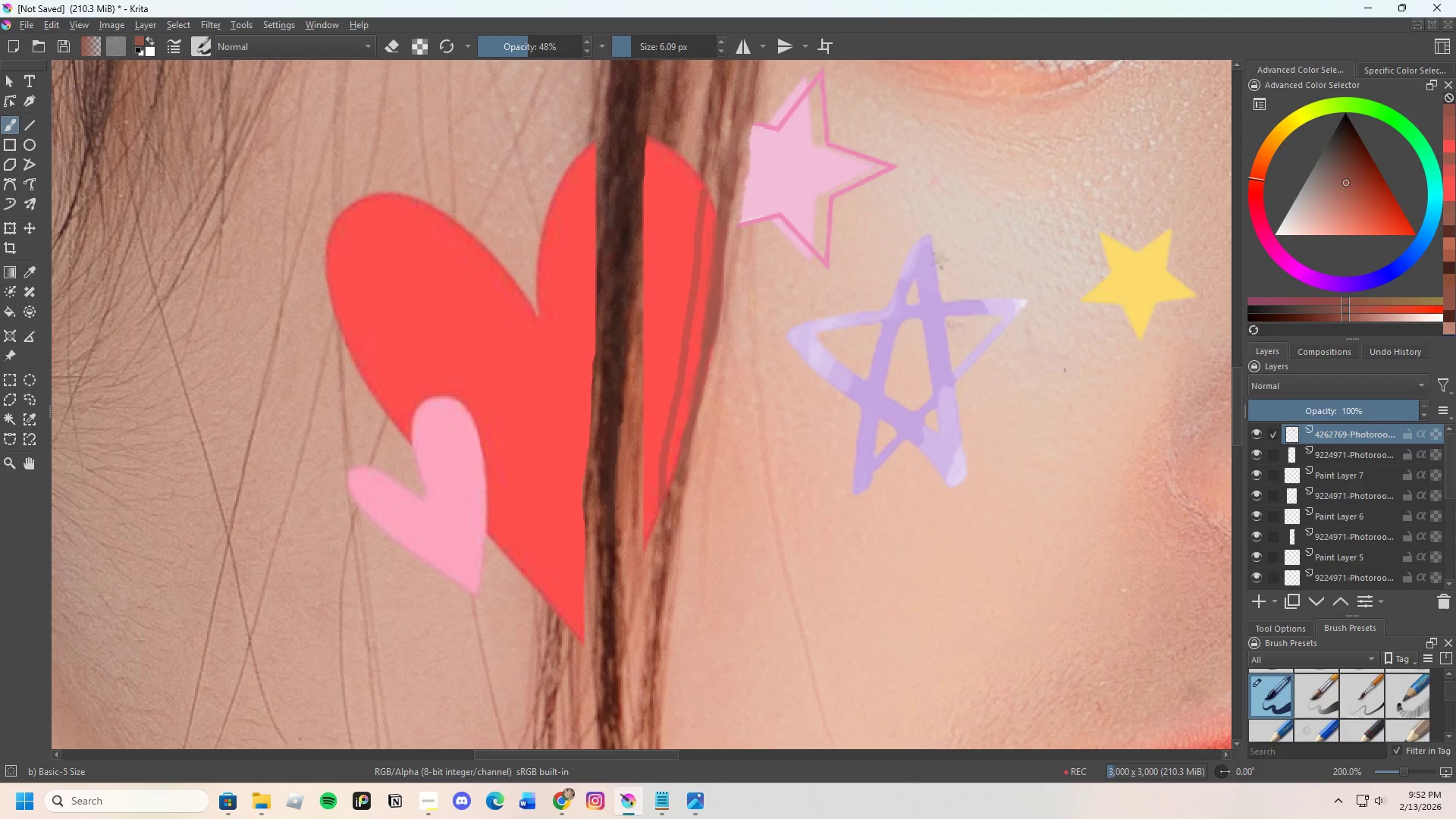 
key(Control+Z)
 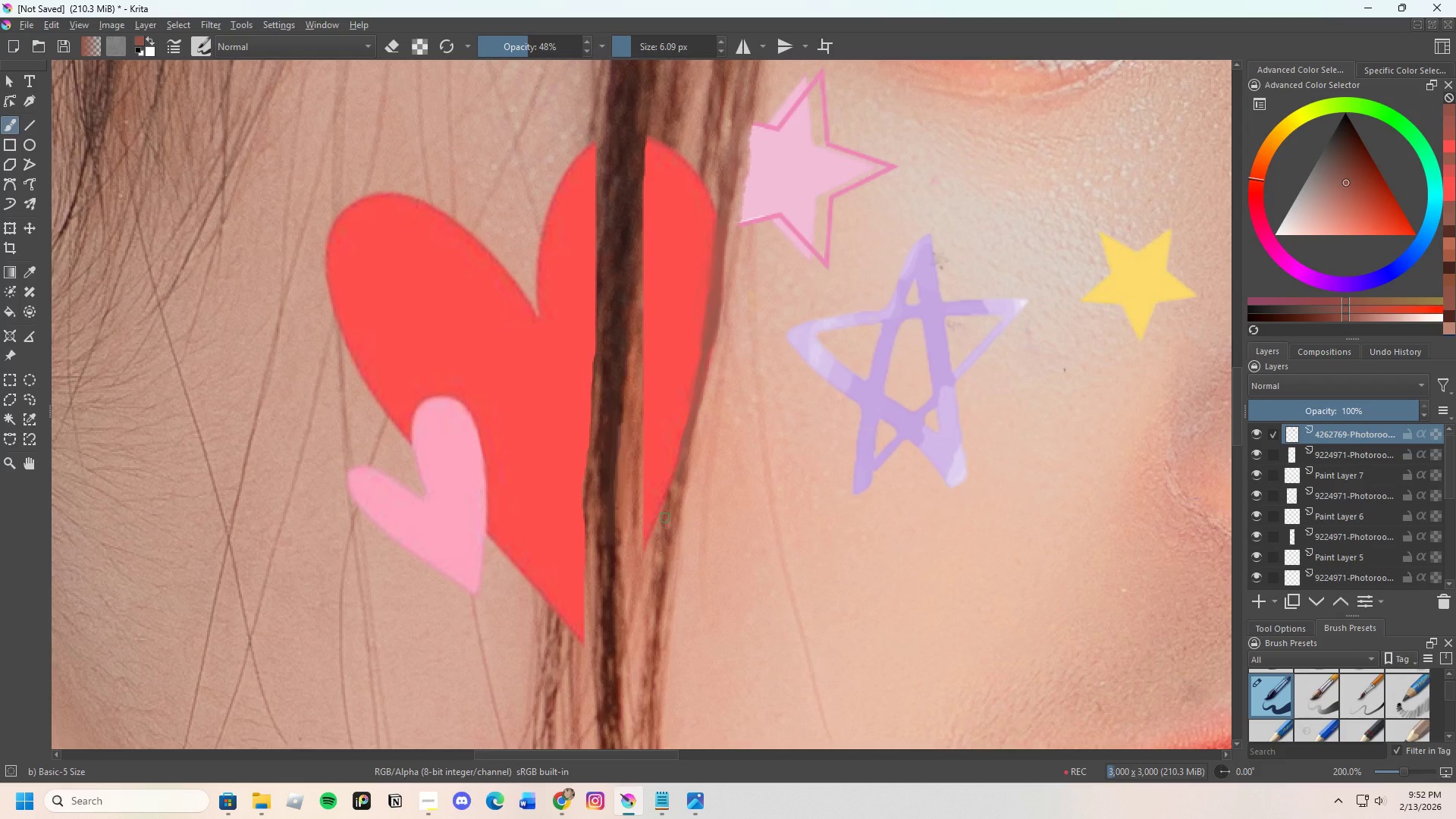 
left_click_drag(start_coordinate=[668, 508], to_coordinate=[707, 172])
 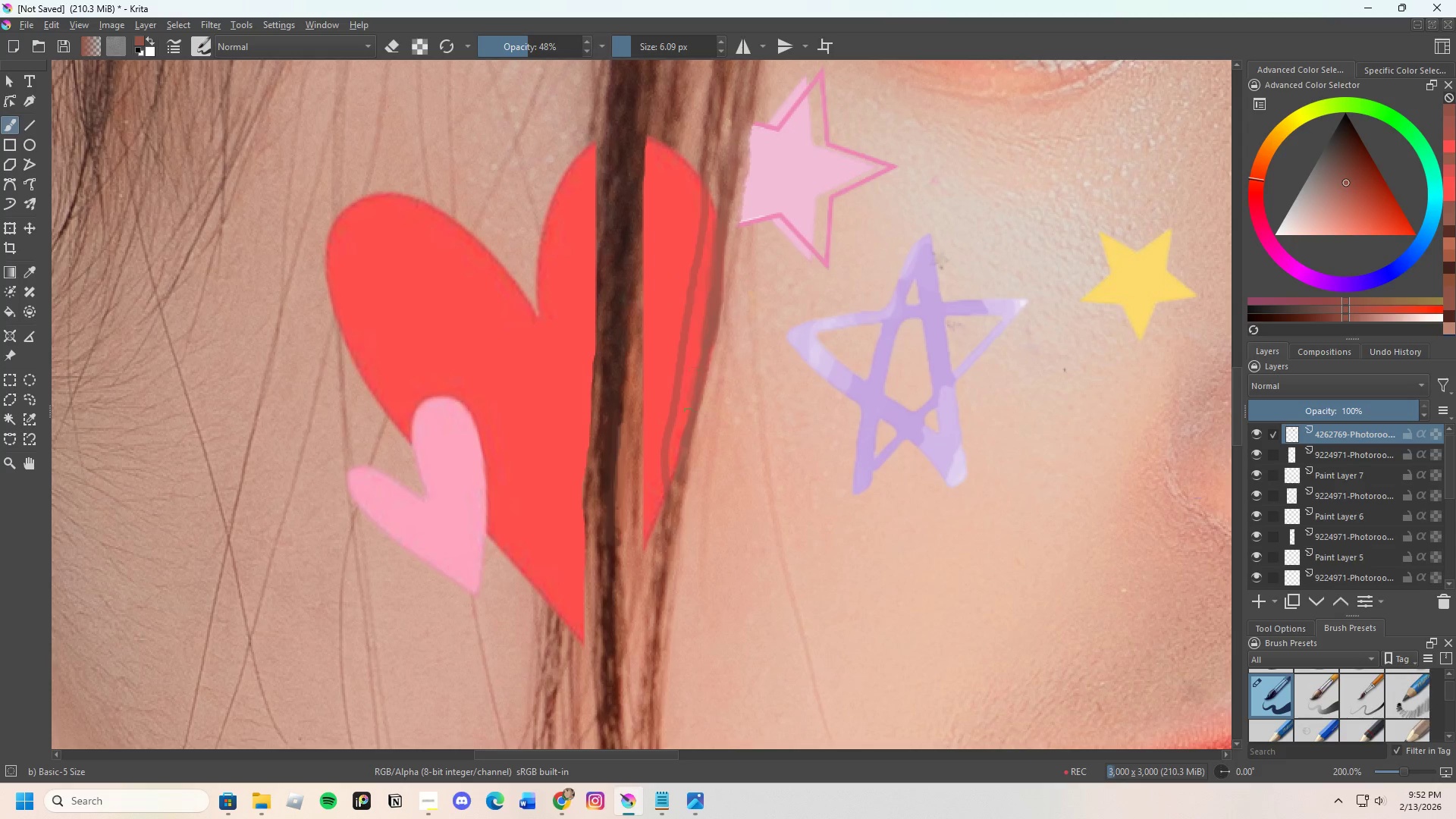 
hold_key(key=ControlLeft, duration=0.86)
 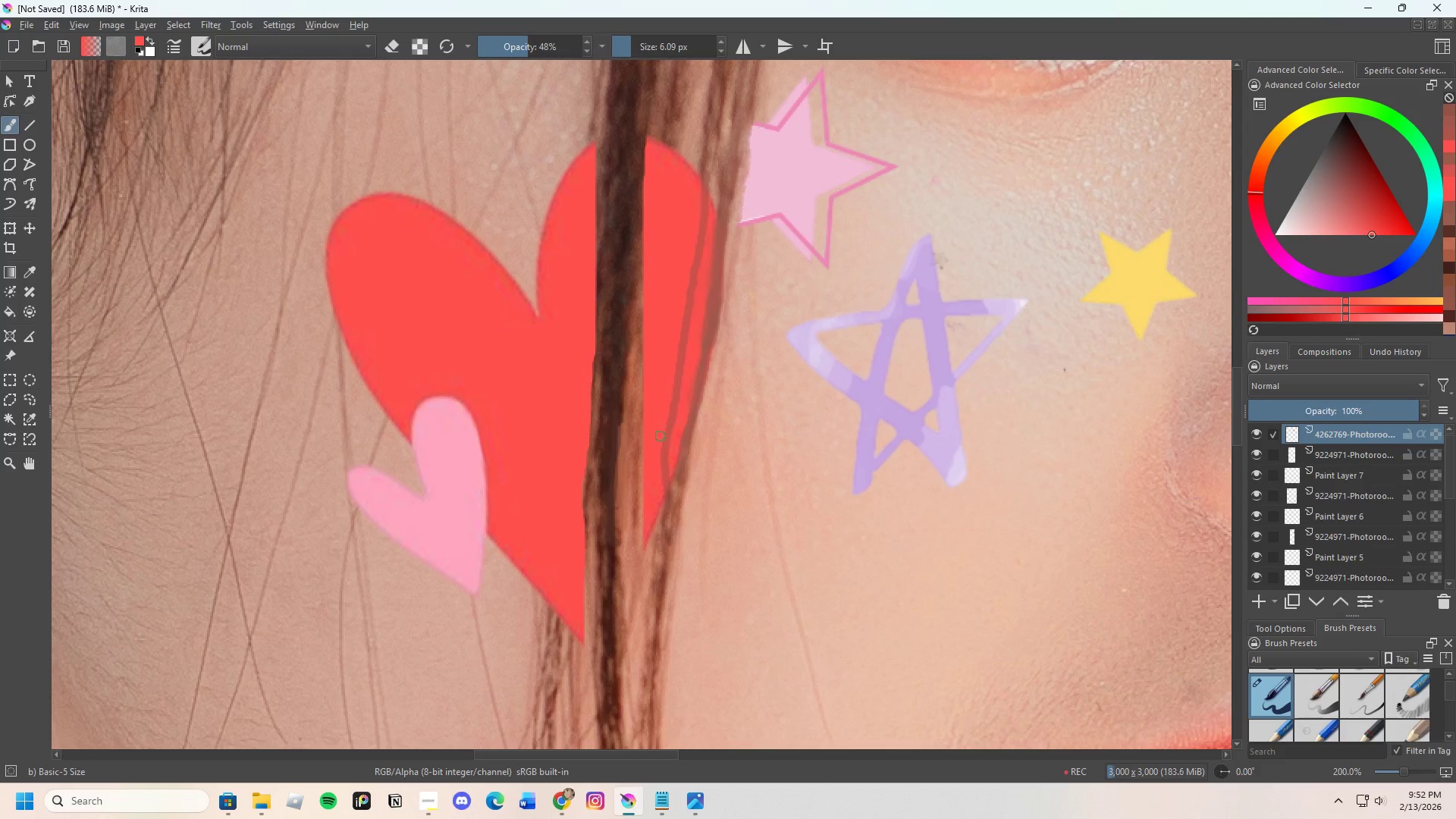 
left_click_drag(start_coordinate=[661, 436], to_coordinate=[664, 472])
 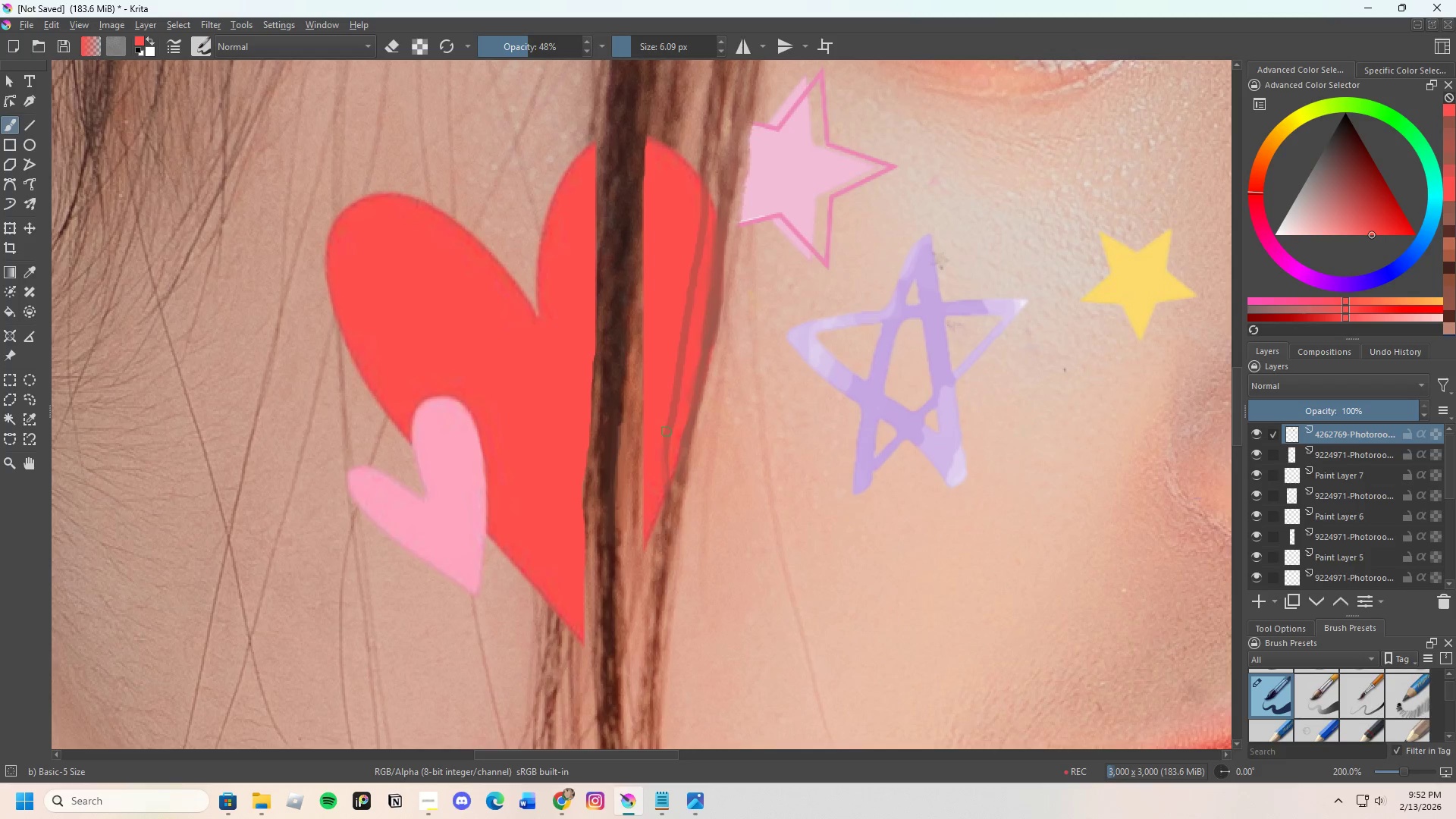 
hold_key(key=ControlLeft, duration=0.39)
left_click([673, 424])
 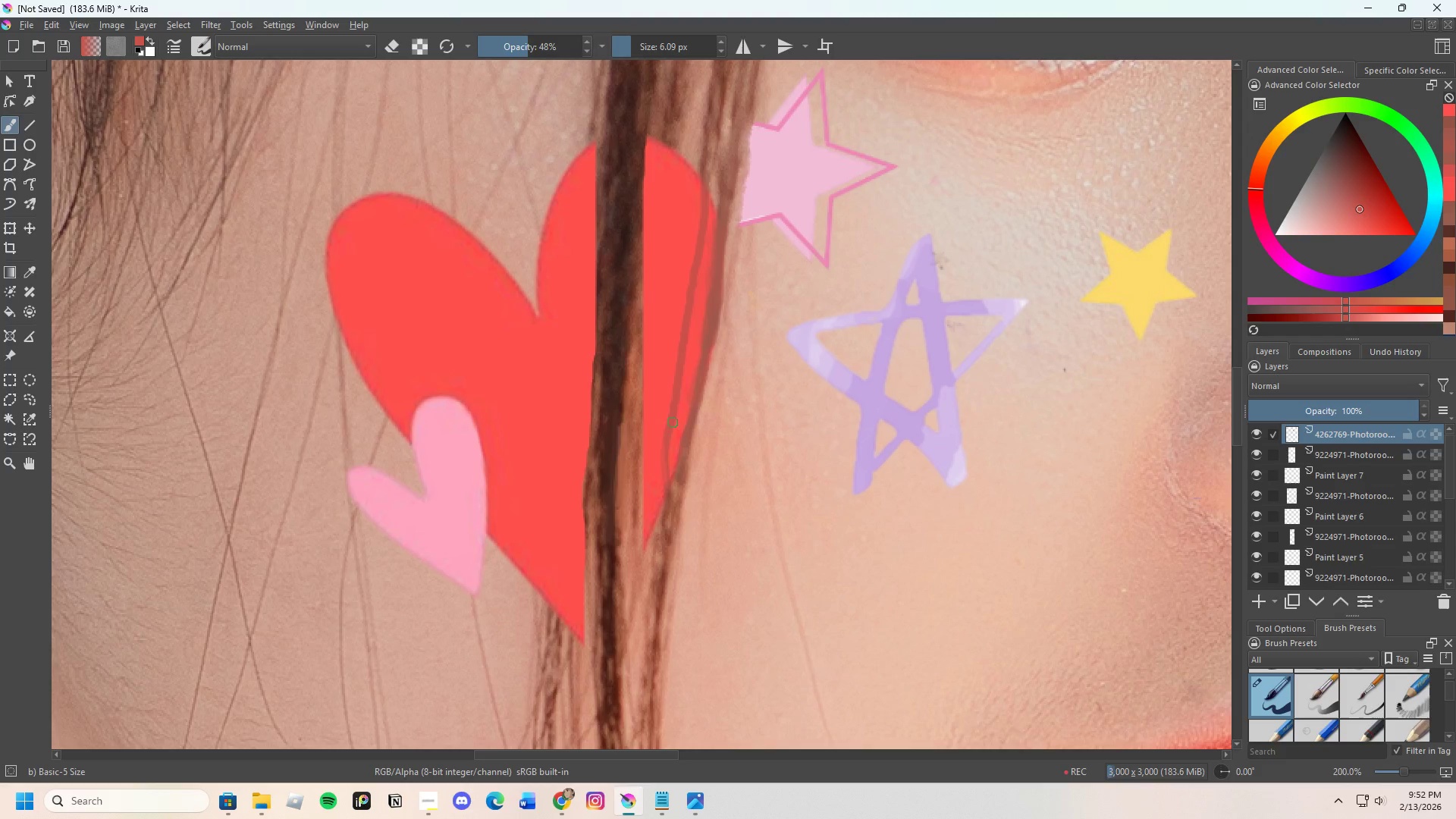 
left_click_drag(start_coordinate=[673, 422], to_coordinate=[718, 173])
 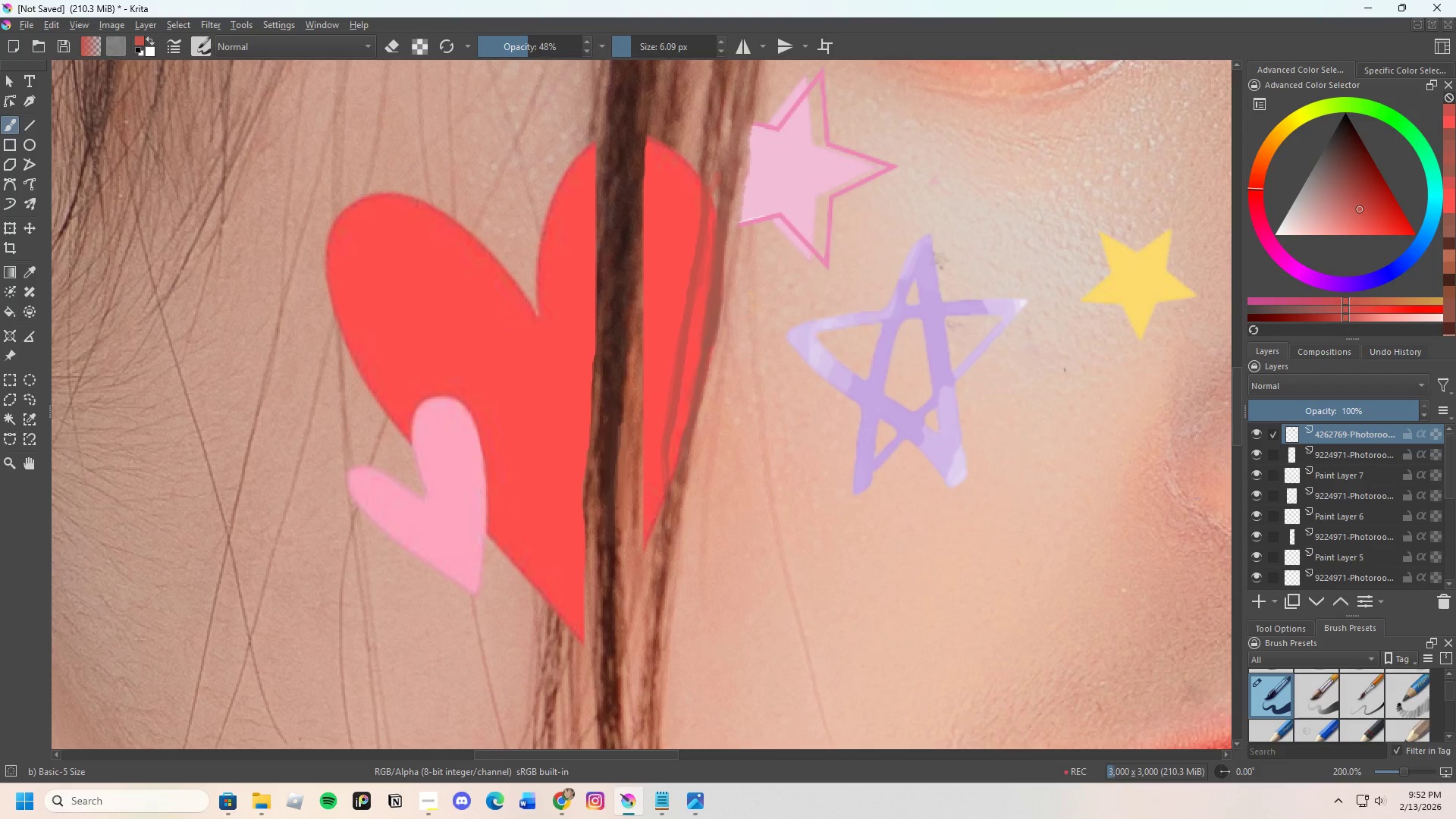 
scroll: coordinate [728, 416], scroll_direction: down, amount: 4.0
 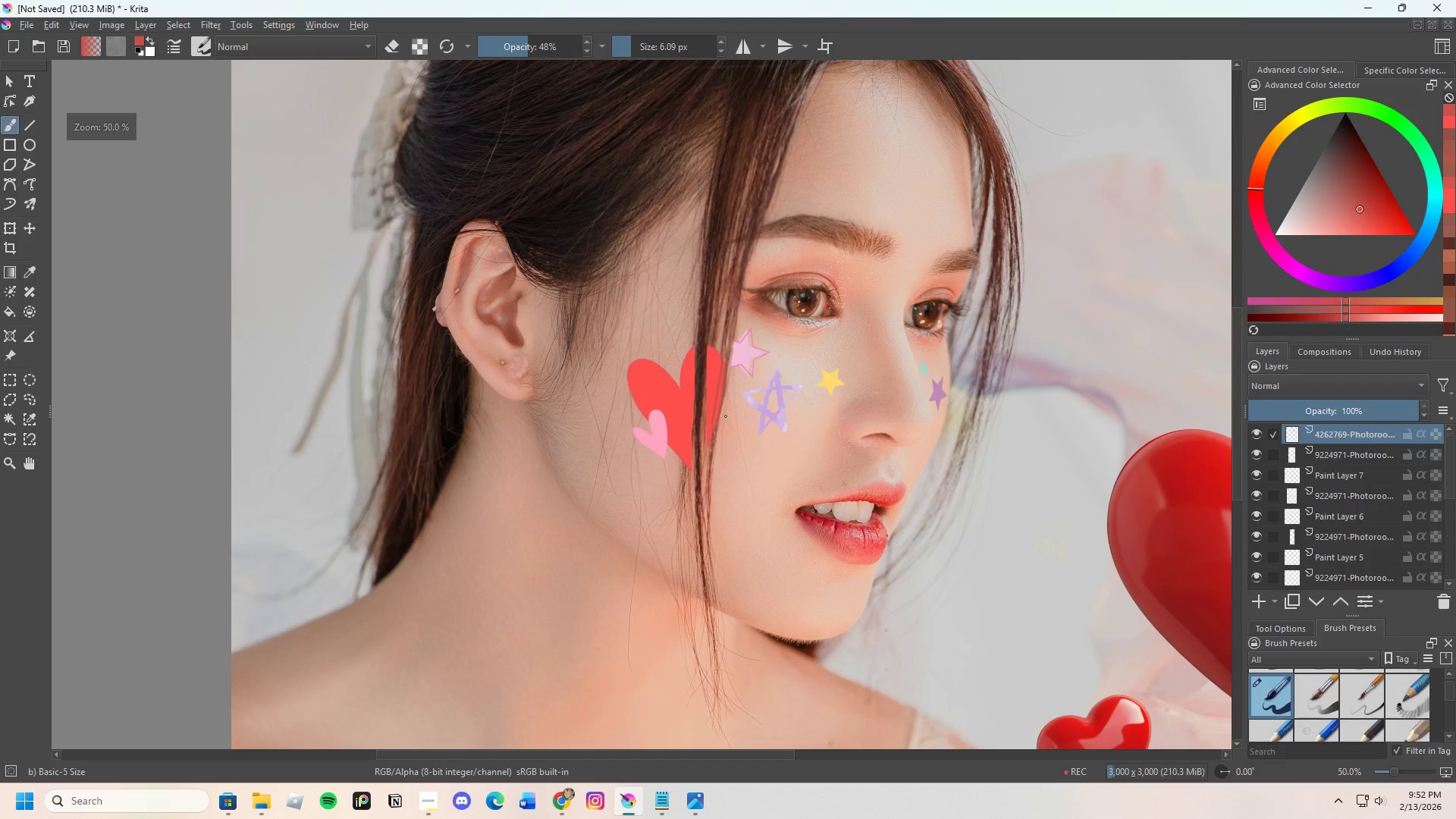 
scroll: coordinate [689, 402], scroll_direction: up, amount: 5.0
 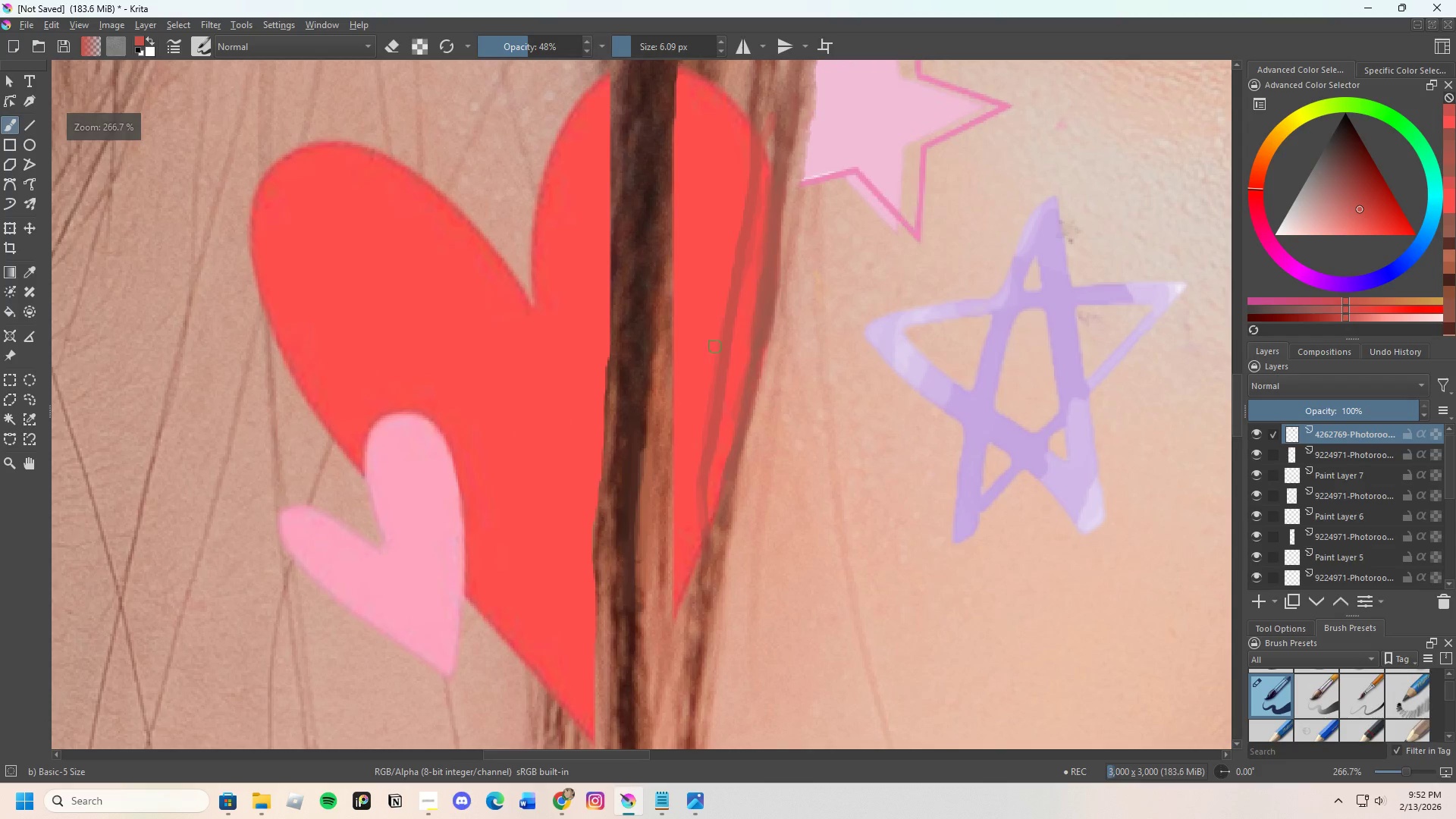 
hold_key(key=ControlLeft, duration=0.56)
left_click([729, 347])
 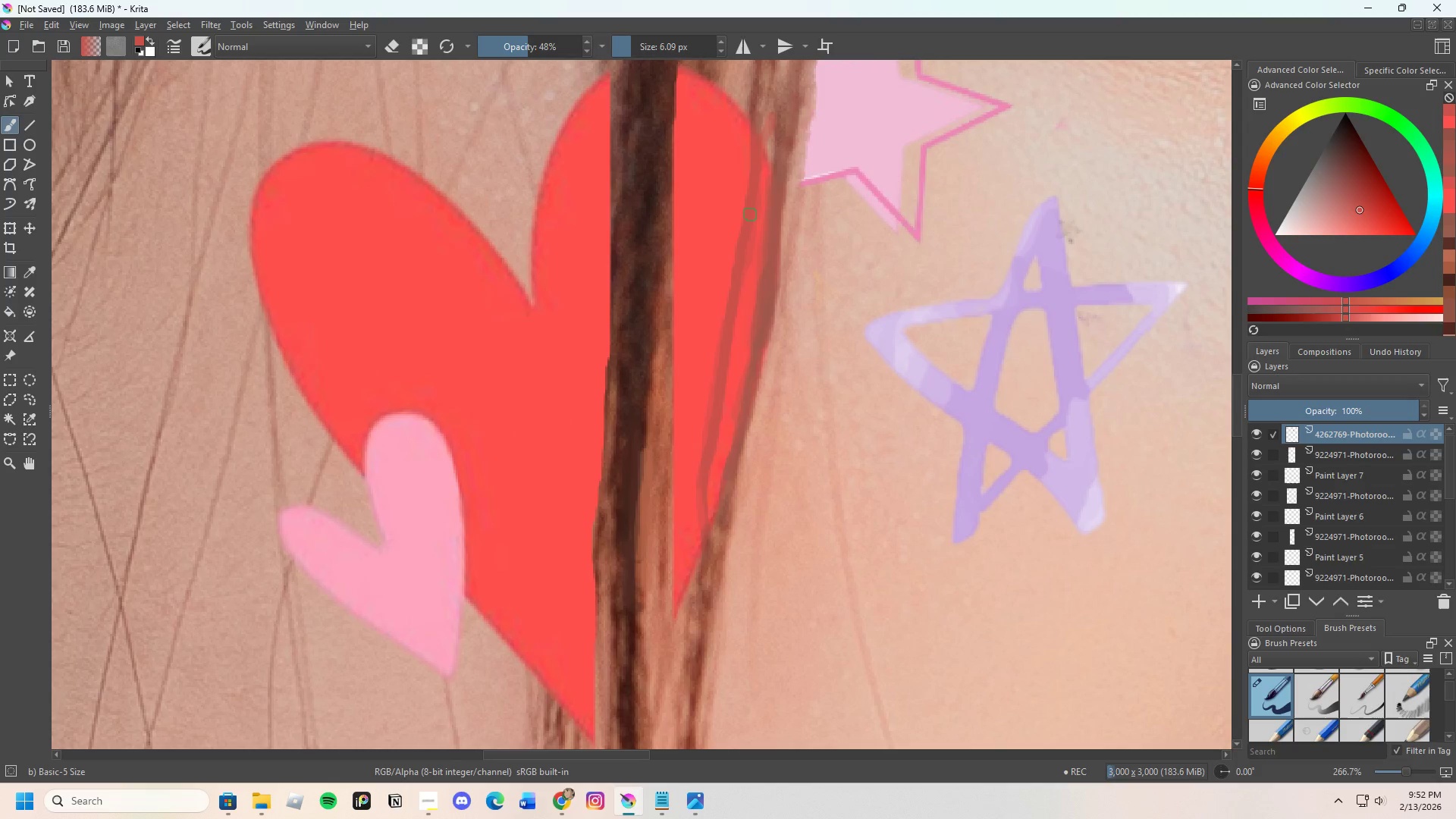 
hold_key(key=ControlLeft, duration=0.88)
left_click([759, 109])
 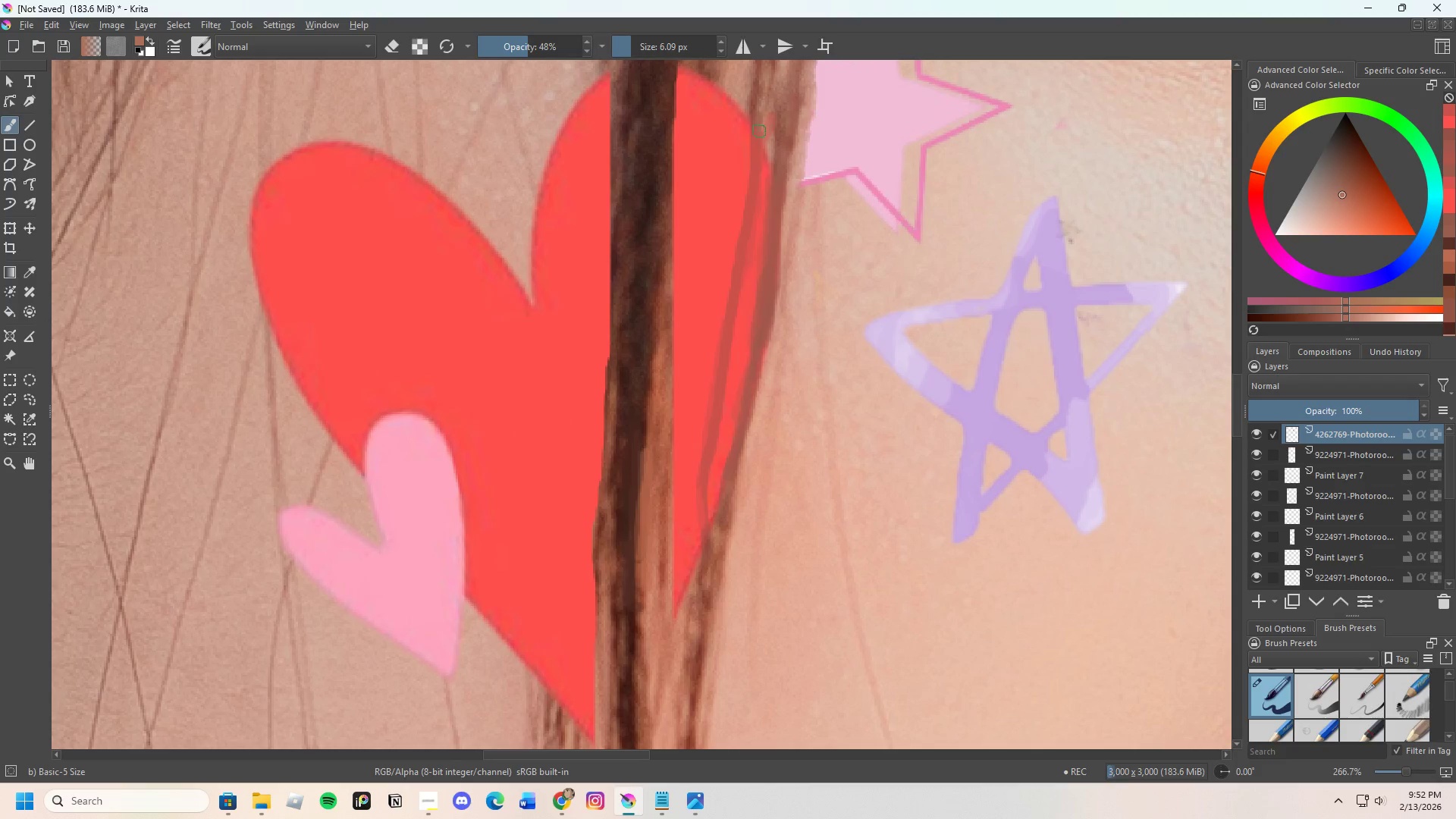 
hold_key(key=ControlLeft, duration=0.55)
left_click([758, 125])
 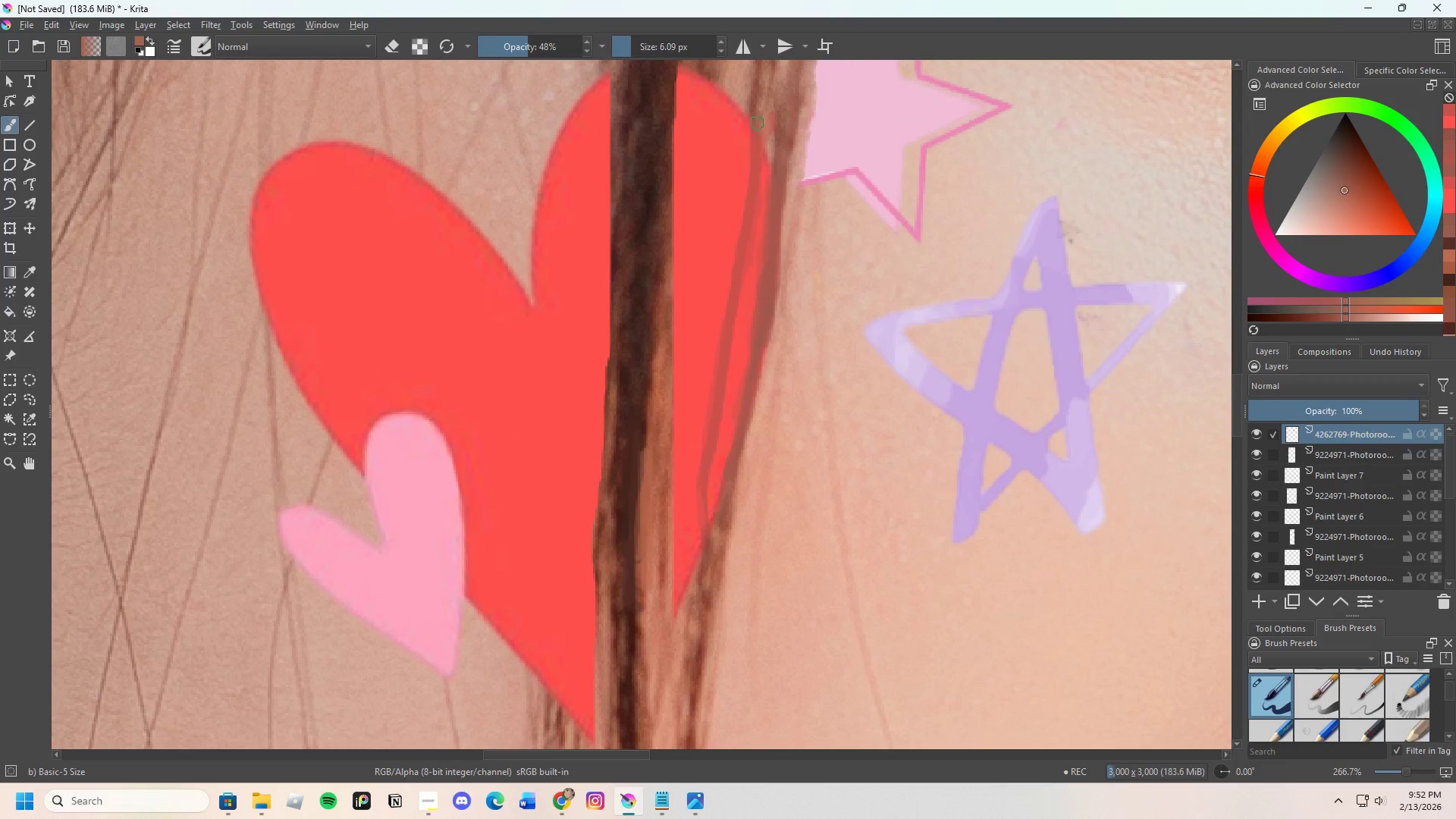 
left_click_drag(start_coordinate=[758, 122], to_coordinate=[708, 508])
 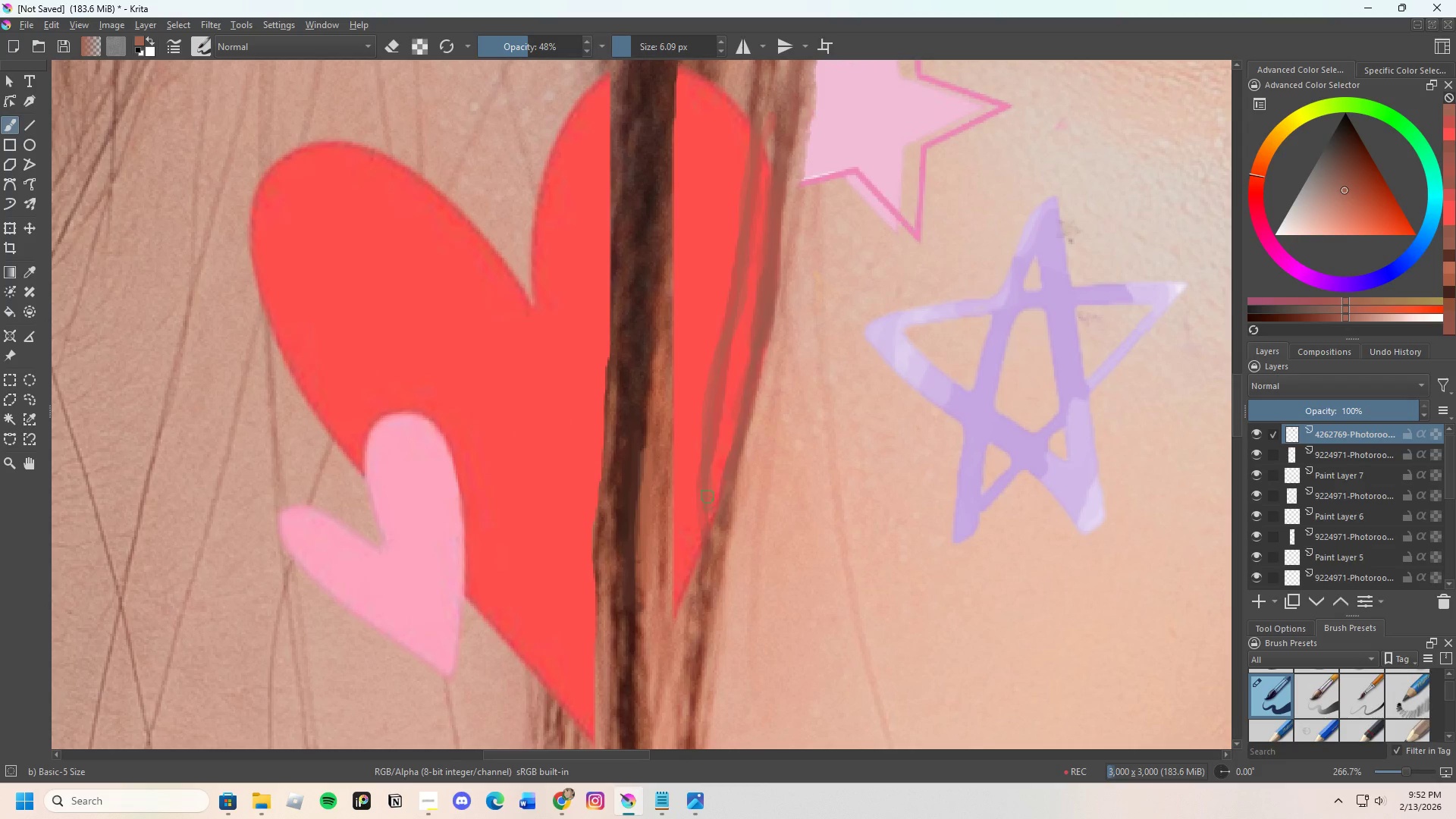 
hold_key(key=ControlLeft, duration=1.22)
left_click([735, 359])
 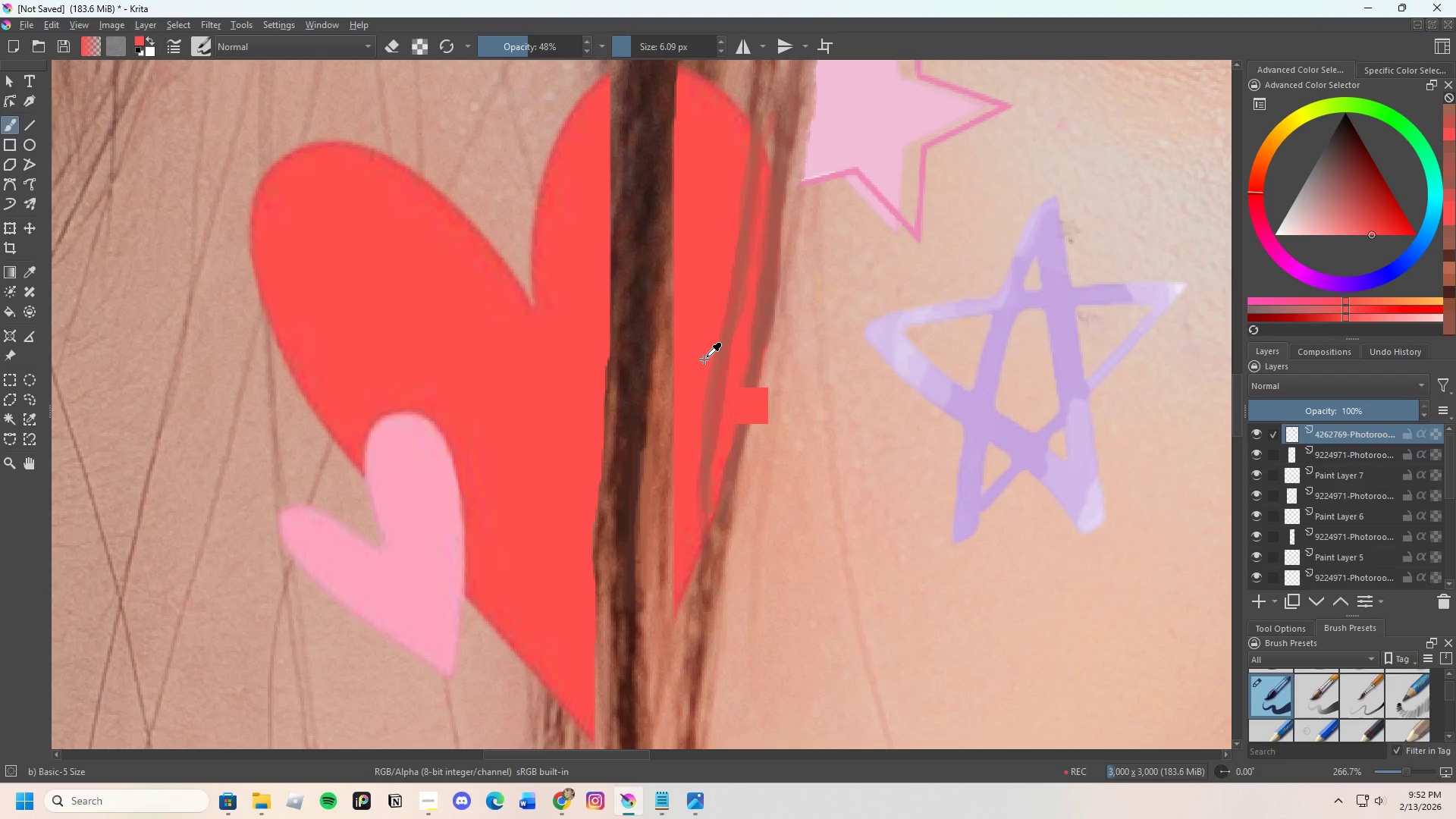 
double_click([704, 359])
 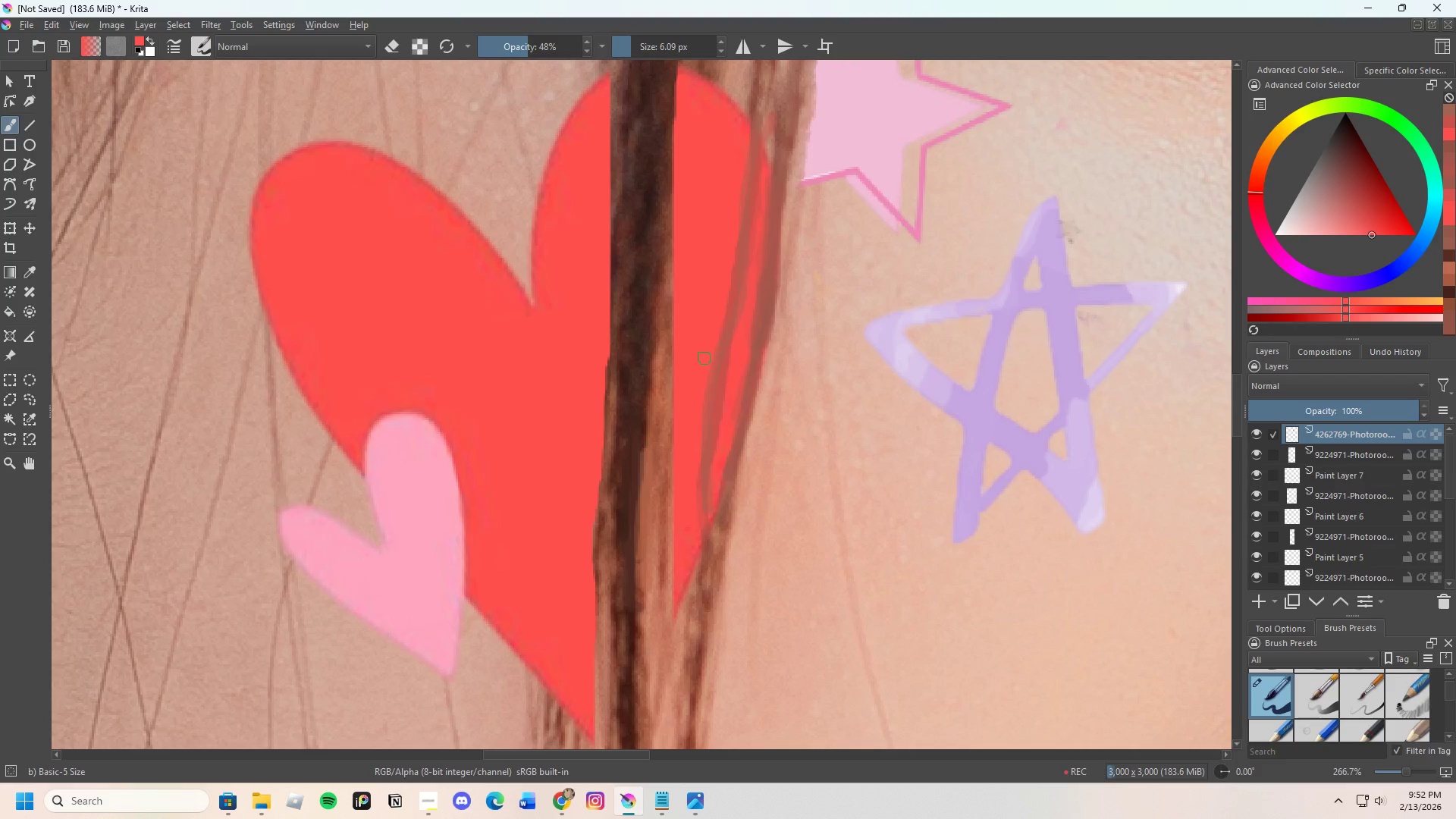 
left_click_drag(start_coordinate=[704, 358], to_coordinate=[730, 254])
 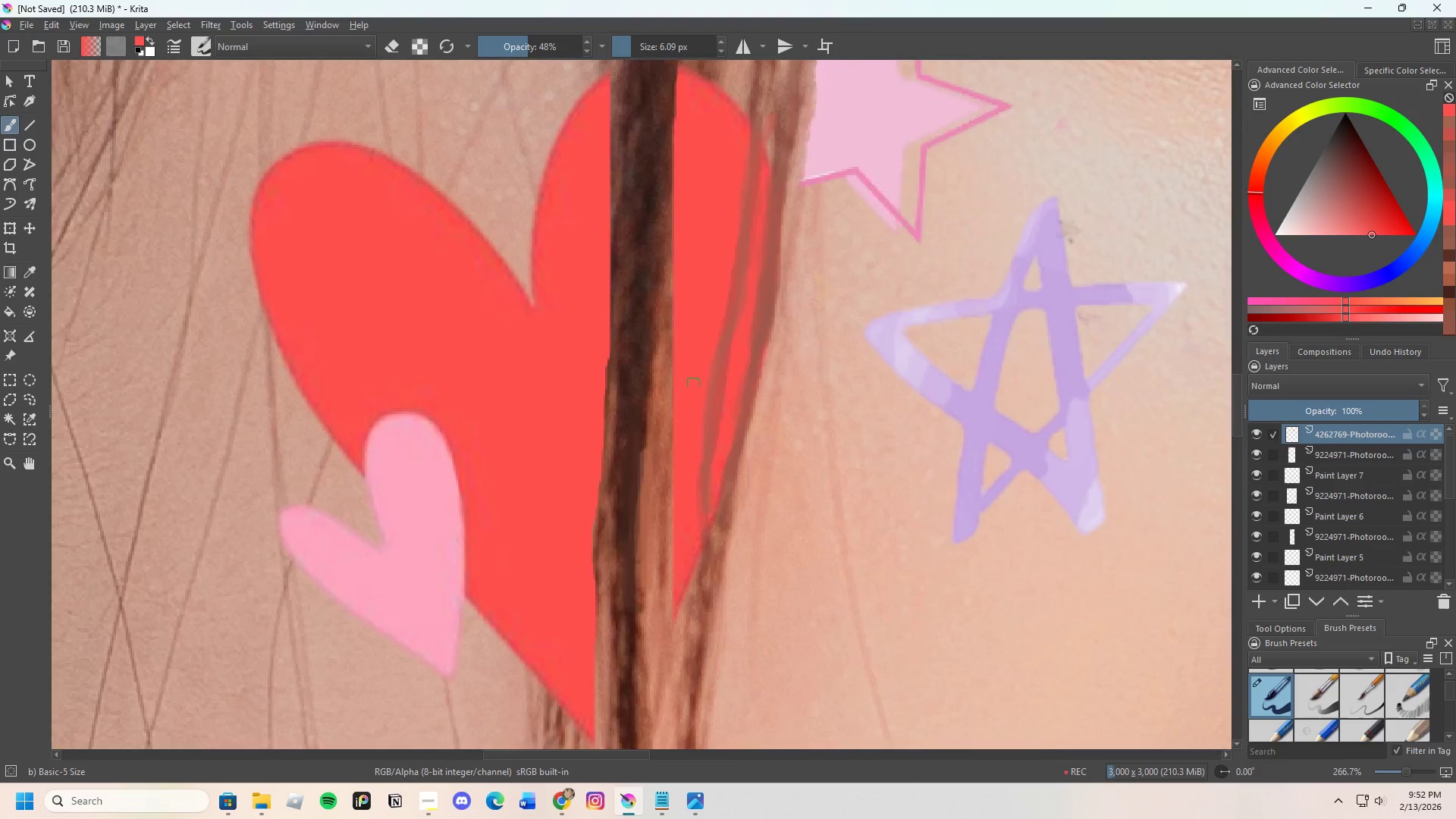 
scroll: coordinate [683, 330], scroll_direction: none, amount: 0.0
 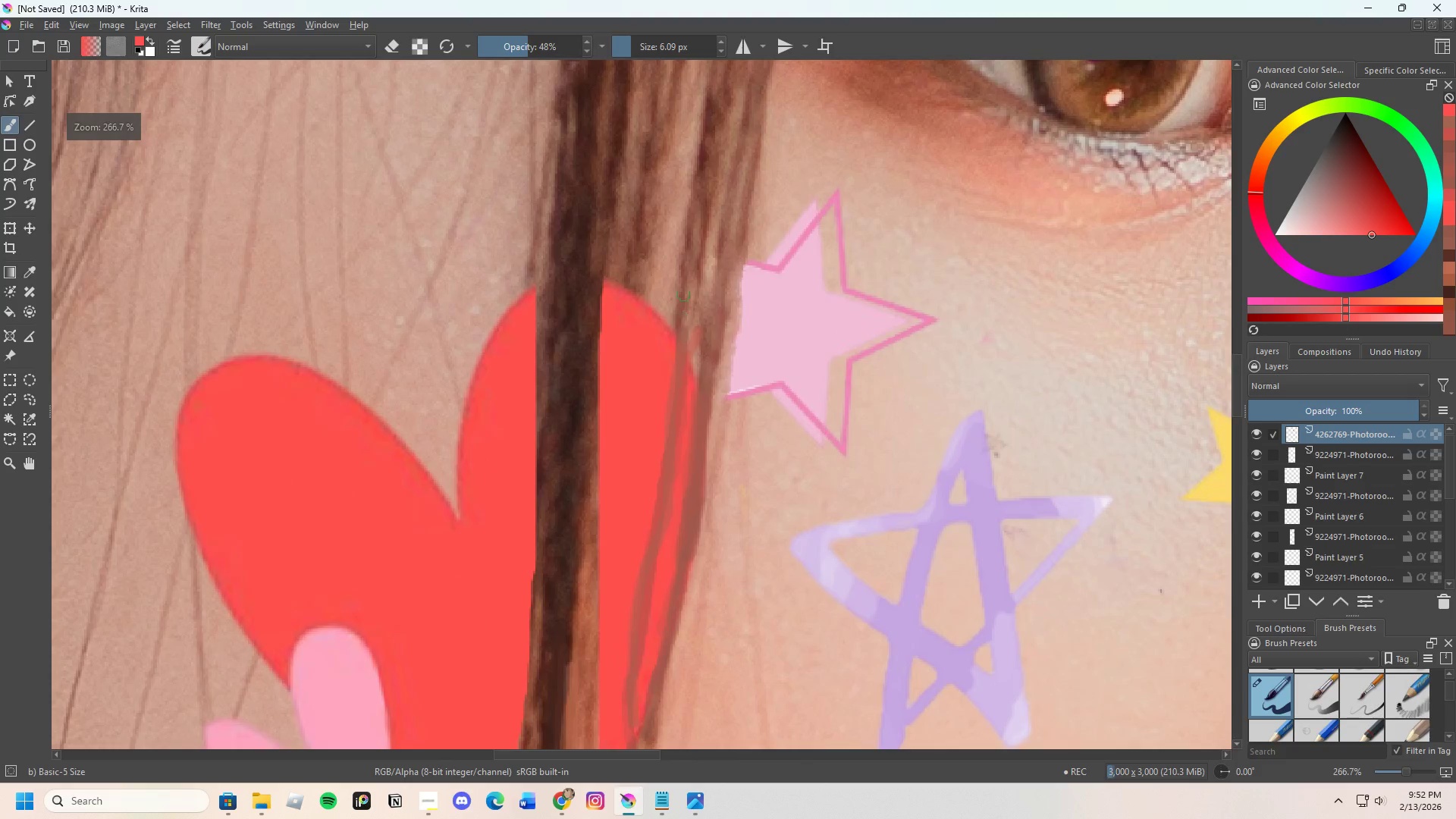 
hold_key(key=ControlLeft, duration=0.91)
left_click([682, 293])
 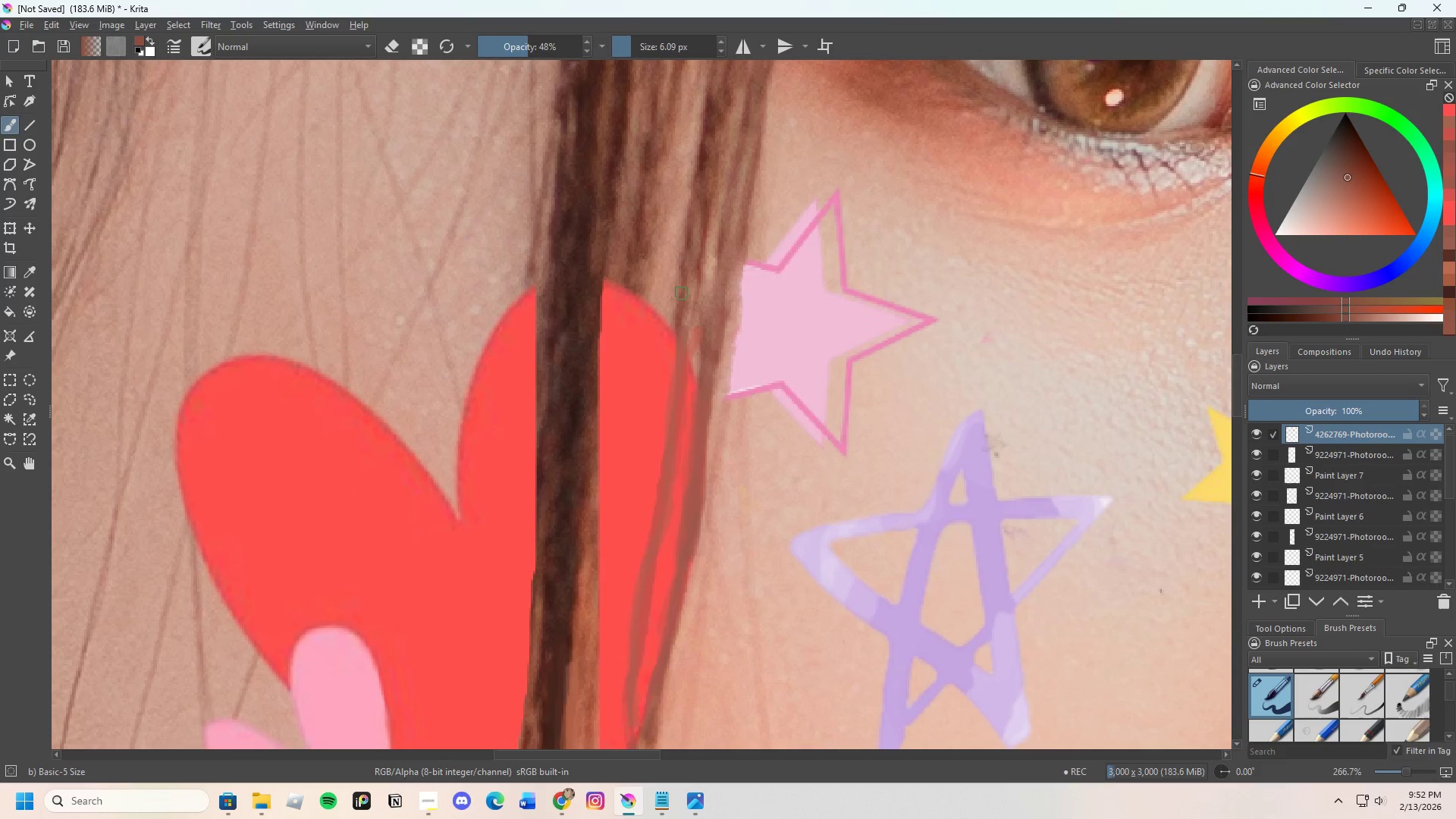 
left_click_drag(start_coordinate=[682, 293], to_coordinate=[679, 363])
 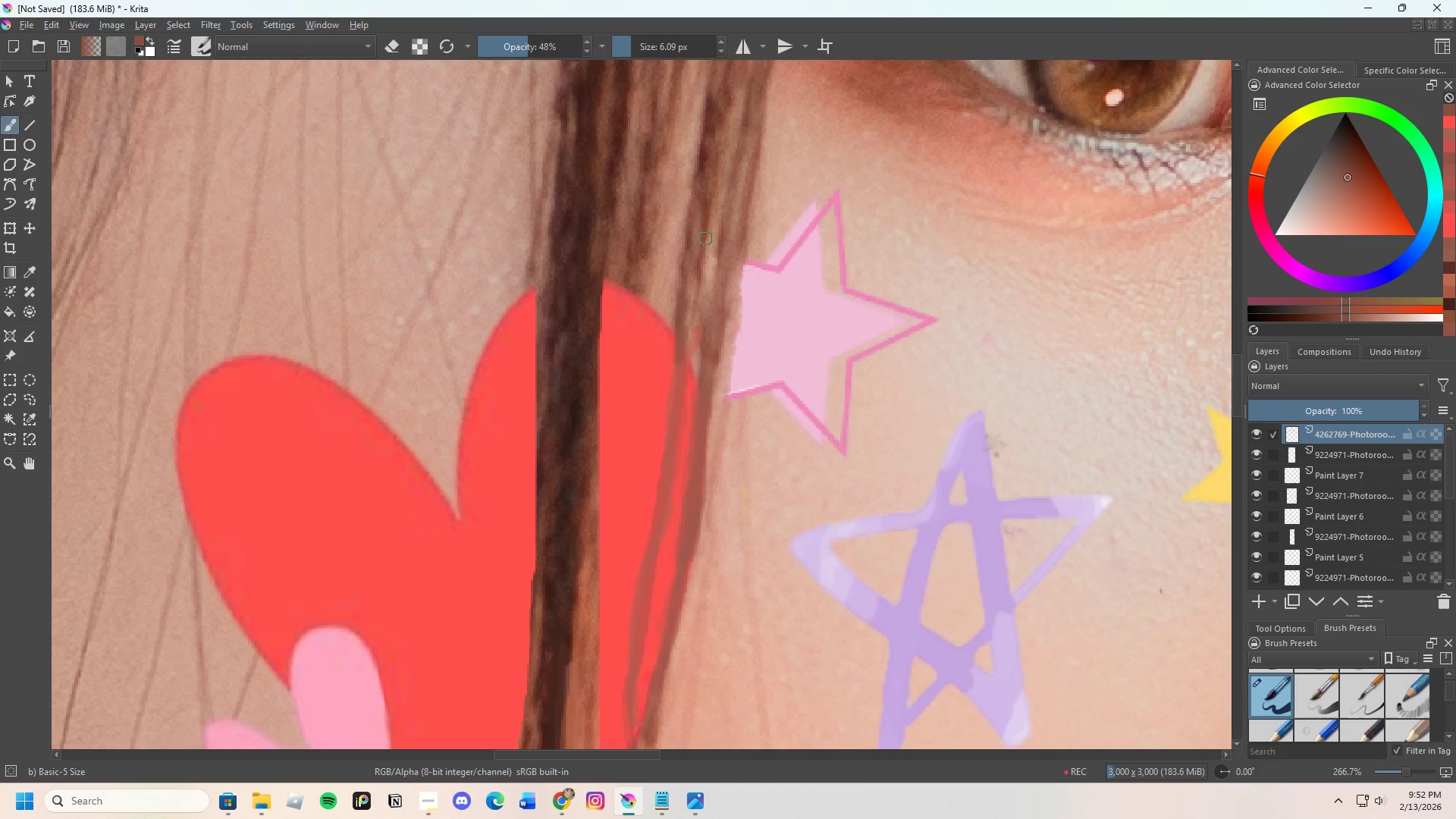 
hold_key(key=ControlLeft, duration=0.91)
left_click([707, 177])
 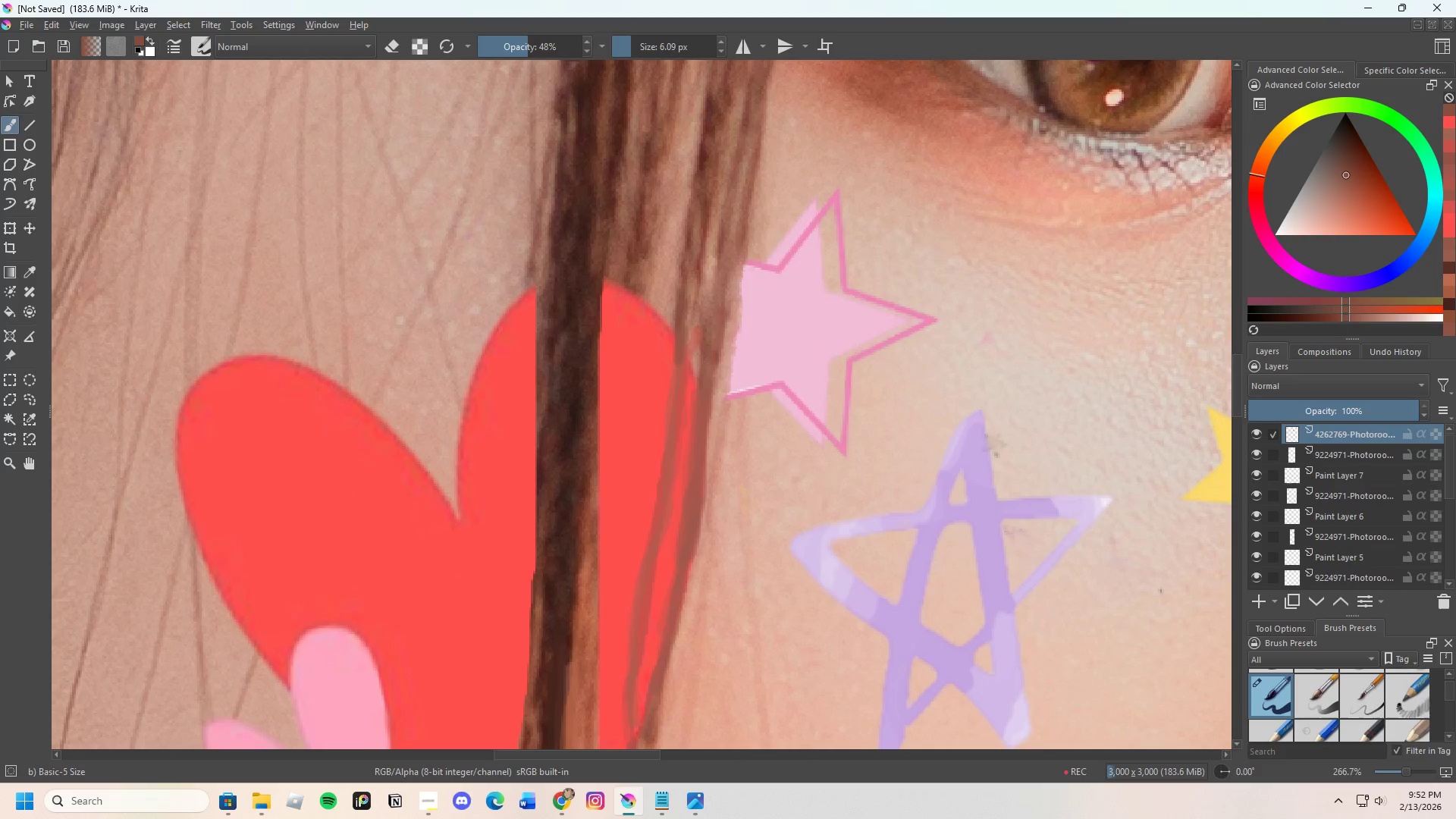 
hold_key(key=ControlLeft, duration=6.44)
left_click_drag(start_coordinate=[707, 177], to_coordinate=[679, 384])
 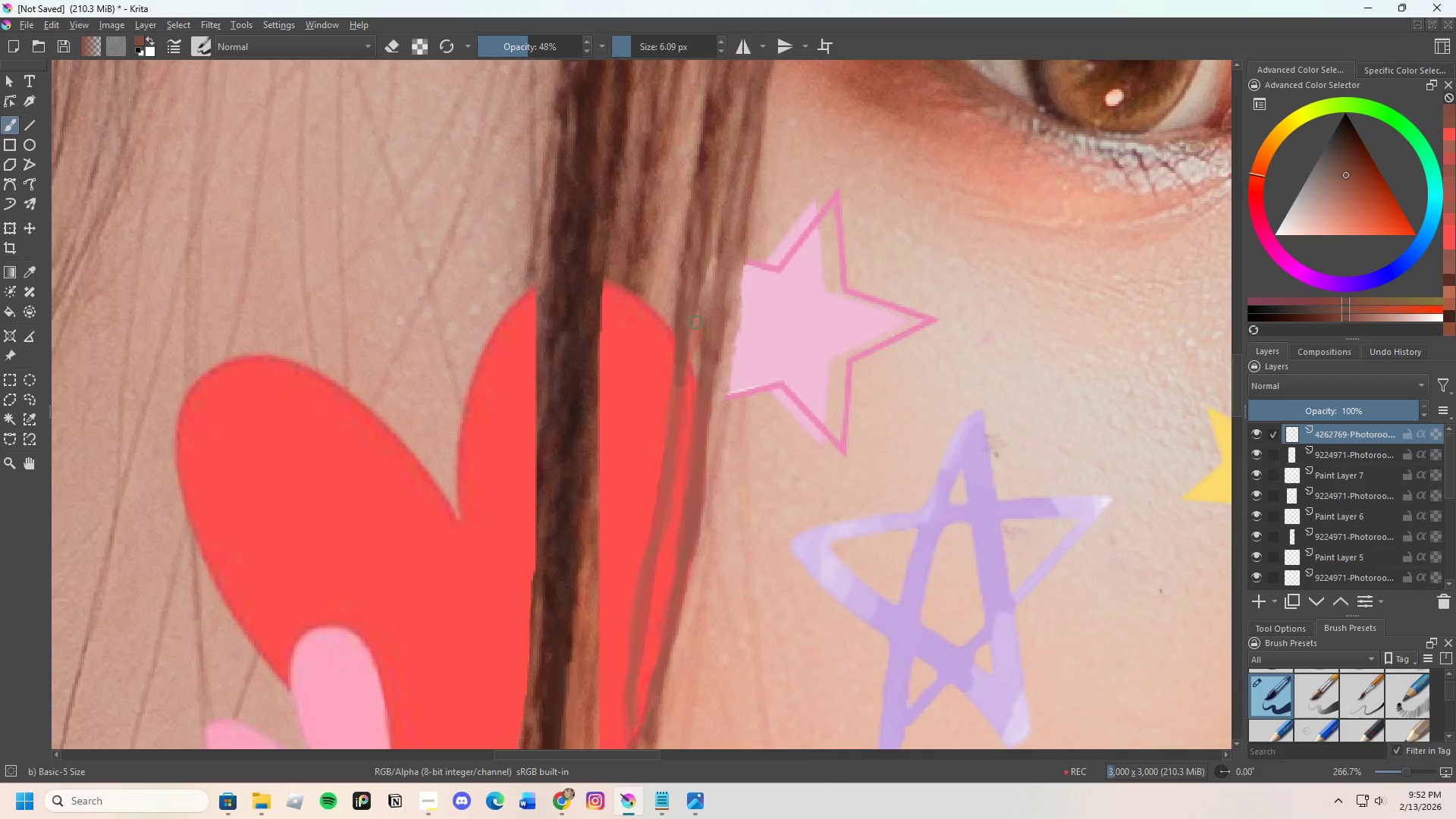 
scroll: coordinate [690, 416], scroll_direction: down, amount: 5.0
 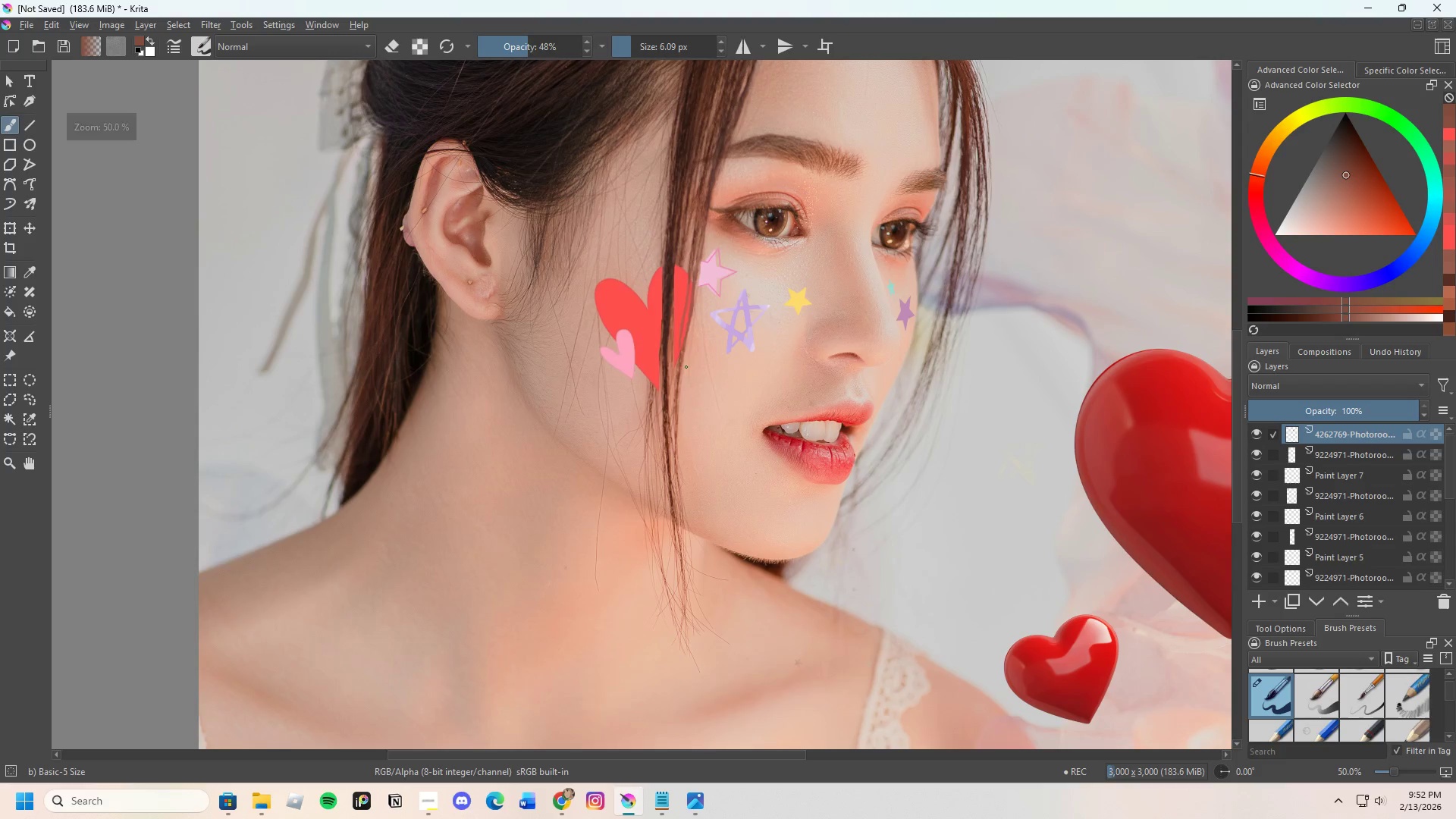 
scroll: coordinate [658, 347], scroll_direction: up, amount: 4.0
 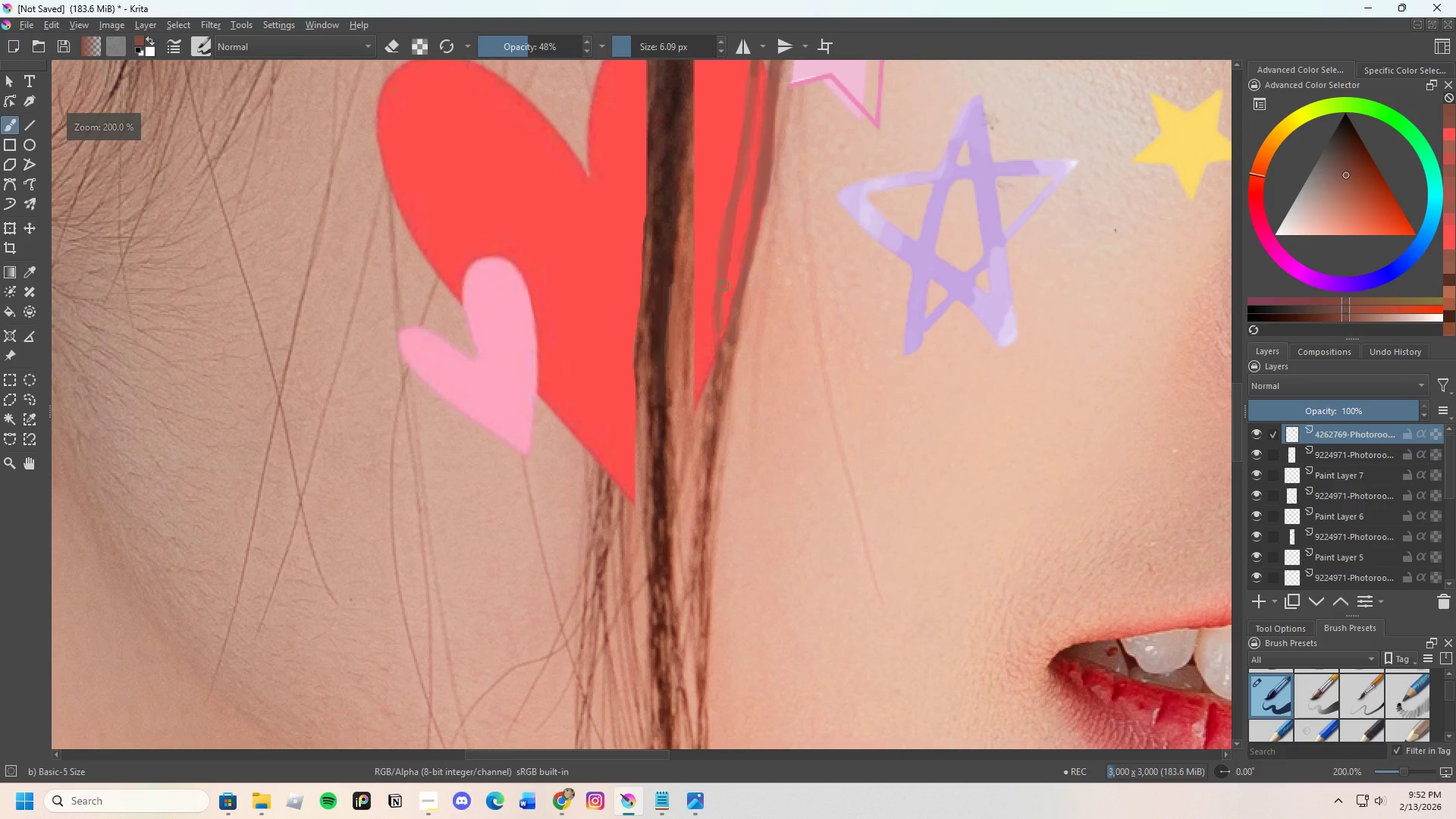 
hold_key(key=ControlLeft, duration=0.69)
left_click([708, 282])
 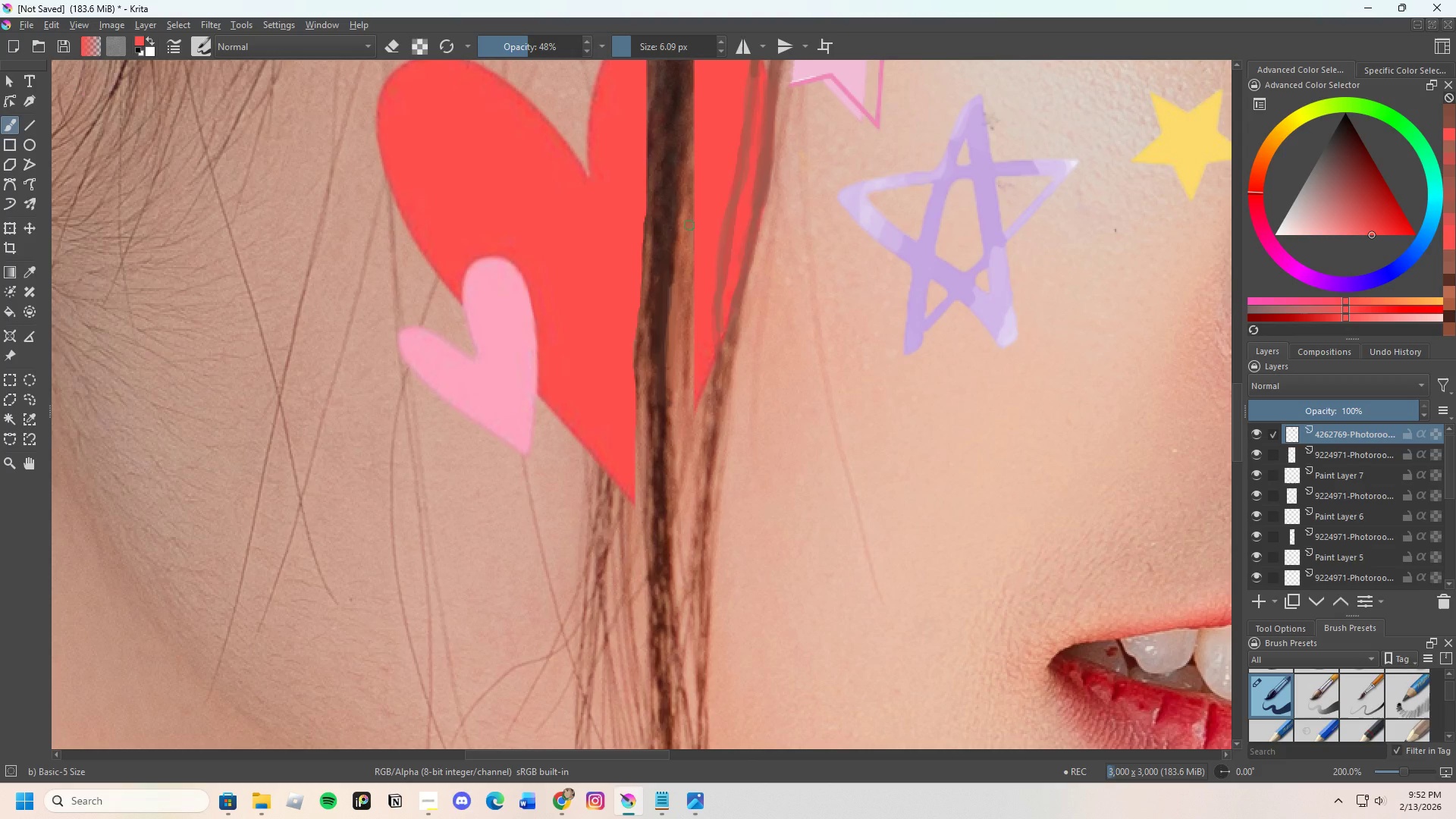 
left_click_drag(start_coordinate=[690, 224], to_coordinate=[684, 403])
 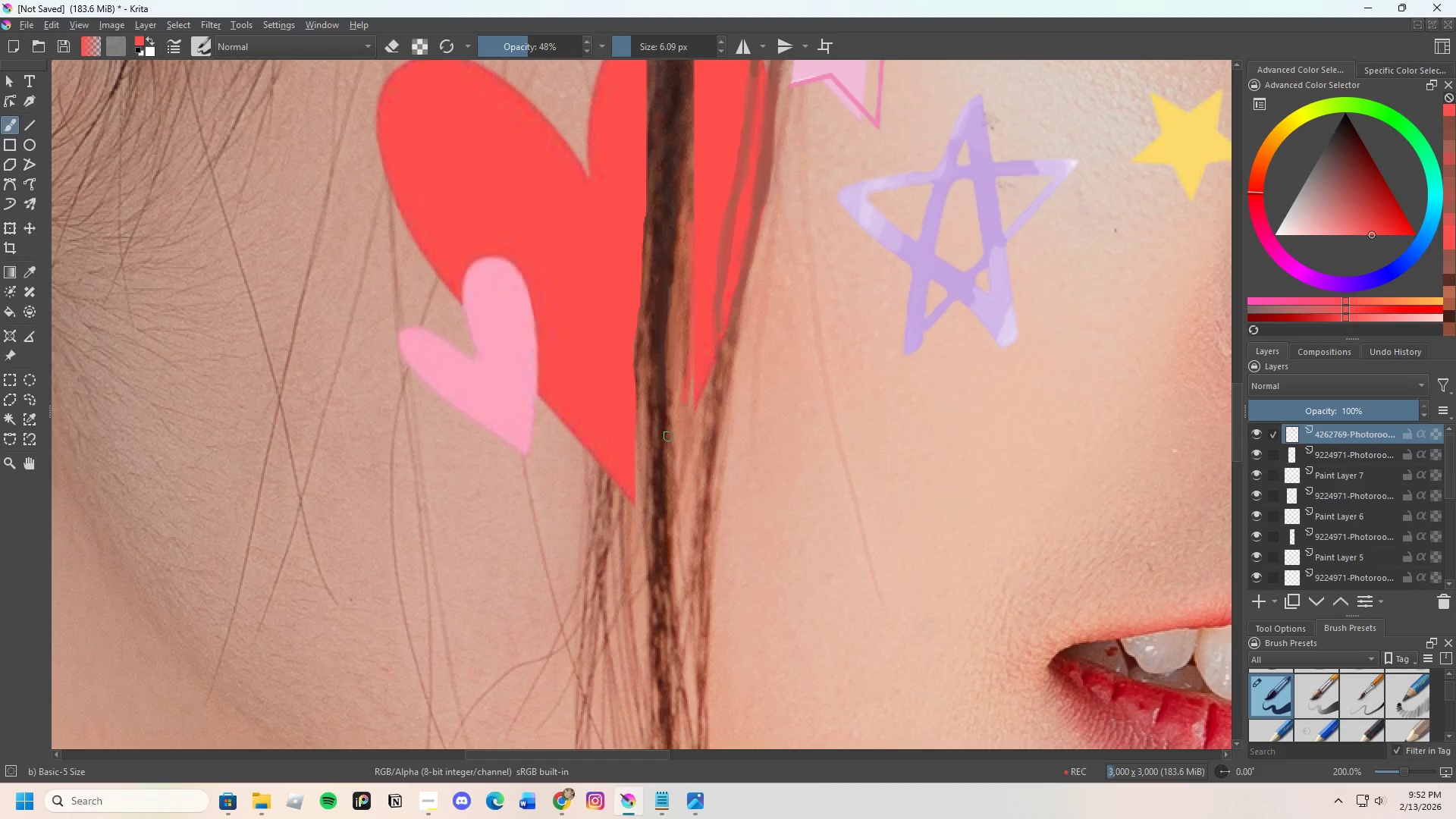 
left_click_drag(start_coordinate=[670, 436], to_coordinate=[697, 399])
 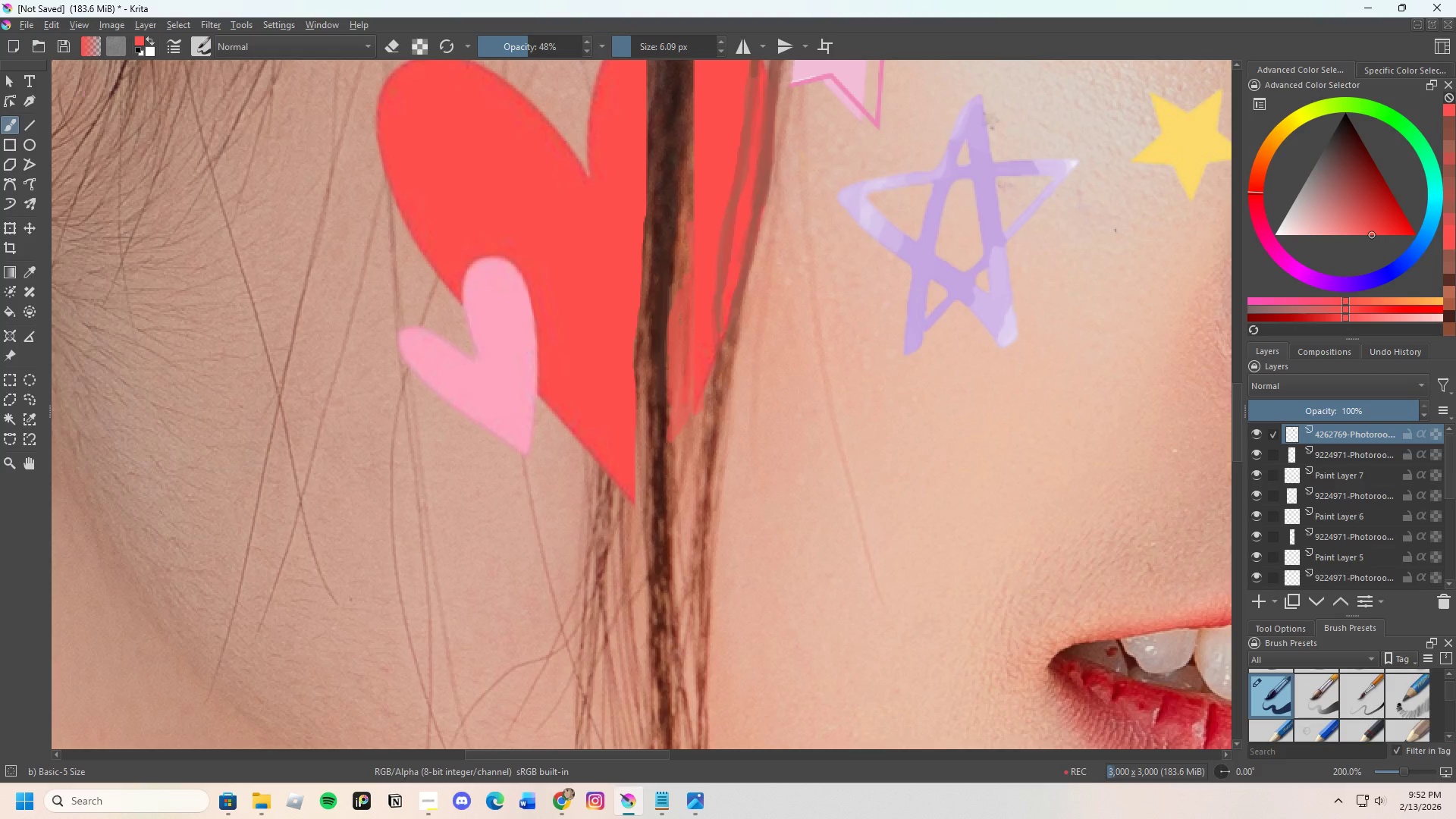 
hold_key(key=ControlLeft, duration=0.98)
left_click([701, 366])
 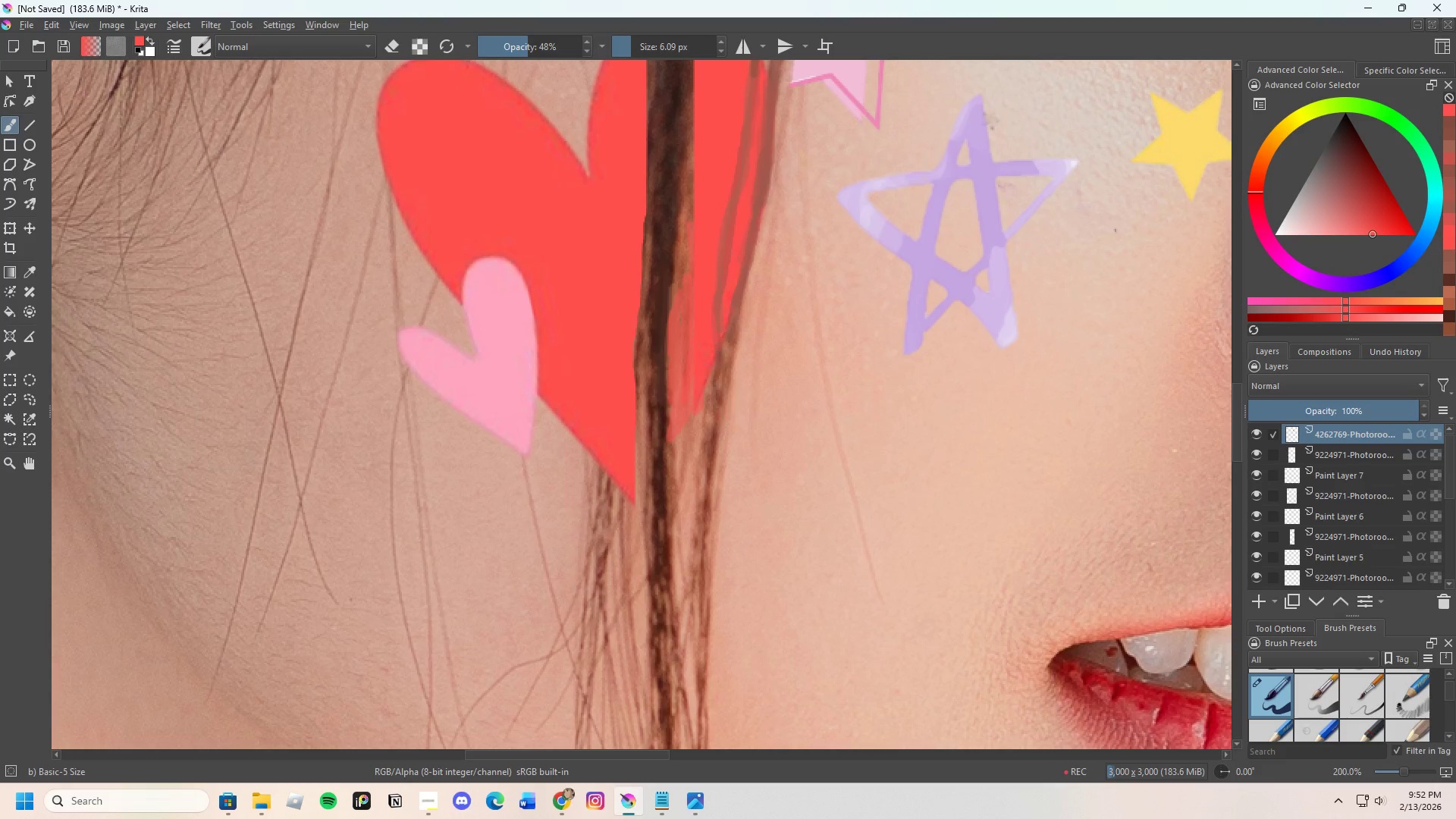 
left_click_drag(start_coordinate=[703, 366], to_coordinate=[687, 386])
 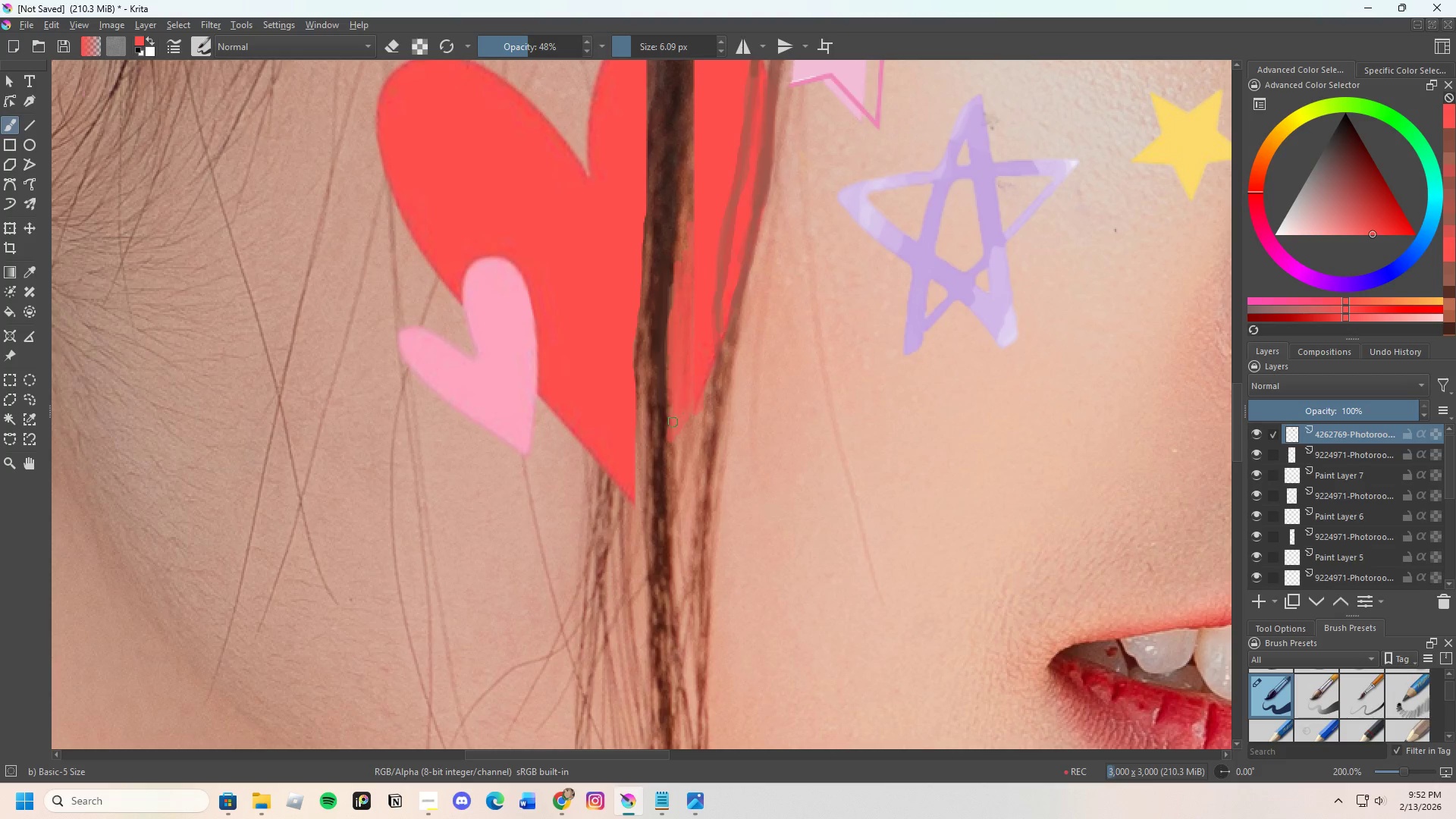 
scroll: coordinate [673, 275], scroll_direction: none, amount: 0.0
 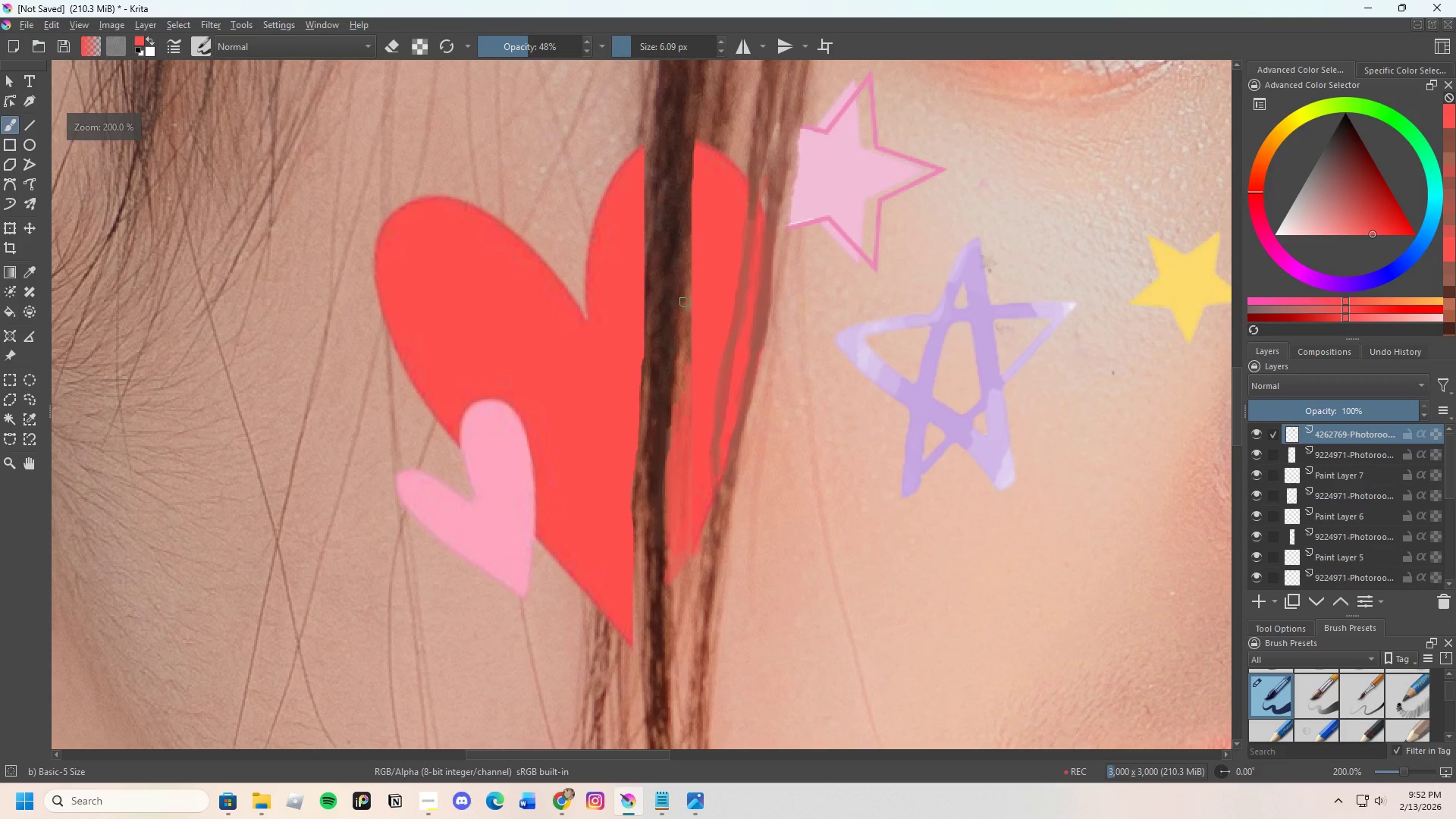 
left_click_drag(start_coordinate=[685, 302], to_coordinate=[682, 519])
 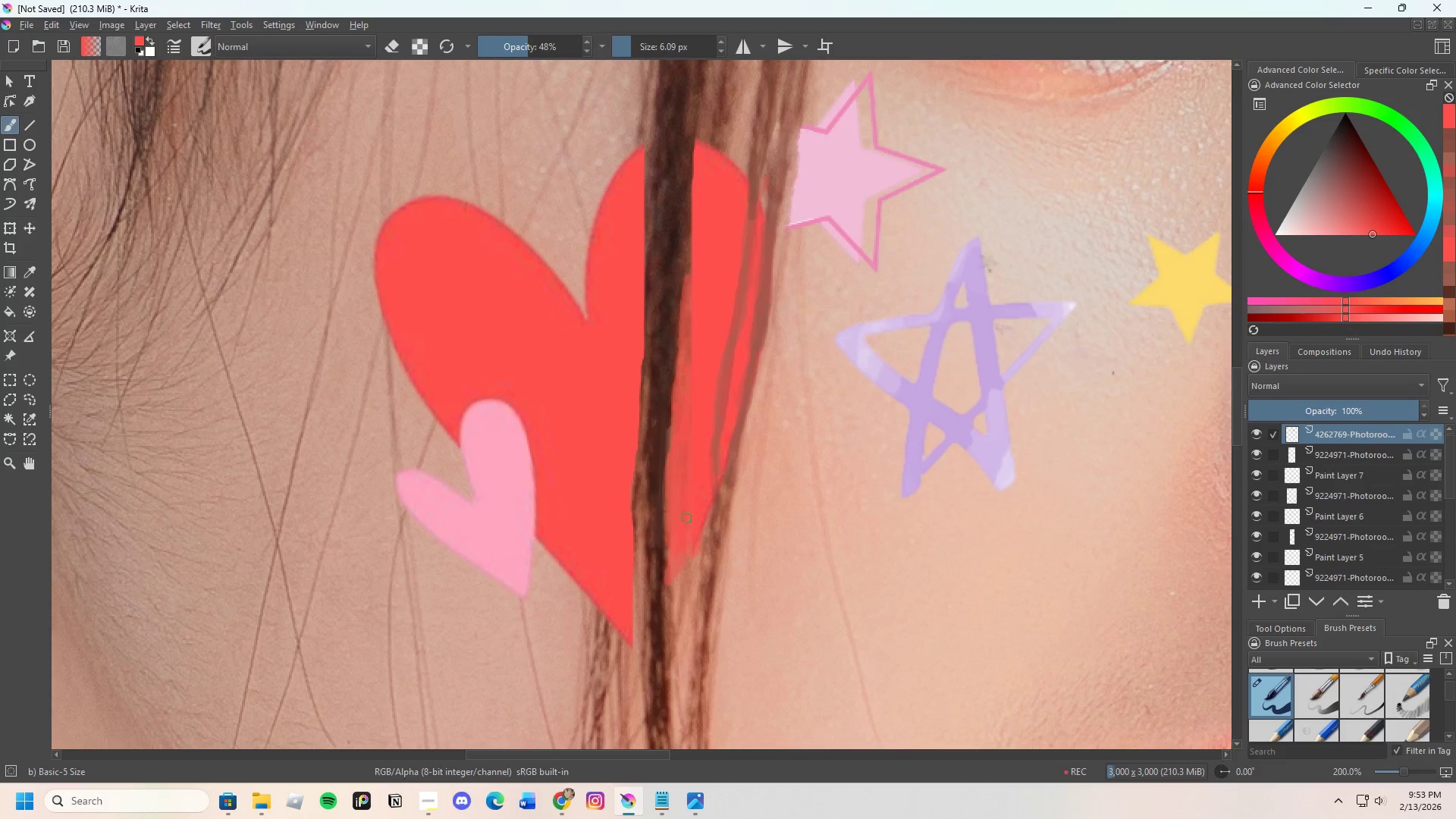 
left_click_drag(start_coordinate=[689, 535], to_coordinate=[687, 513])
 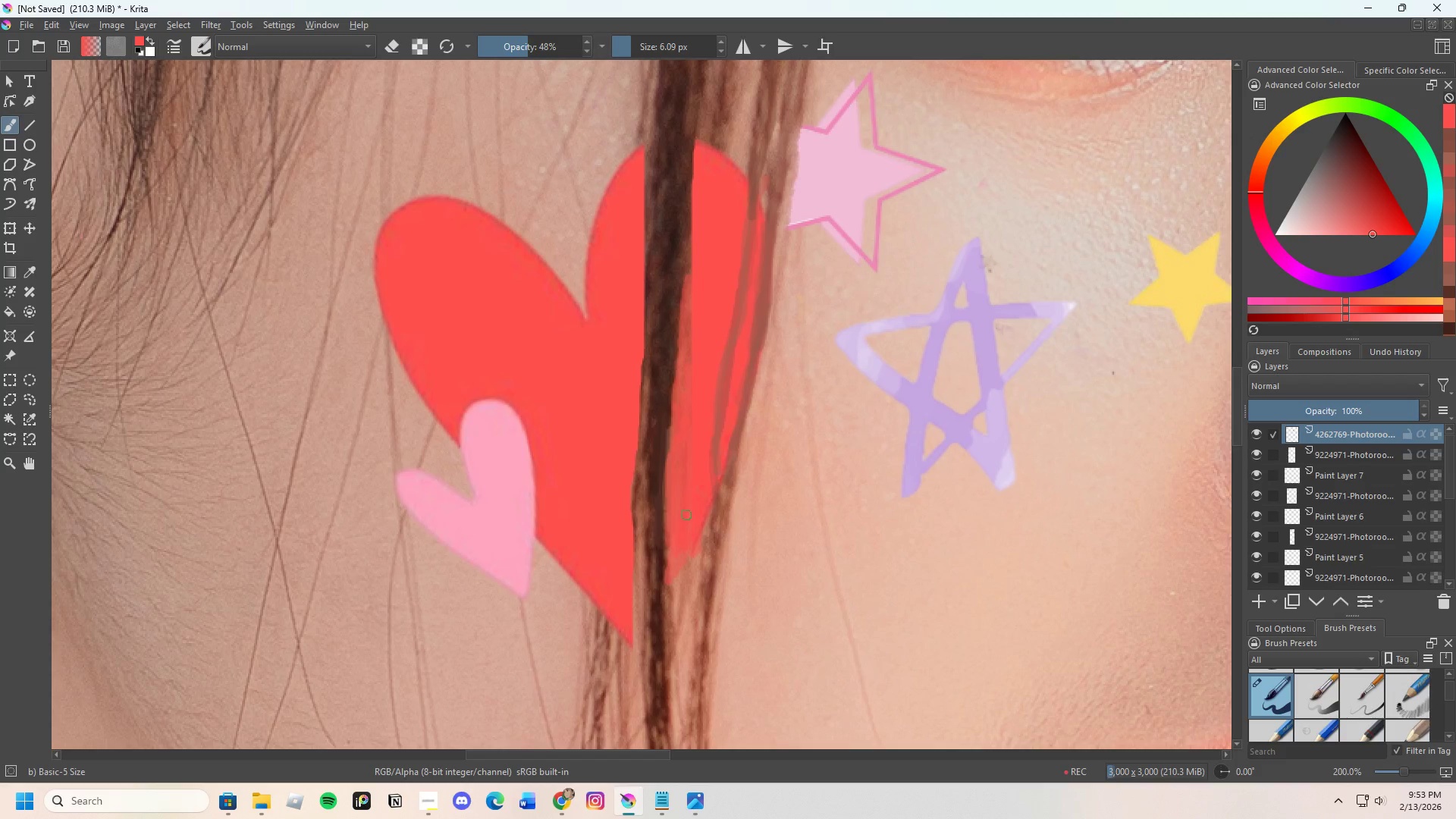 
left_click_drag(start_coordinate=[687, 515], to_coordinate=[693, 483])
 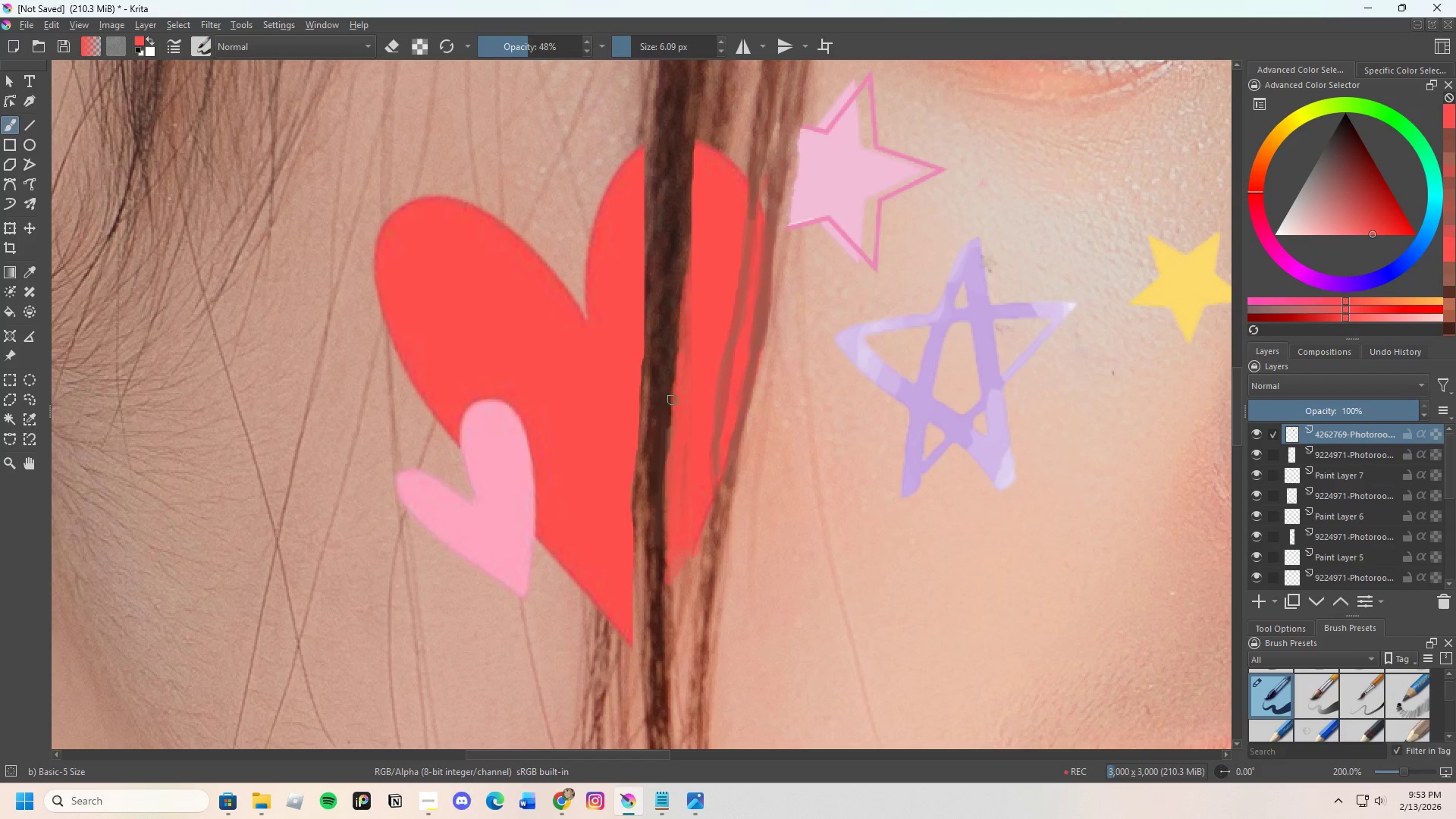 
left_click_drag(start_coordinate=[682, 388], to_coordinate=[682, 375])
 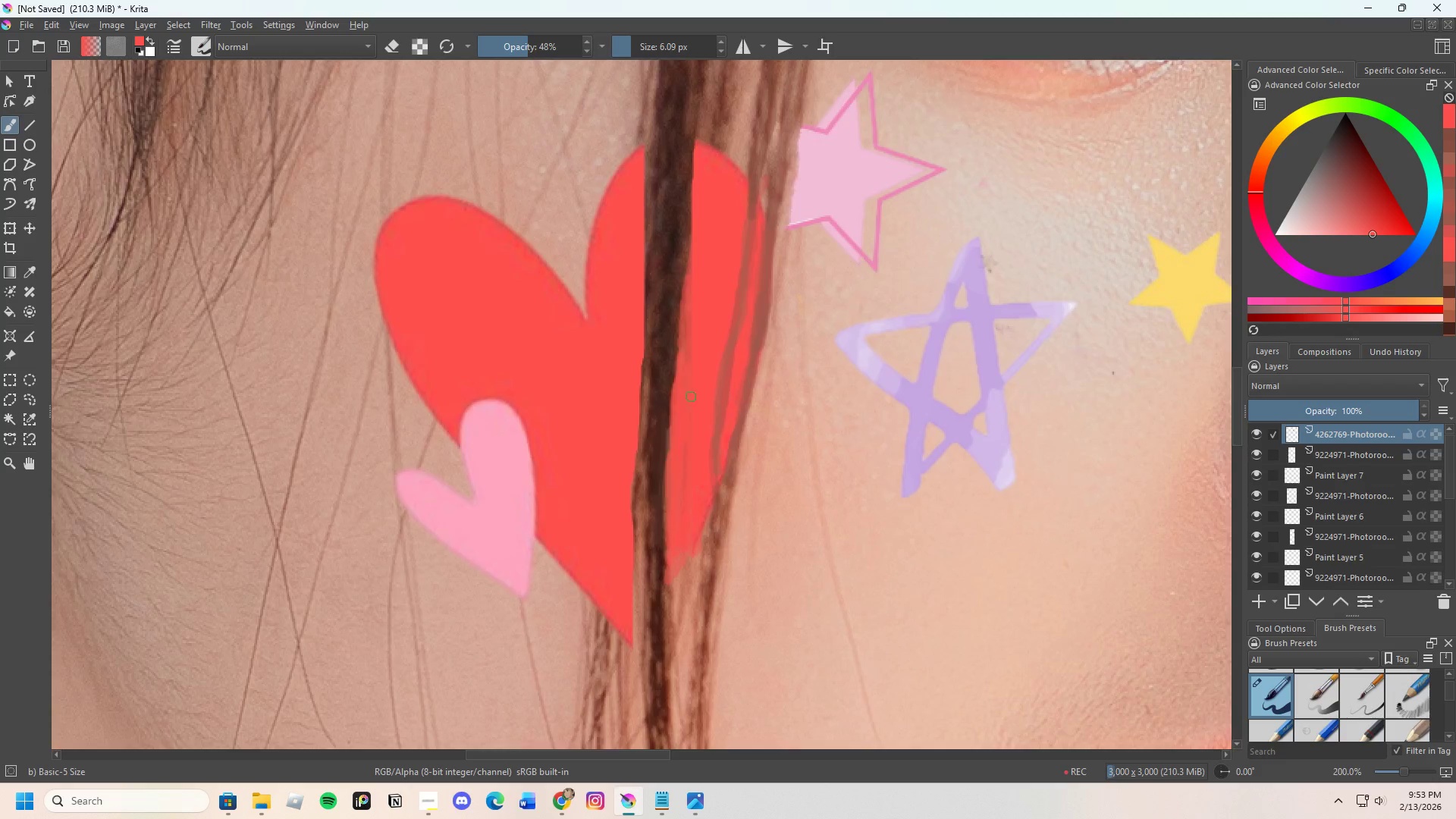 
scroll: coordinate [784, 364], scroll_direction: down, amount: 5.0
 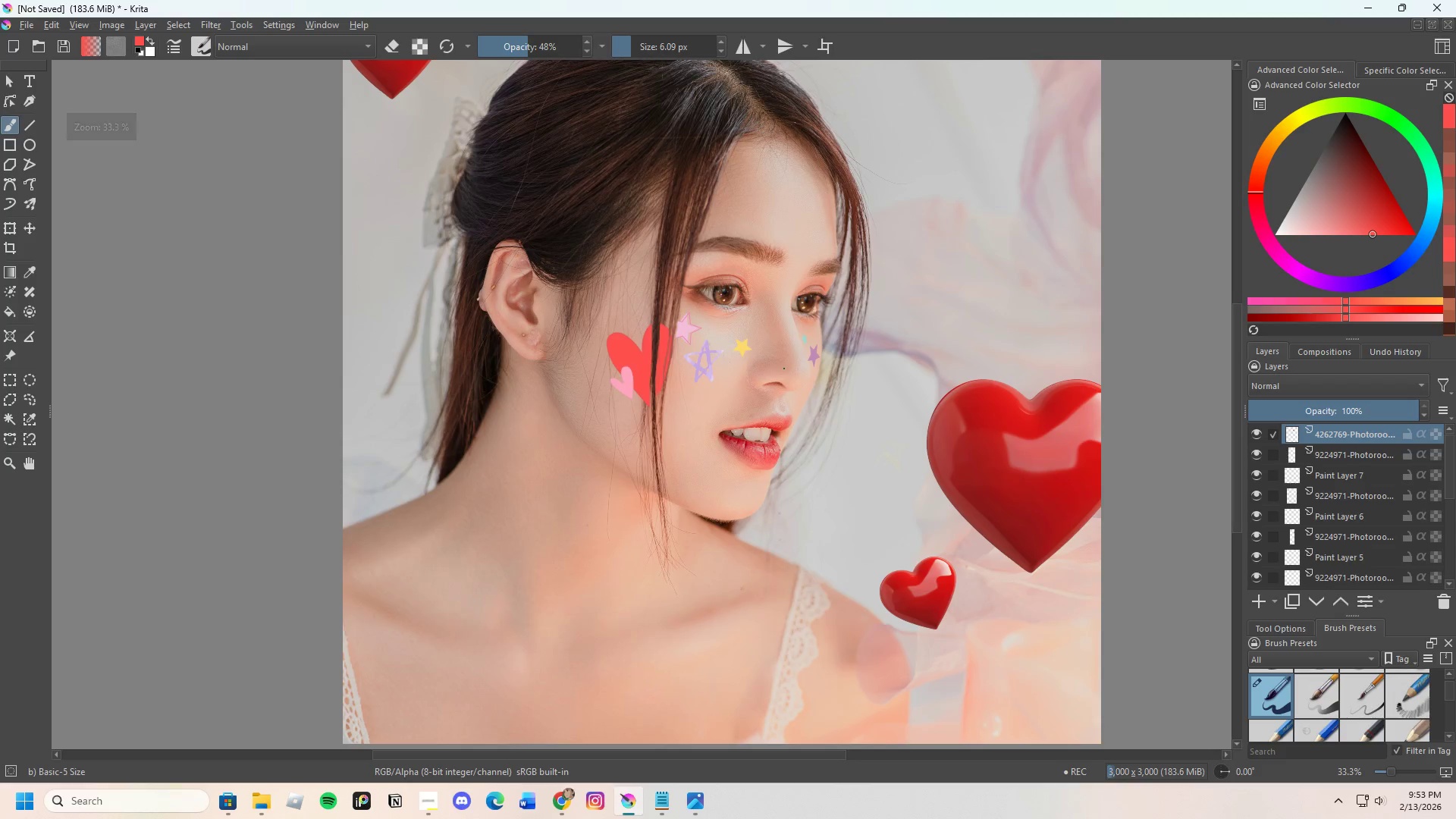 
scroll: coordinate [783, 369], scroll_direction: up, amount: 1.0
 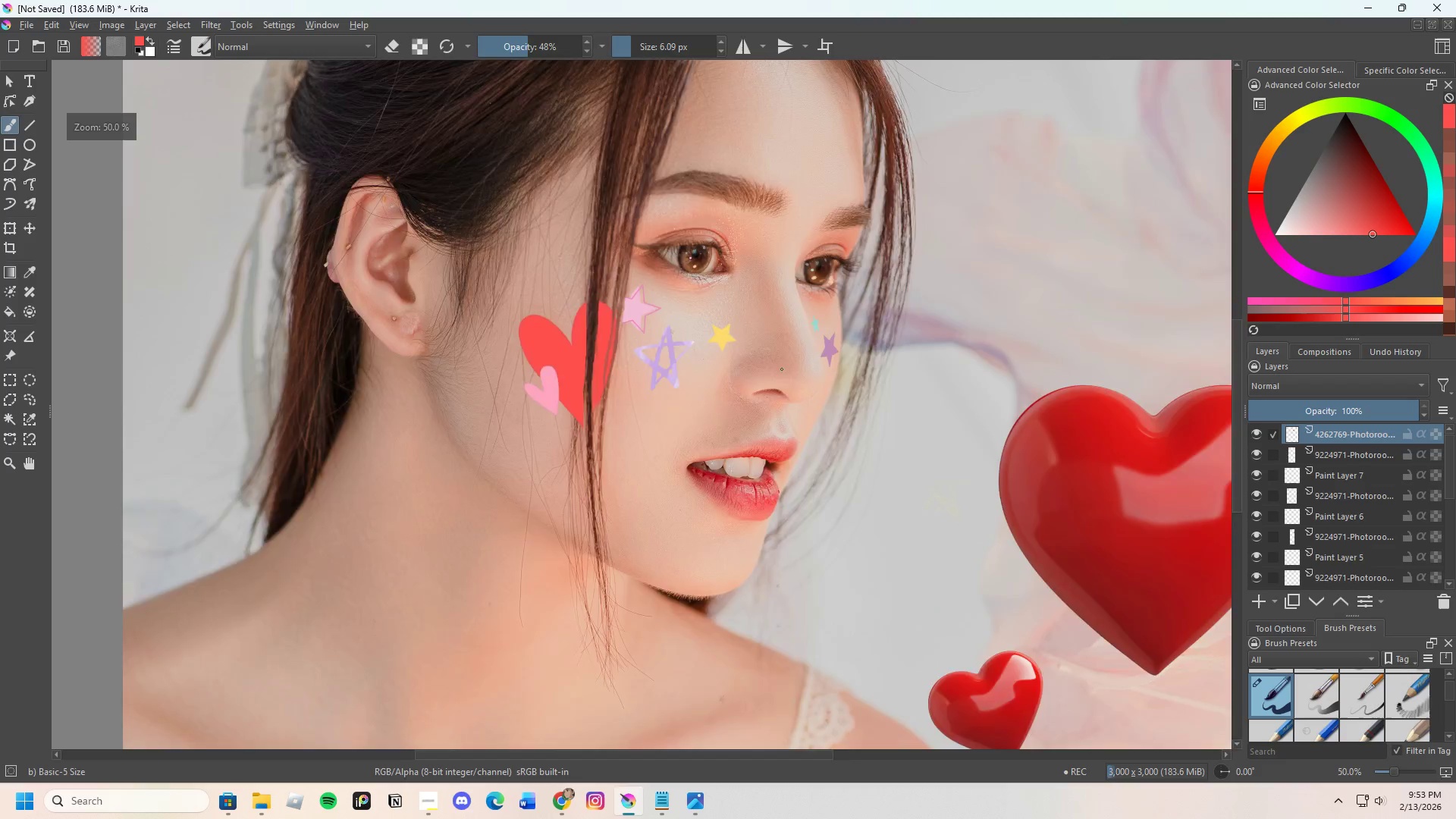 
scroll: coordinate [774, 340], scroll_direction: down, amount: 1.0
 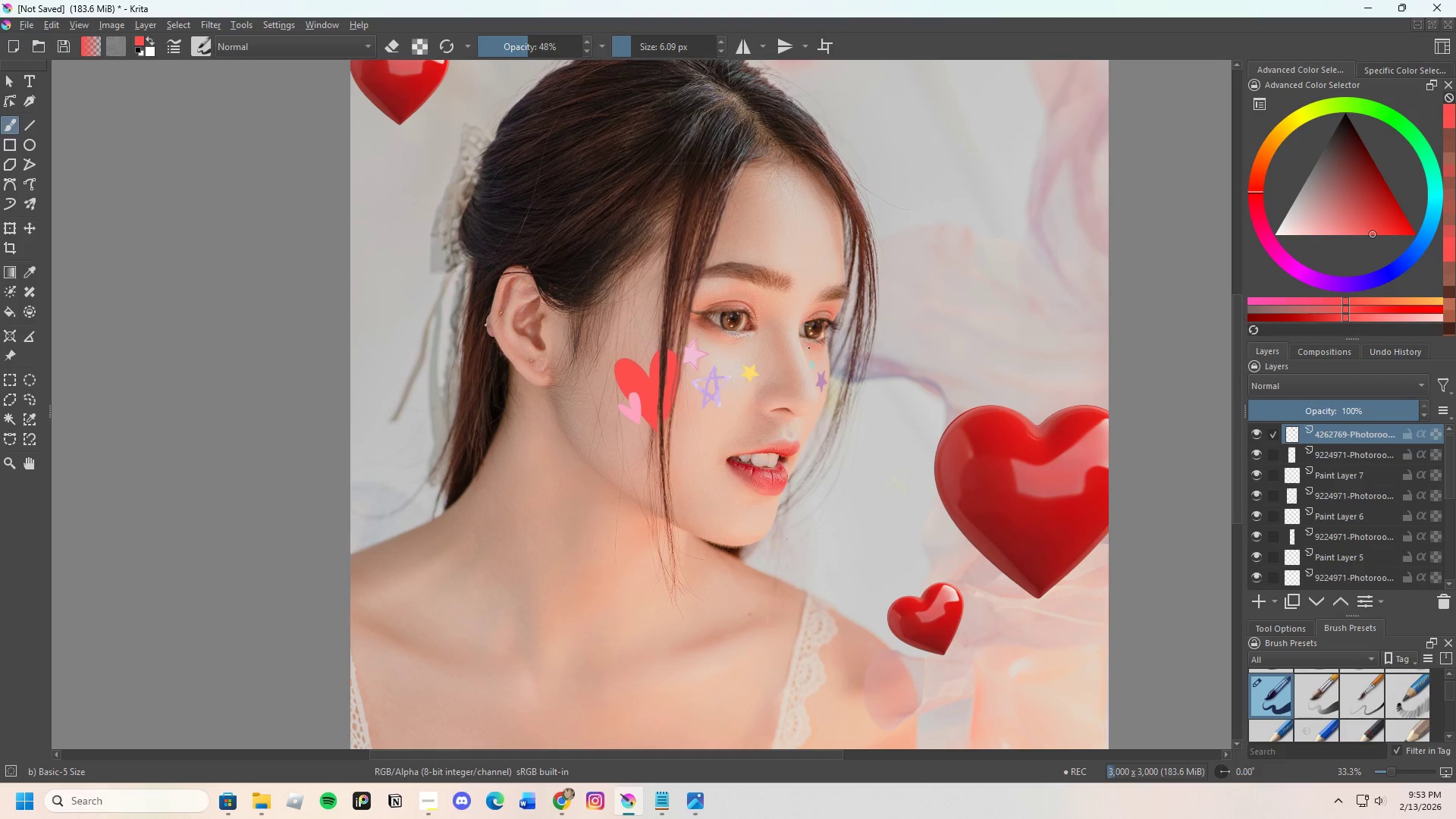 
scroll: coordinate [676, 372], scroll_direction: up, amount: 1.0
 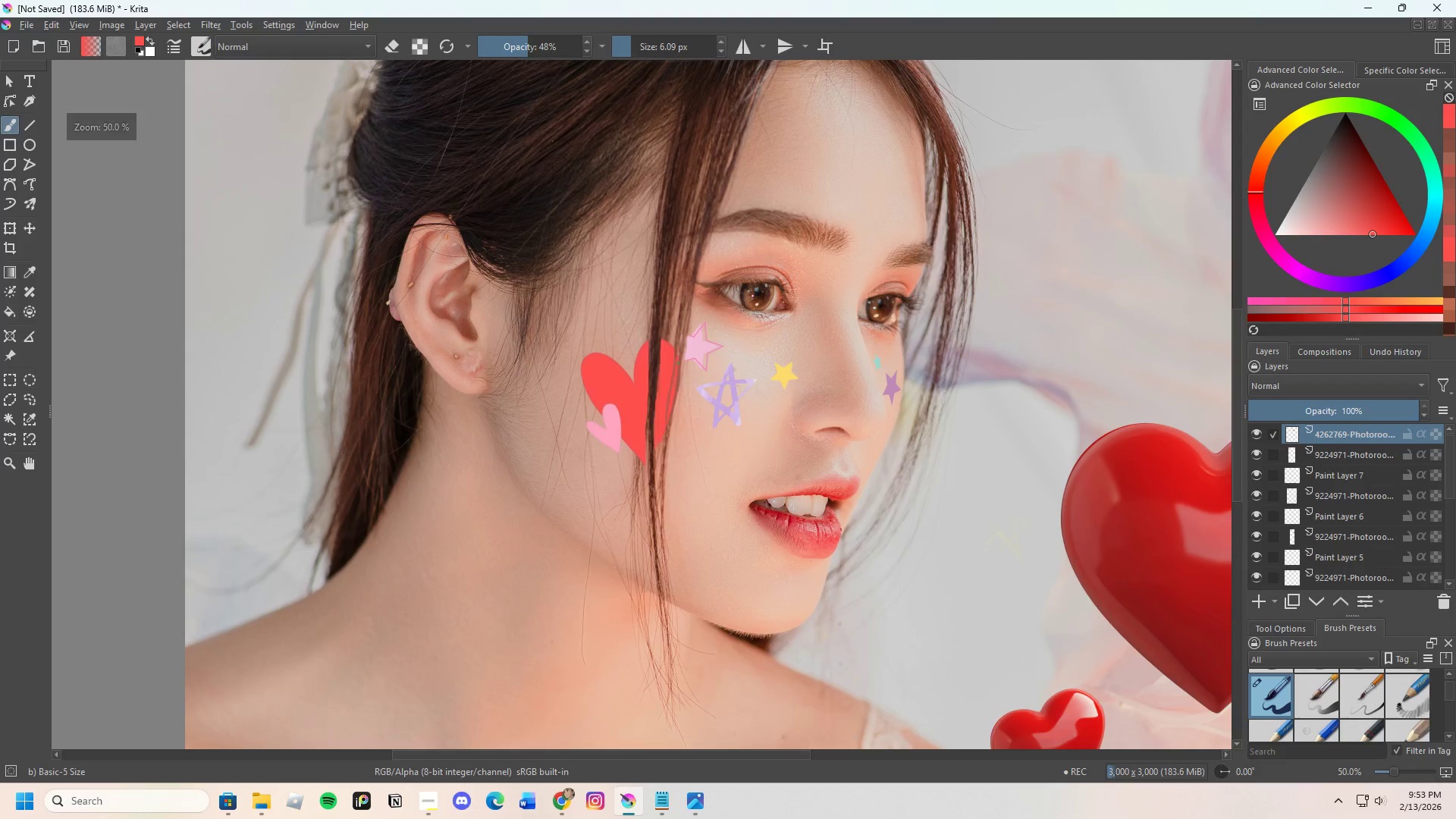 
scroll: coordinate [711, 337], scroll_direction: down, amount: 3.0
 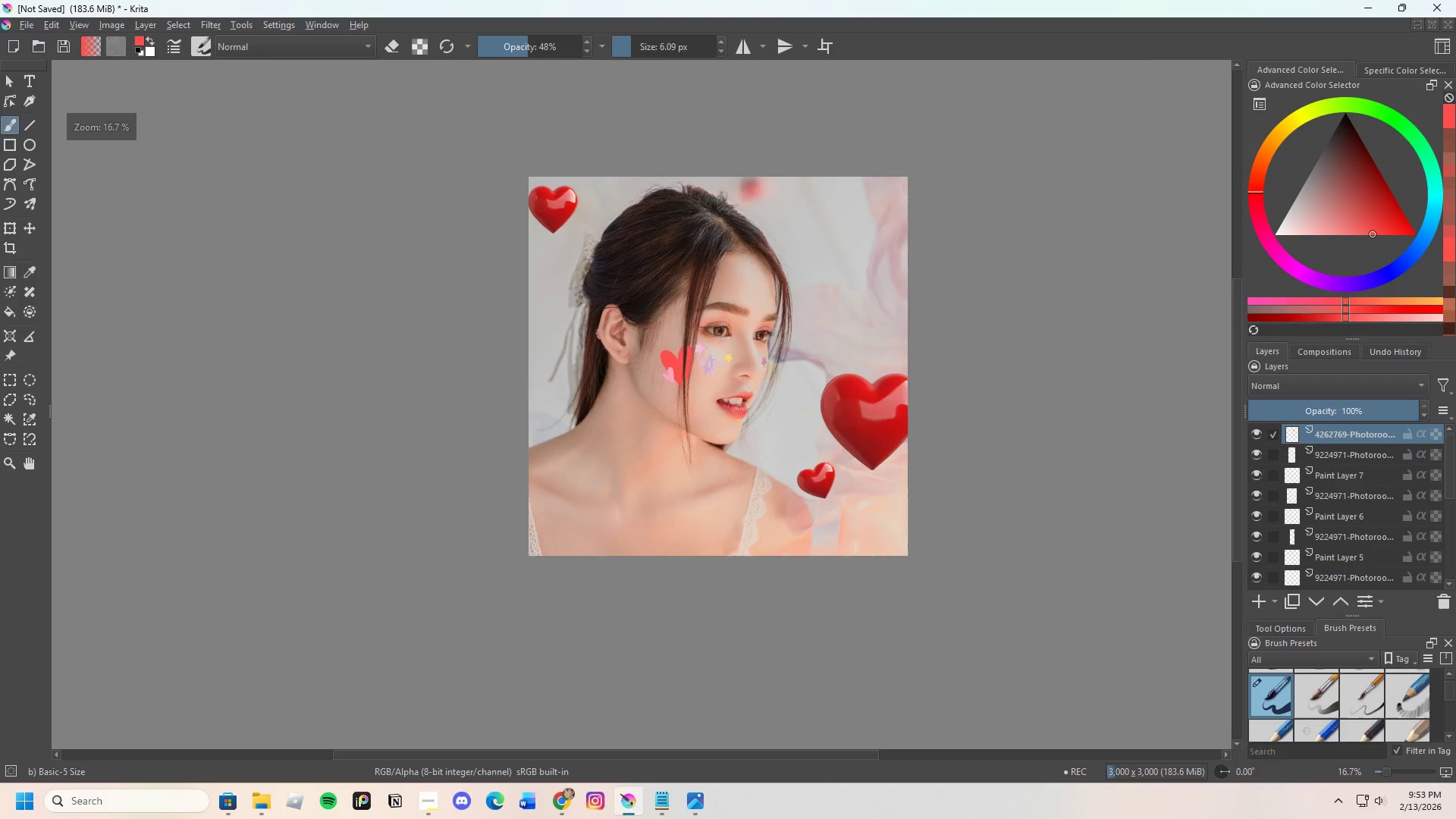 
scroll: coordinate [791, 338], scroll_direction: up, amount: 3.0
 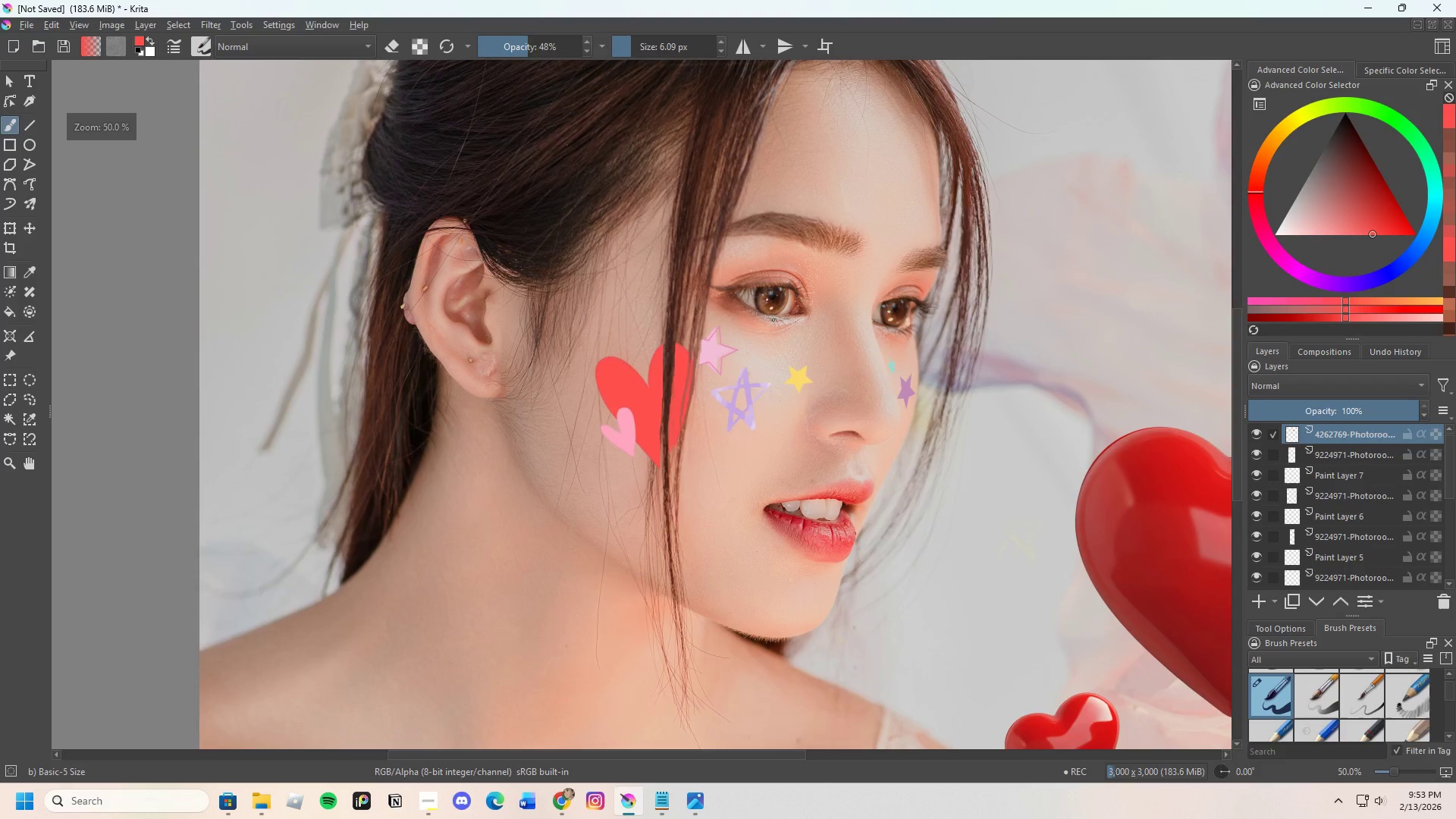 
scroll: coordinate [752, 350], scroll_direction: down, amount: 2.0
 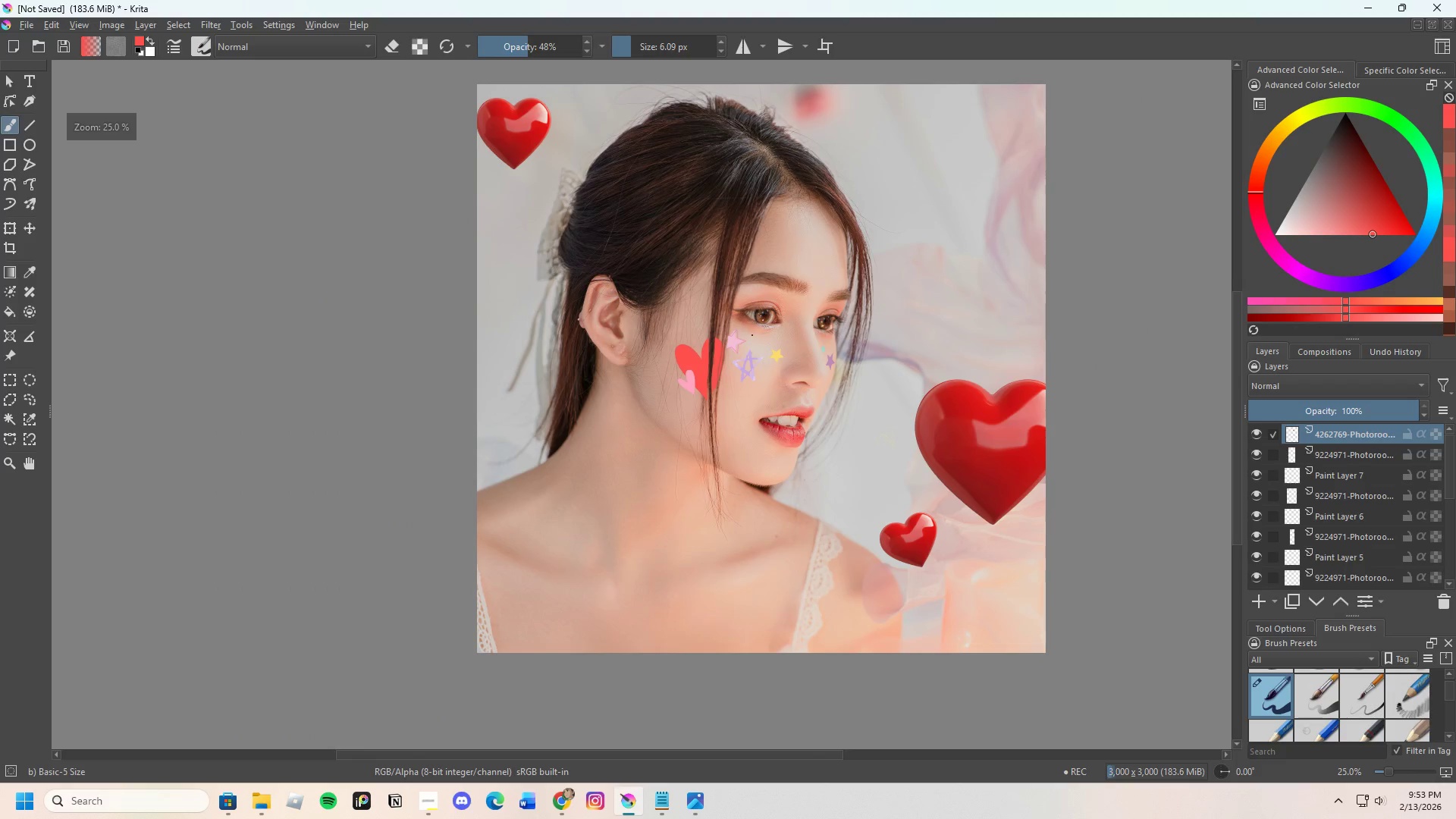 
scroll: coordinate [753, 329], scroll_direction: up, amount: 1.0
 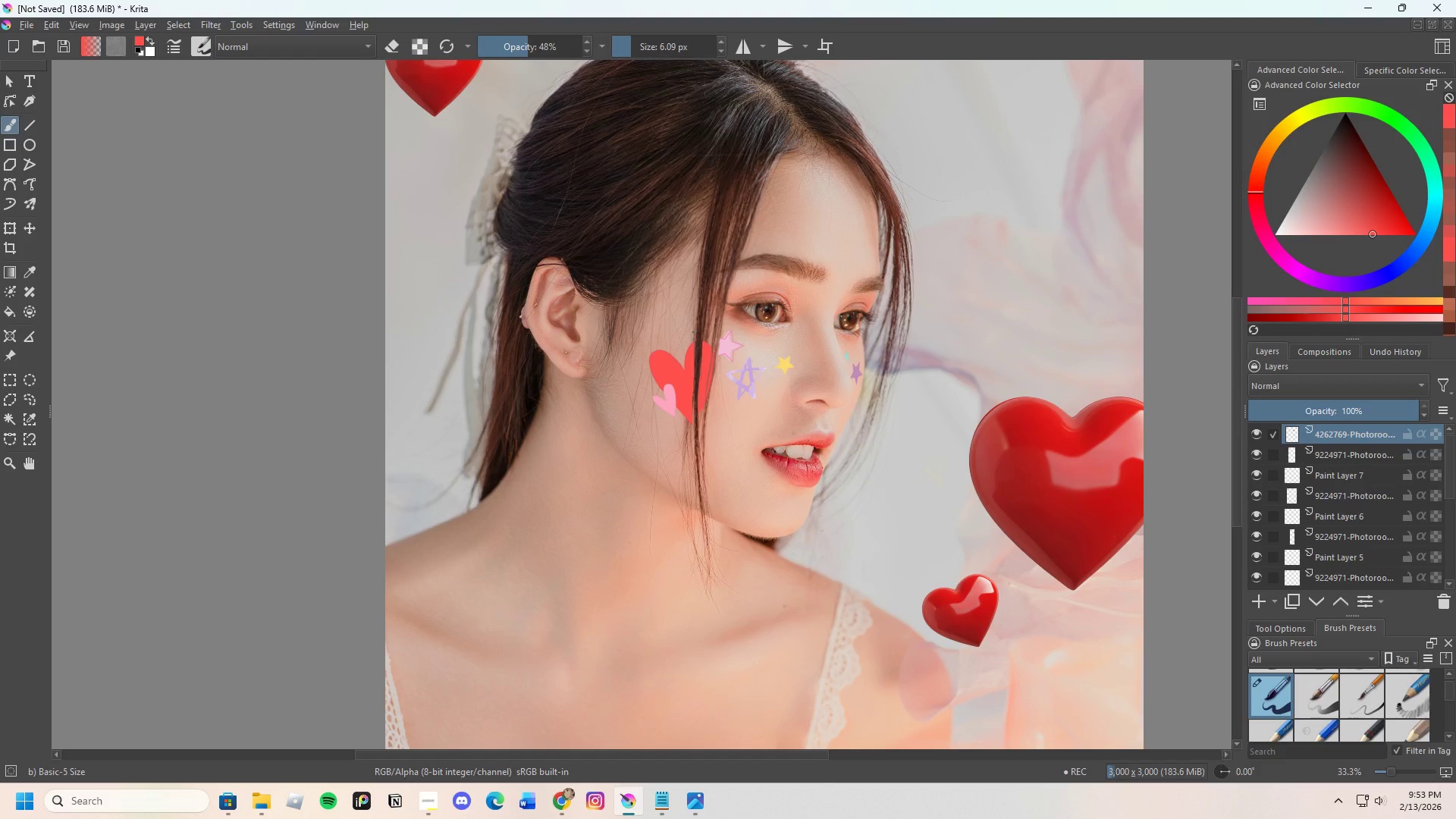 
scroll: coordinate [602, 289], scroll_direction: down, amount: 1.0
 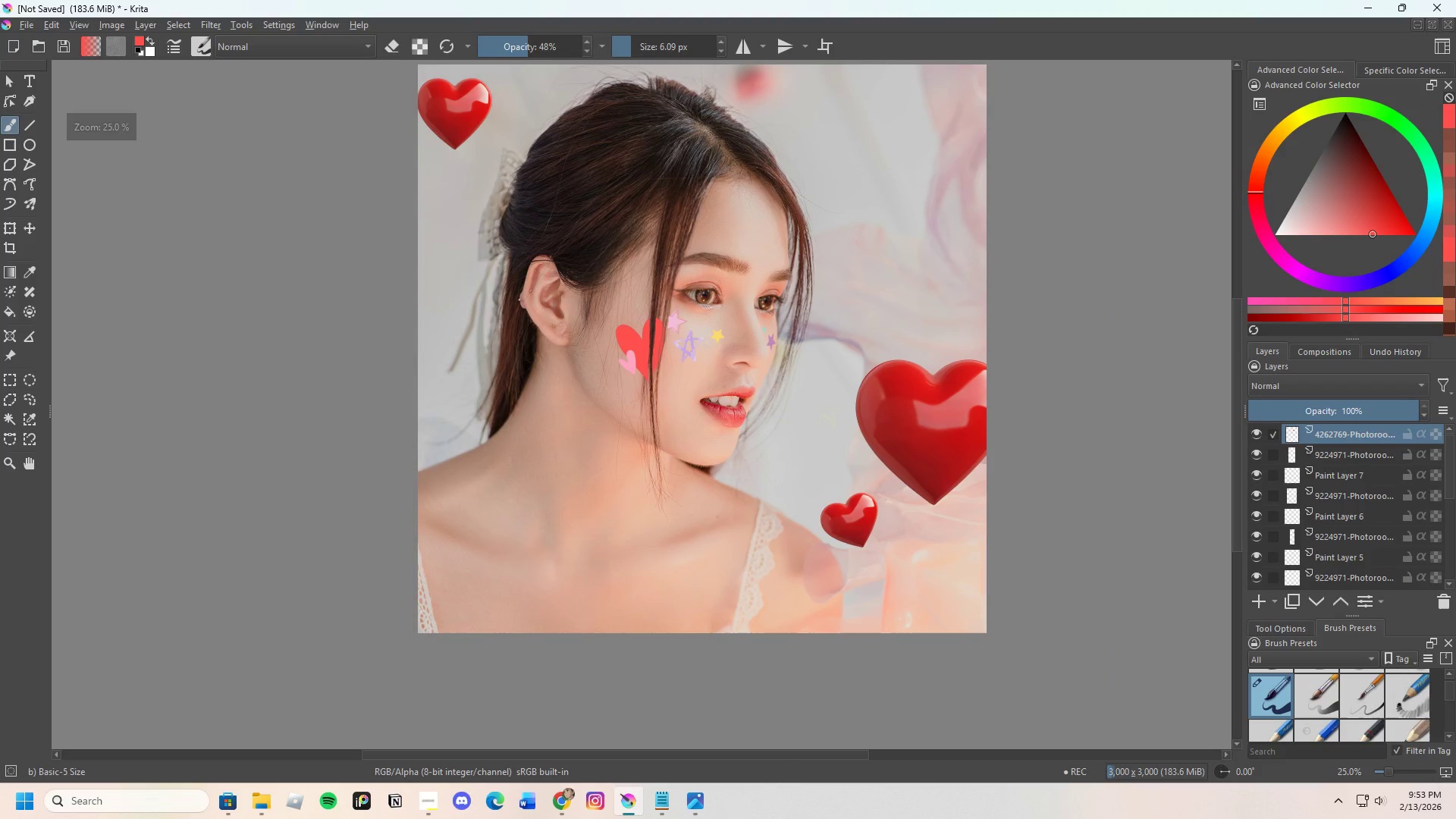 
scroll: coordinate [698, 288], scroll_direction: up, amount: 2.0
 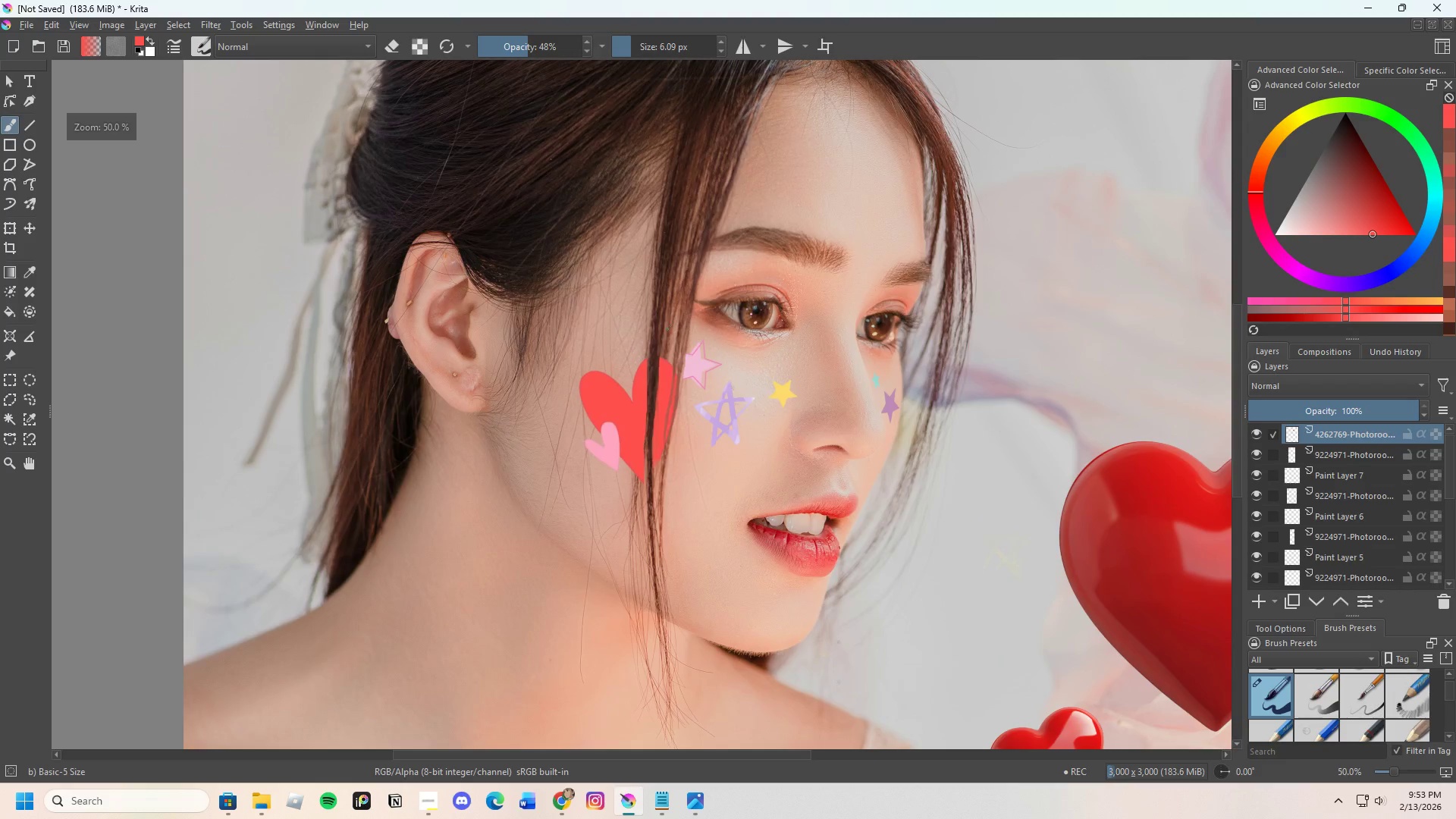 
scroll: coordinate [723, 349], scroll_direction: down, amount: 2.0
 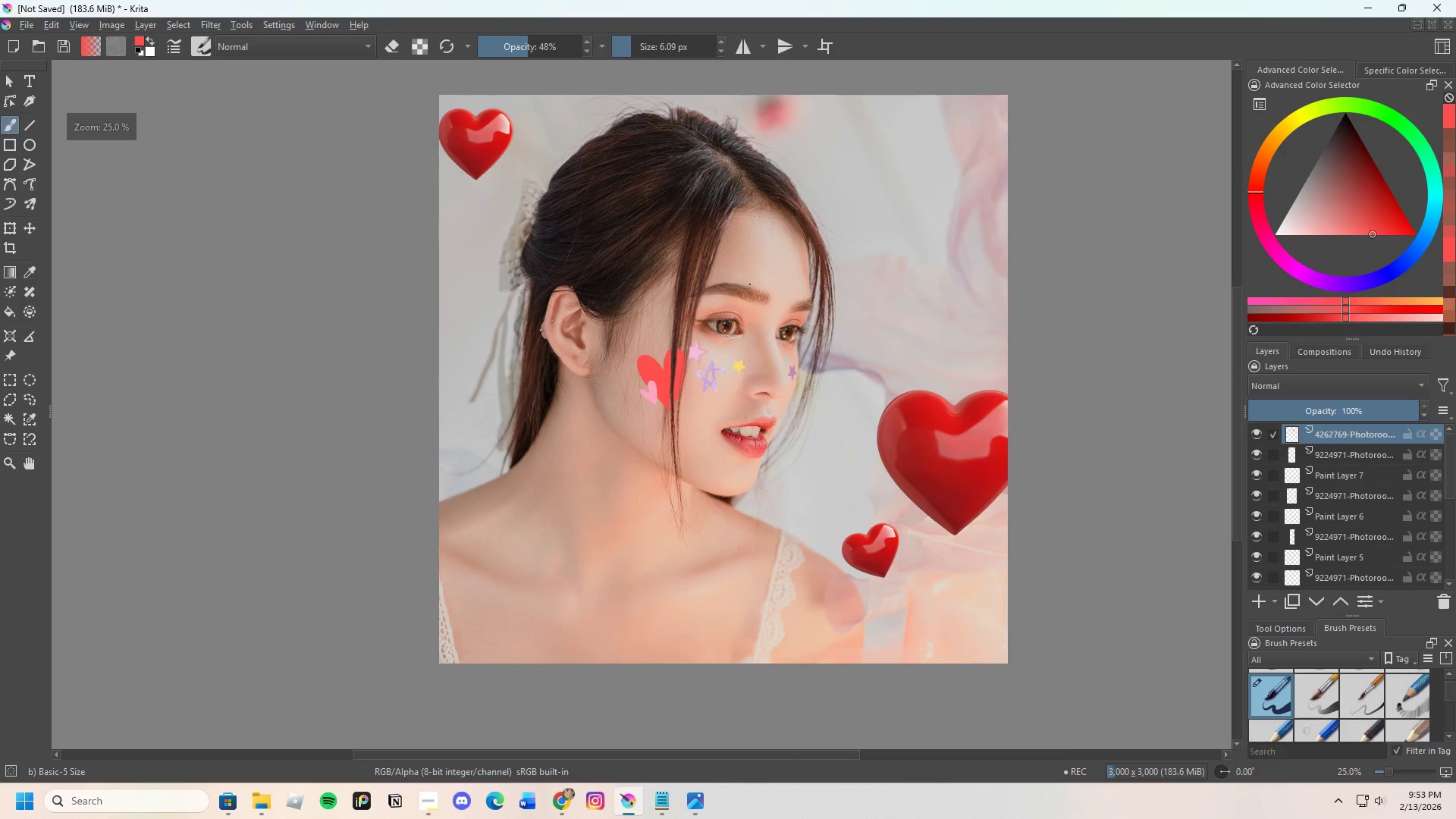 
scroll: coordinate [750, 284], scroll_direction: up, amount: 1.0
 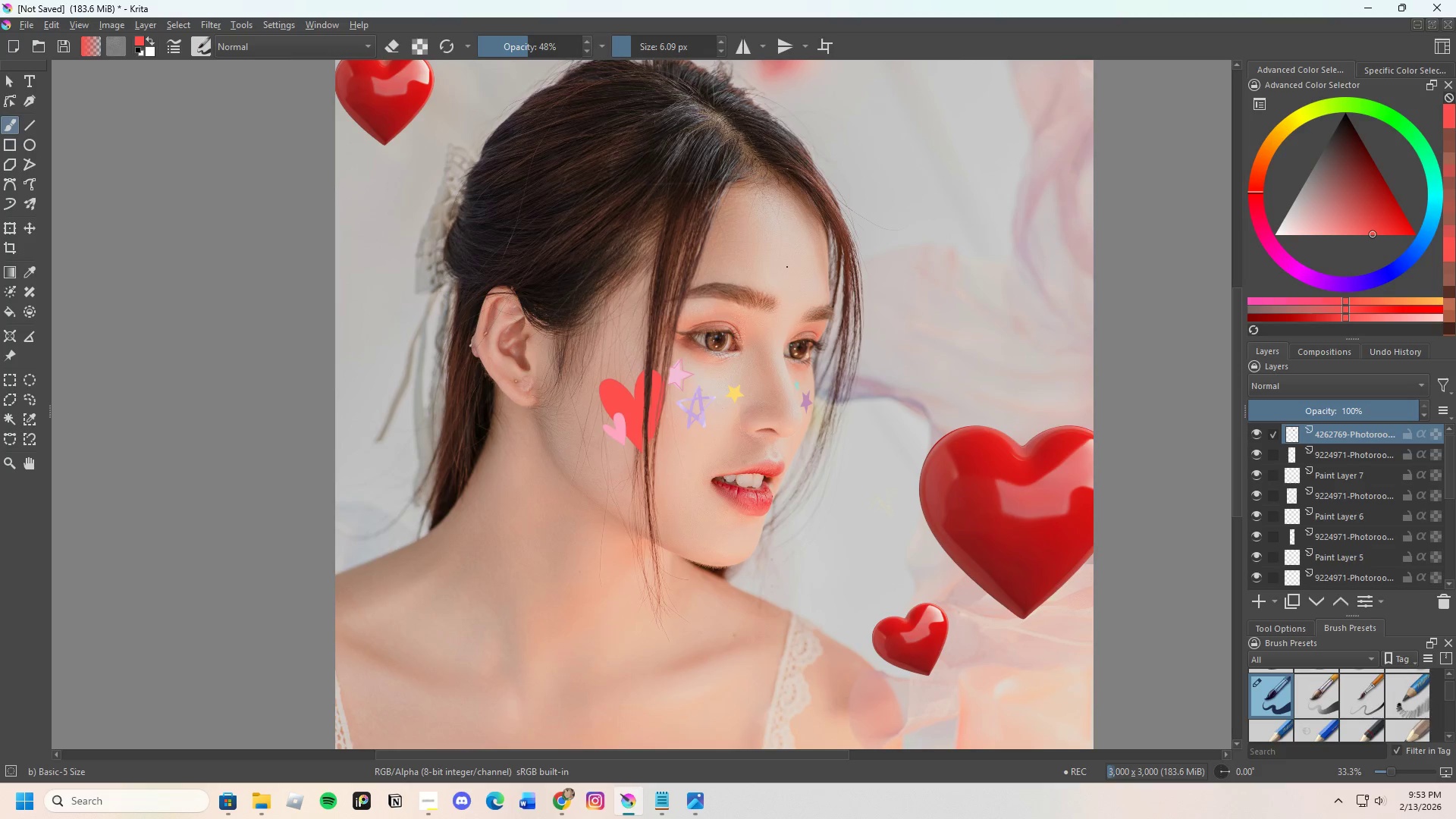 
wait(14.4)
 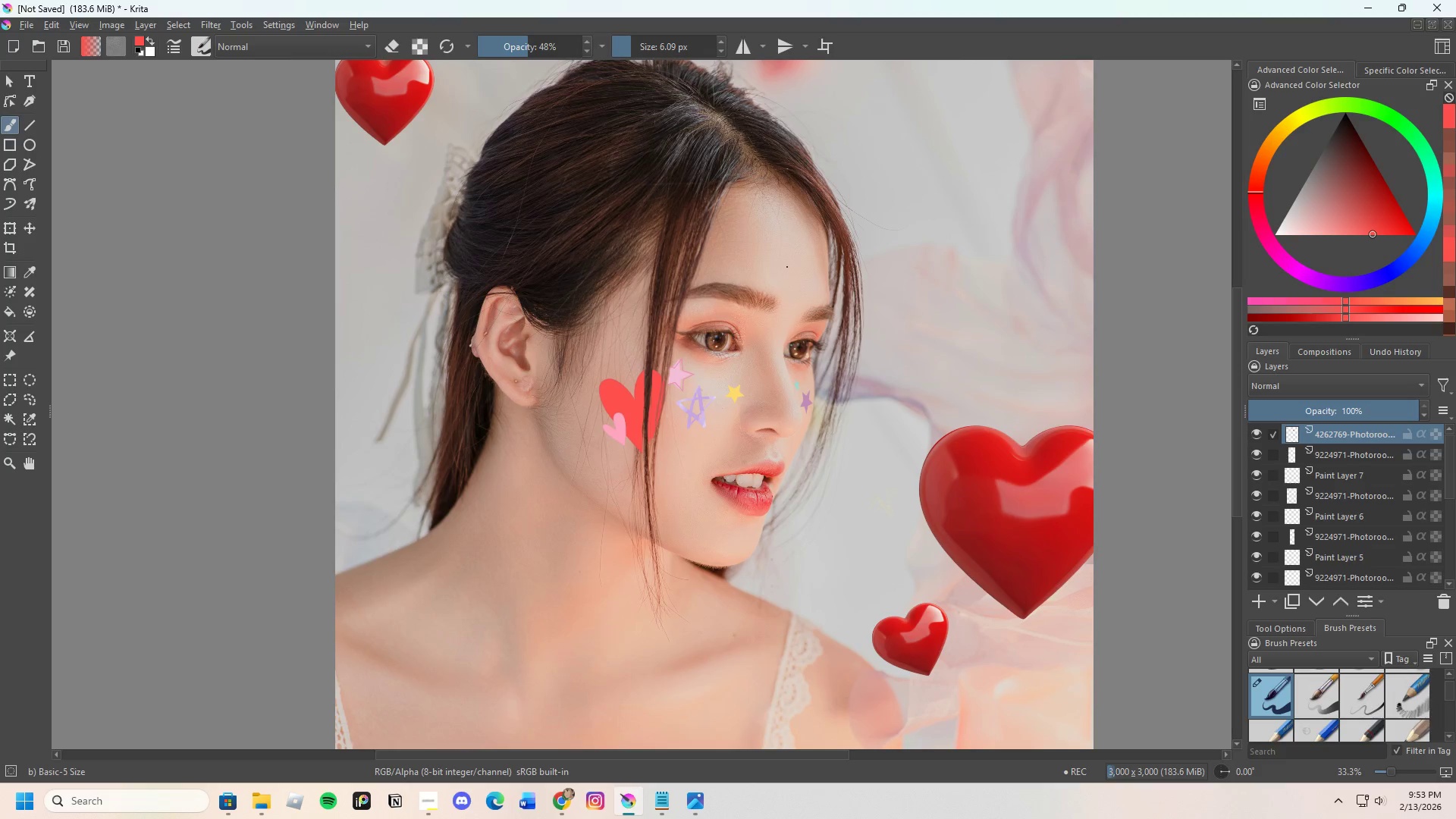 
scroll: coordinate [639, 403], scroll_direction: down, amount: 2.0
 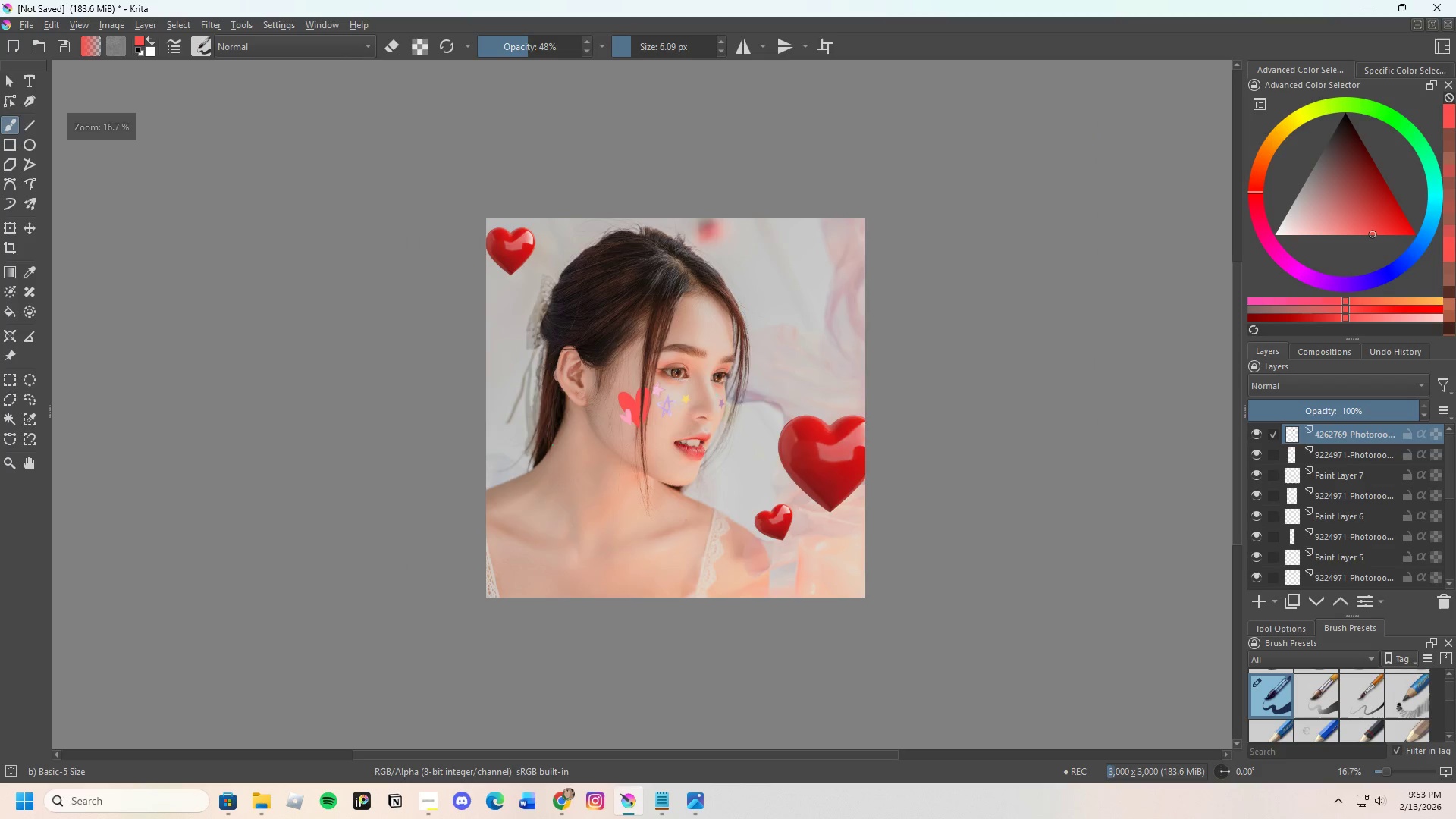 
scroll: coordinate [558, 445], scroll_direction: up, amount: 2.0
 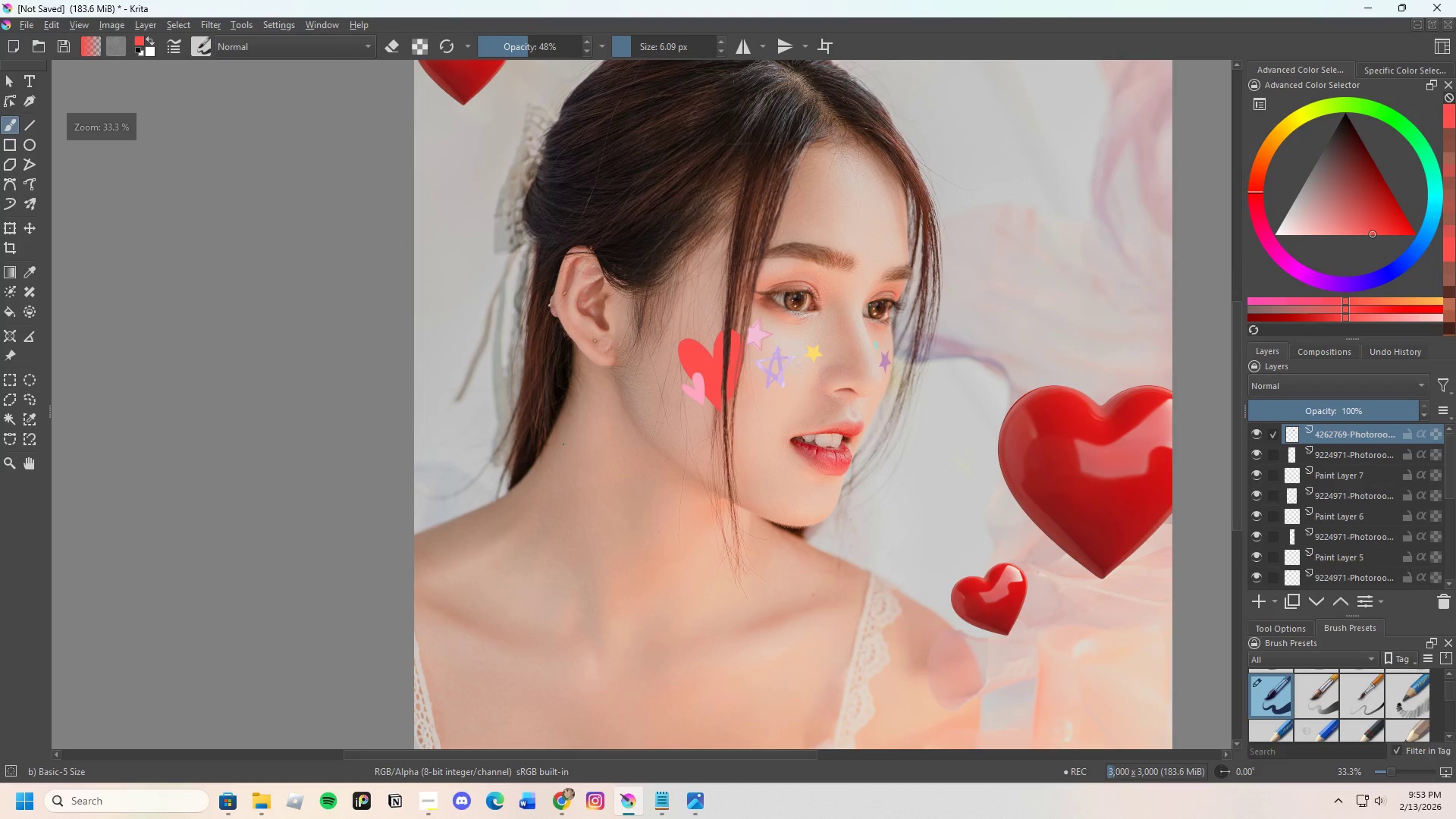 
scroll: coordinate [574, 440], scroll_direction: down, amount: 2.0
 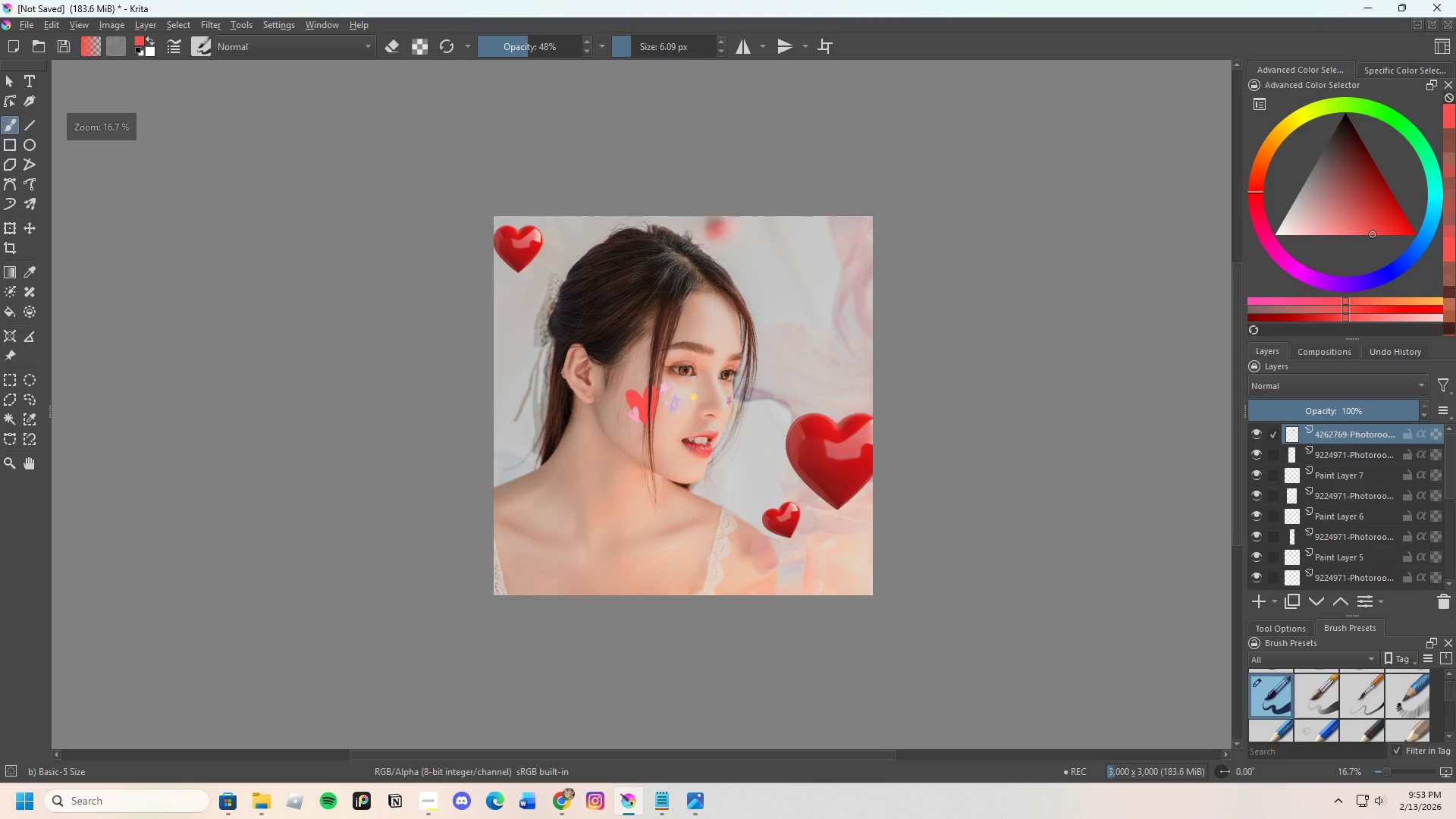 
scroll: coordinate [633, 415], scroll_direction: up, amount: 2.0
 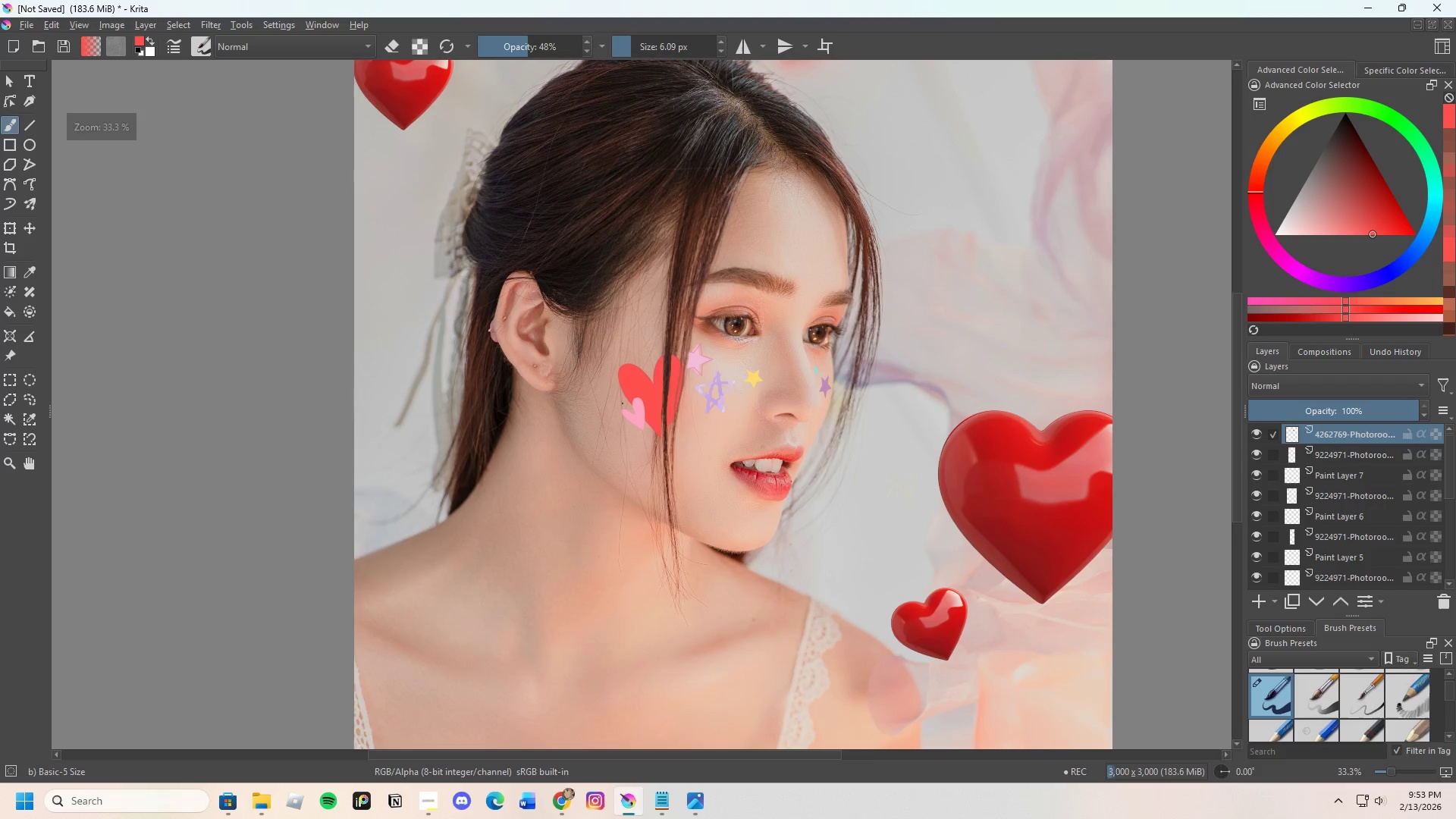 
scroll: coordinate [623, 403], scroll_direction: down, amount: 1.0
 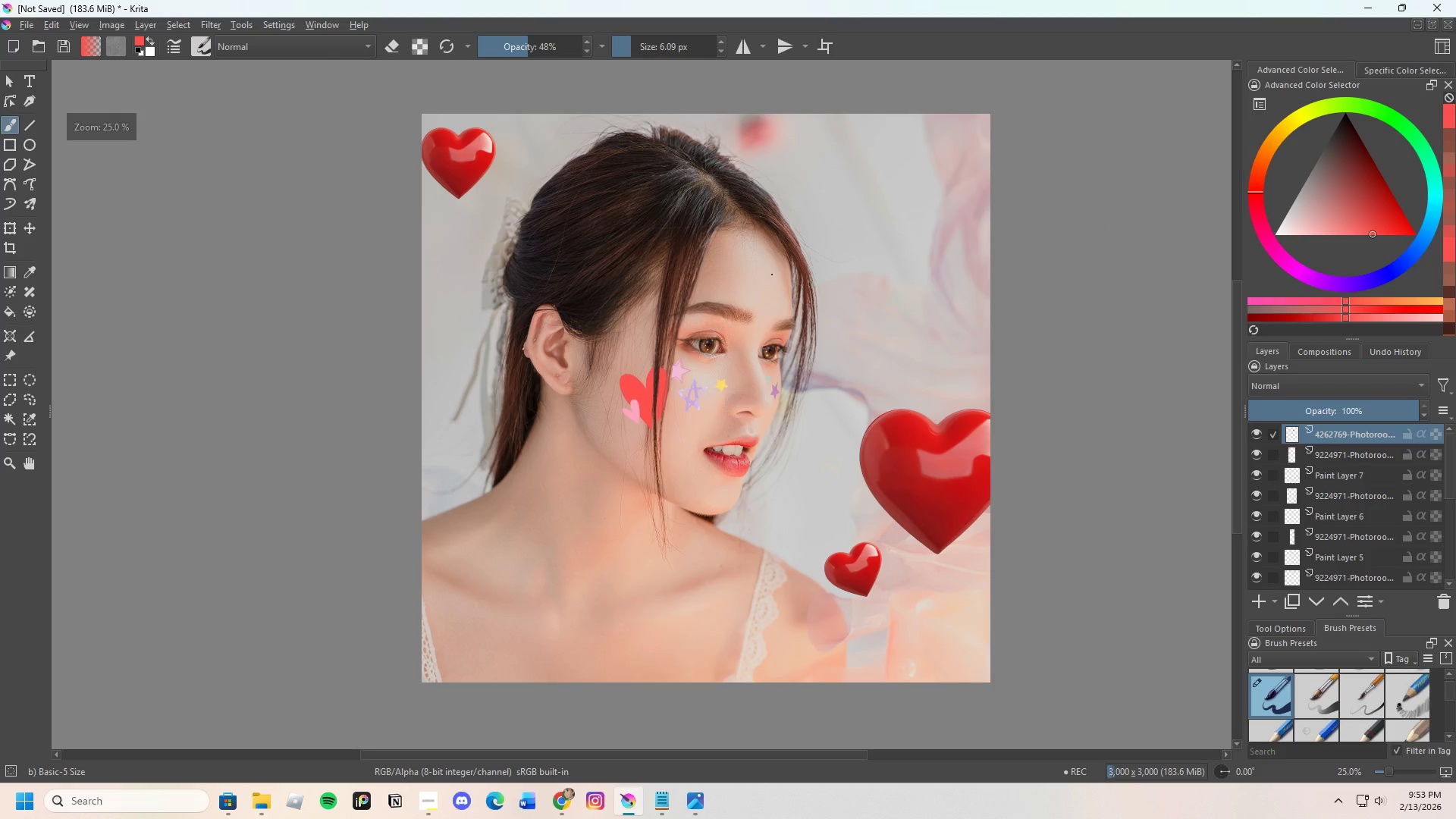 
scroll: coordinate [770, 272], scroll_direction: up, amount: 1.0
 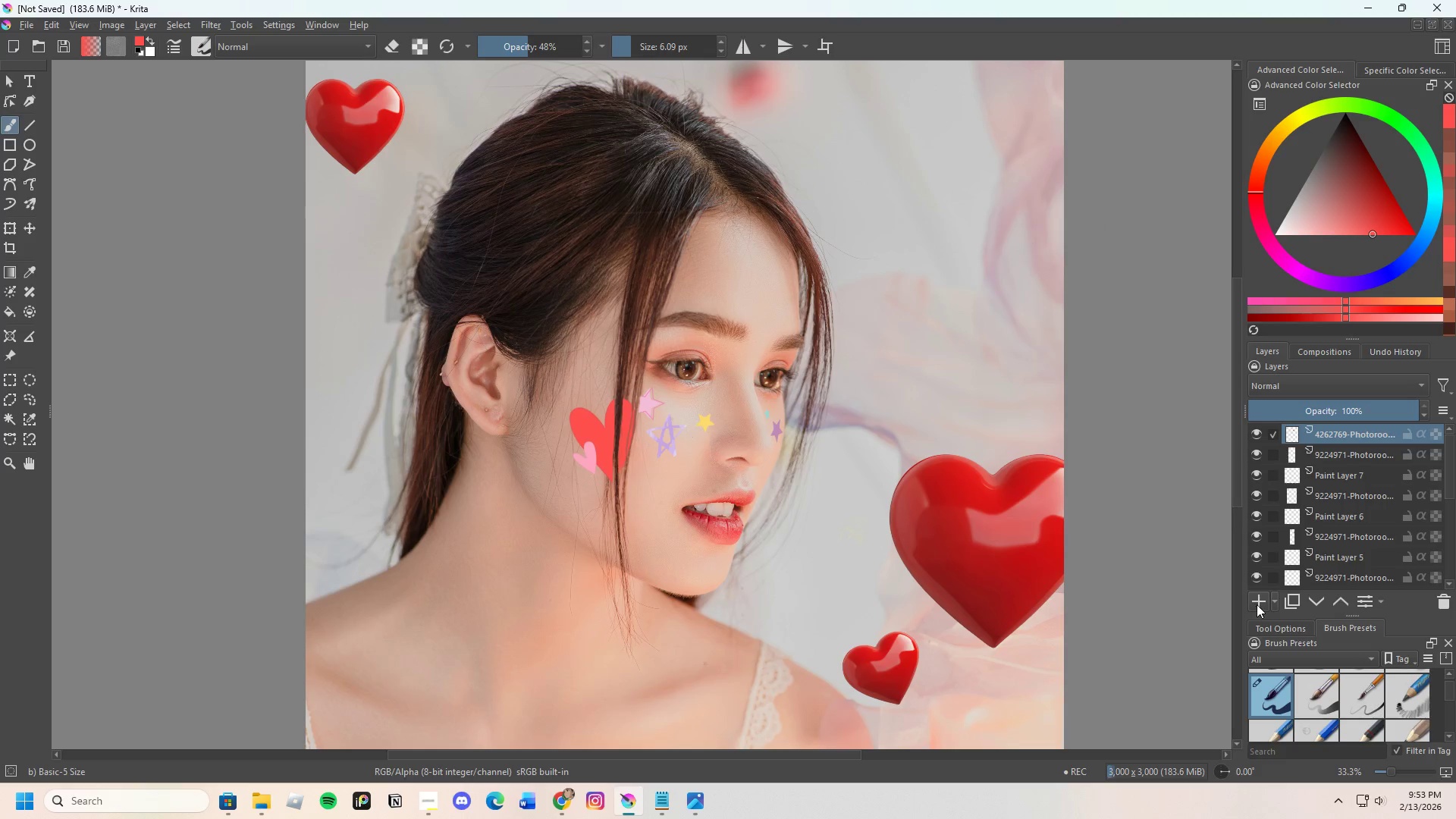 
left_click([1257, 603])
 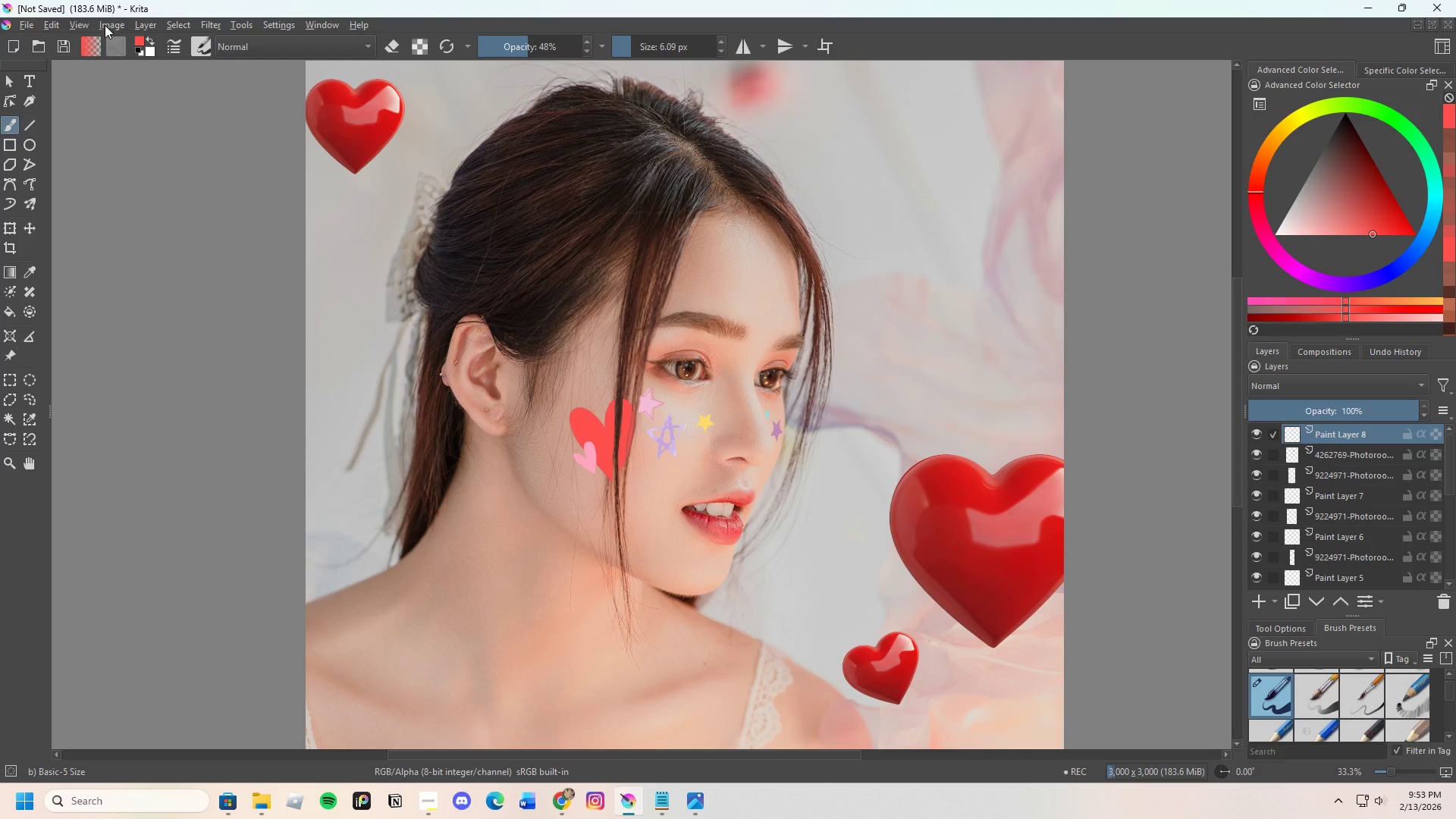 
left_click([129, 24])
 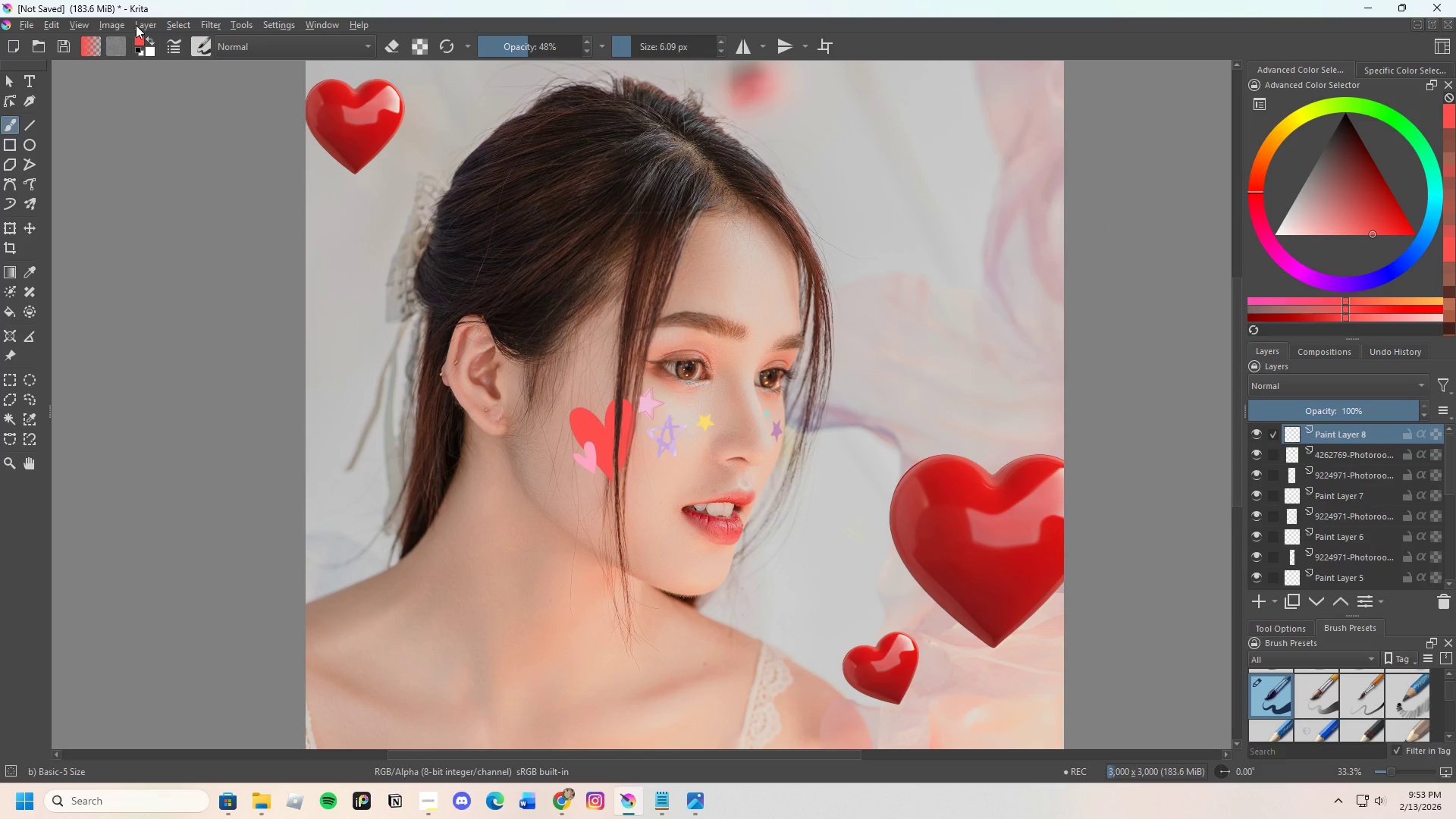 
left_click([136, 25])
 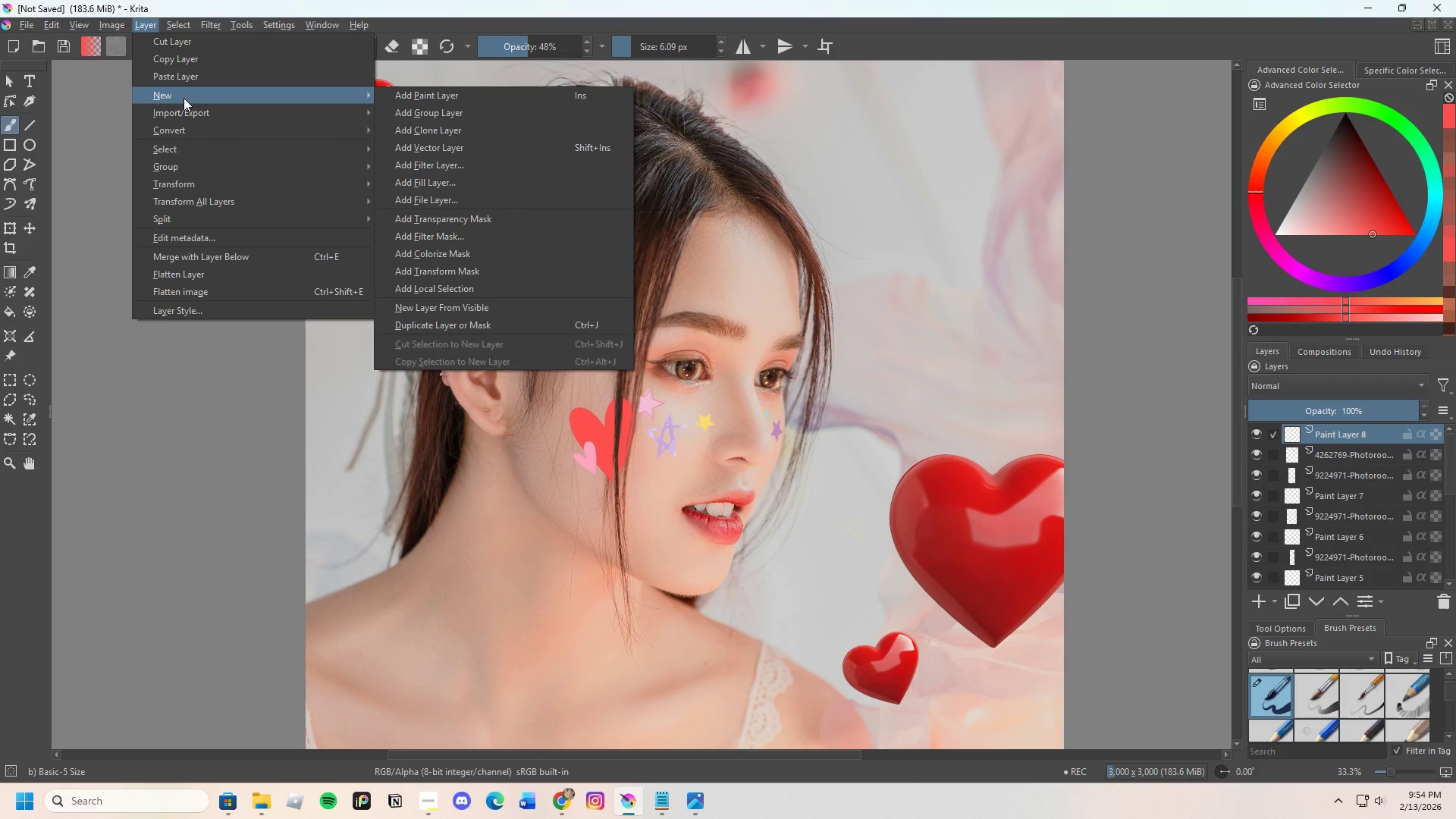 
wait(16.67)
 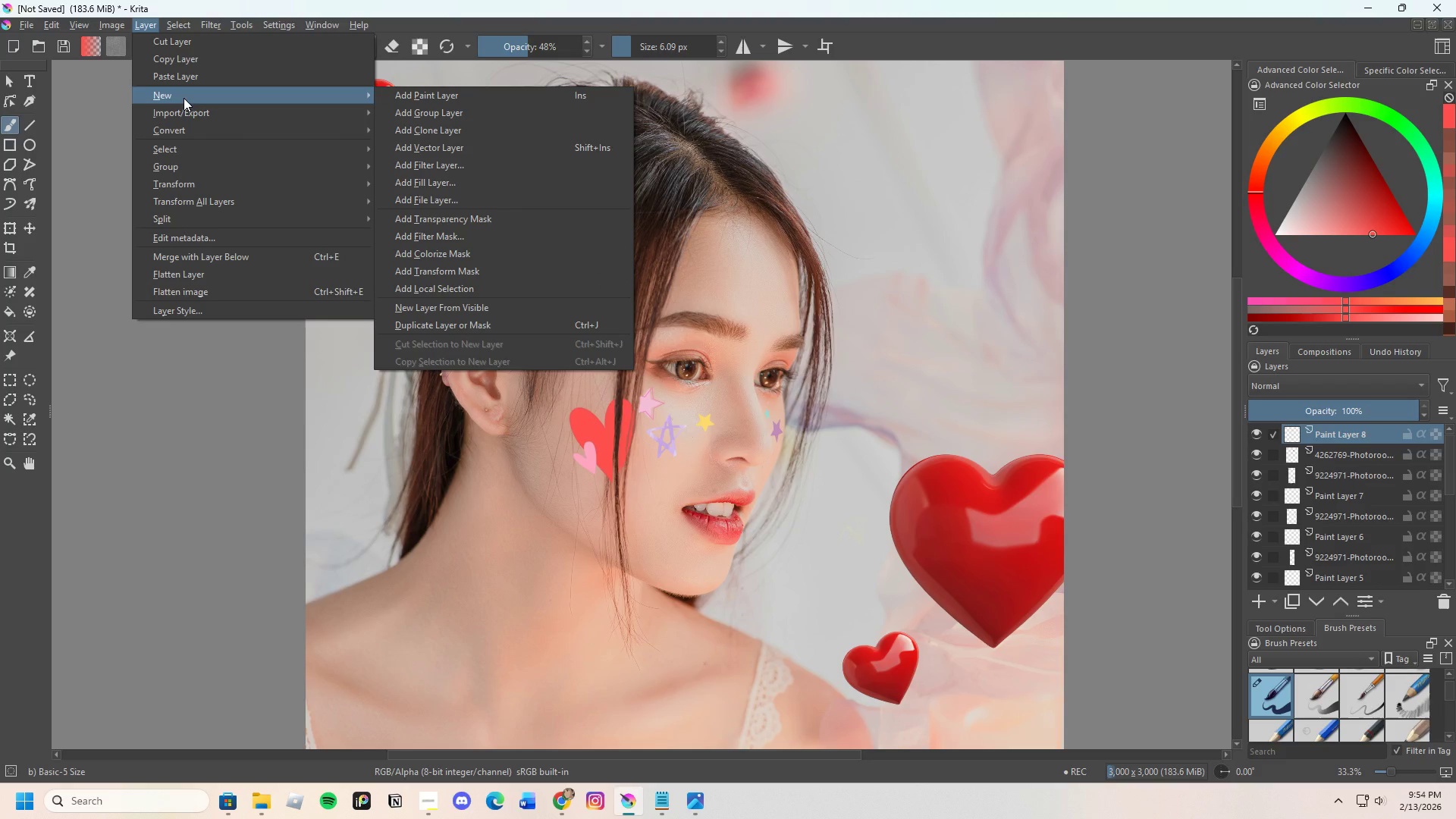 
left_click([494, 171])
 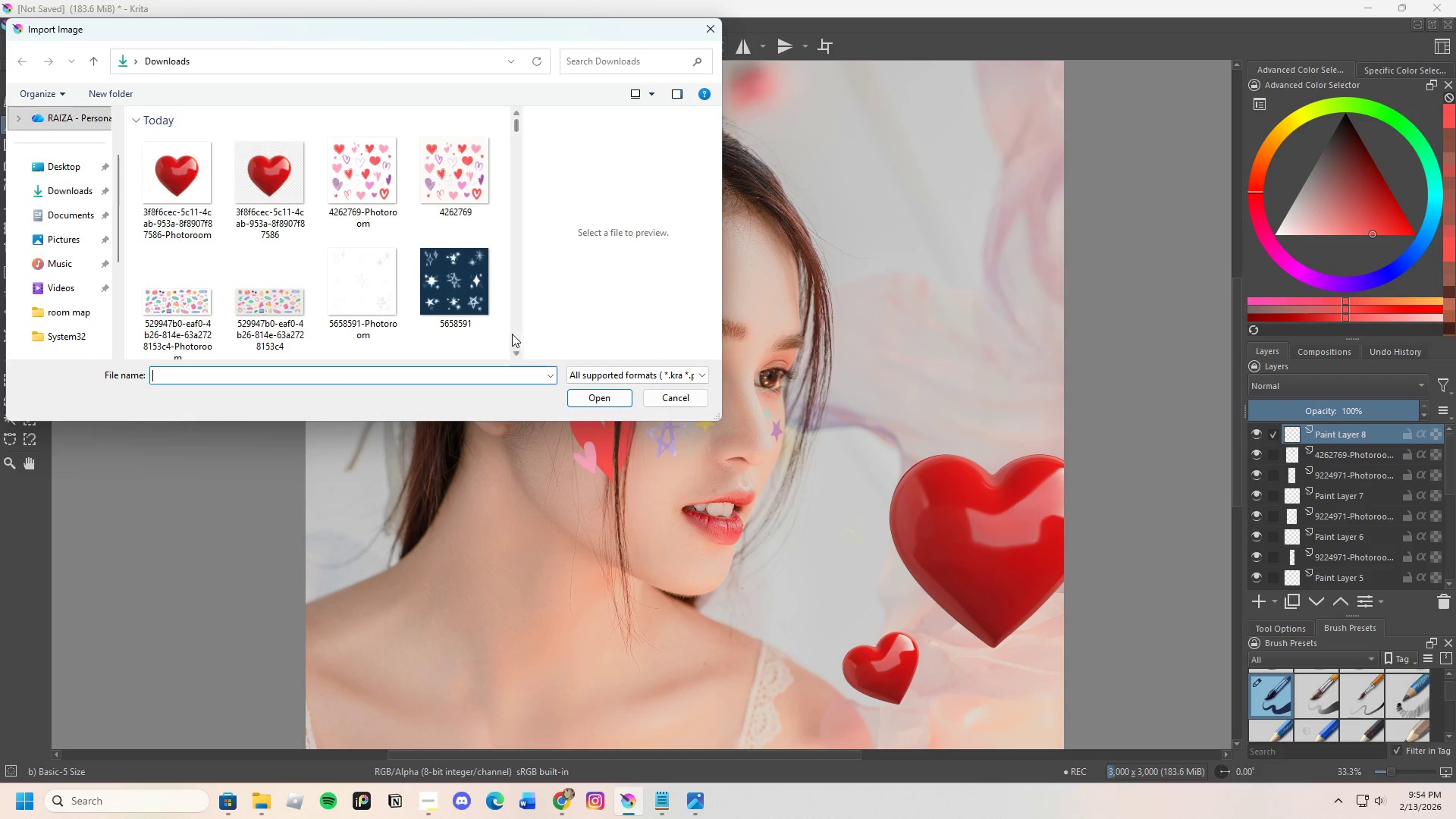 
scroll: coordinate [423, 296], scroll_direction: down, amount: 7.0
 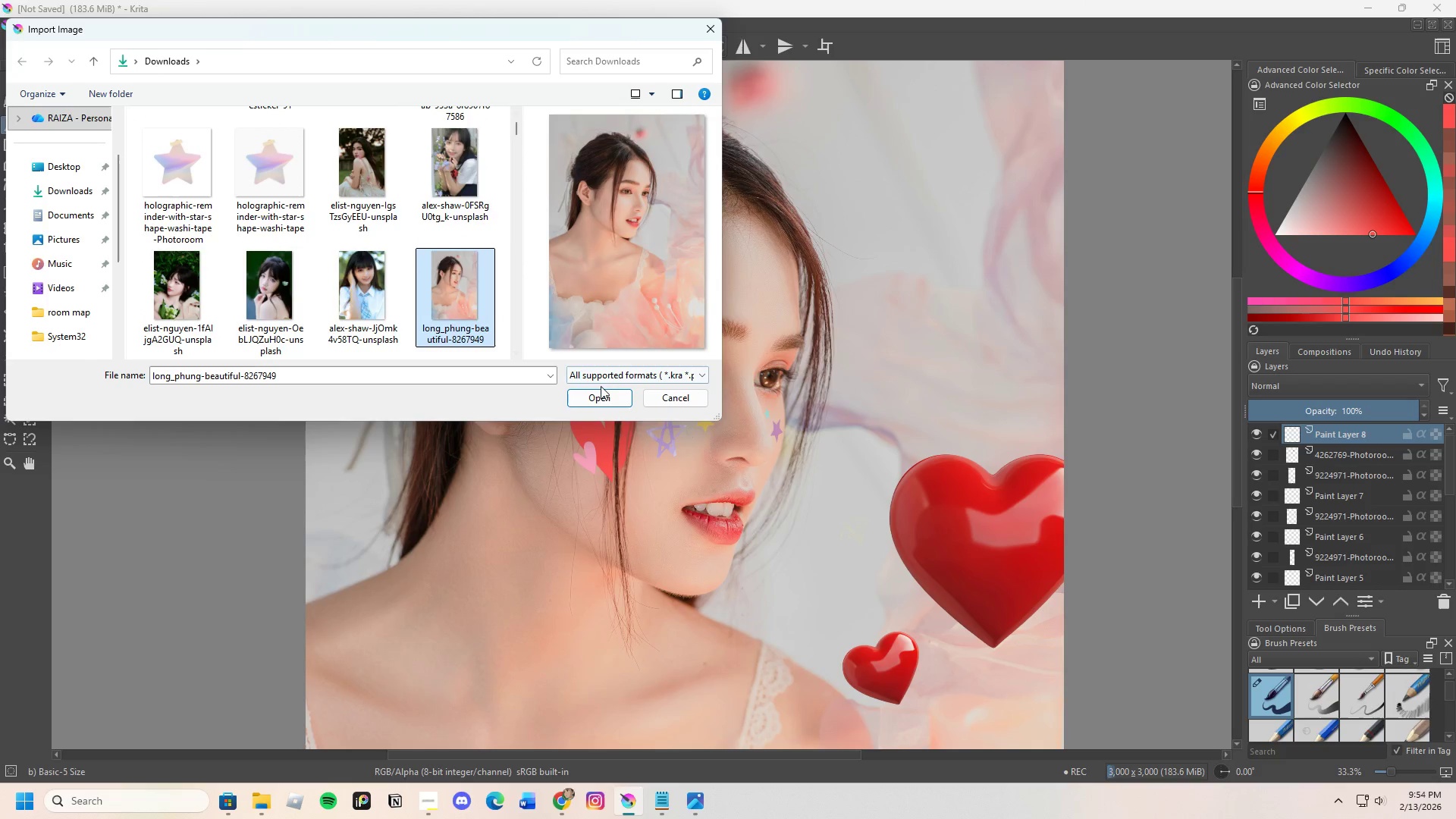 
left_click([604, 396])
 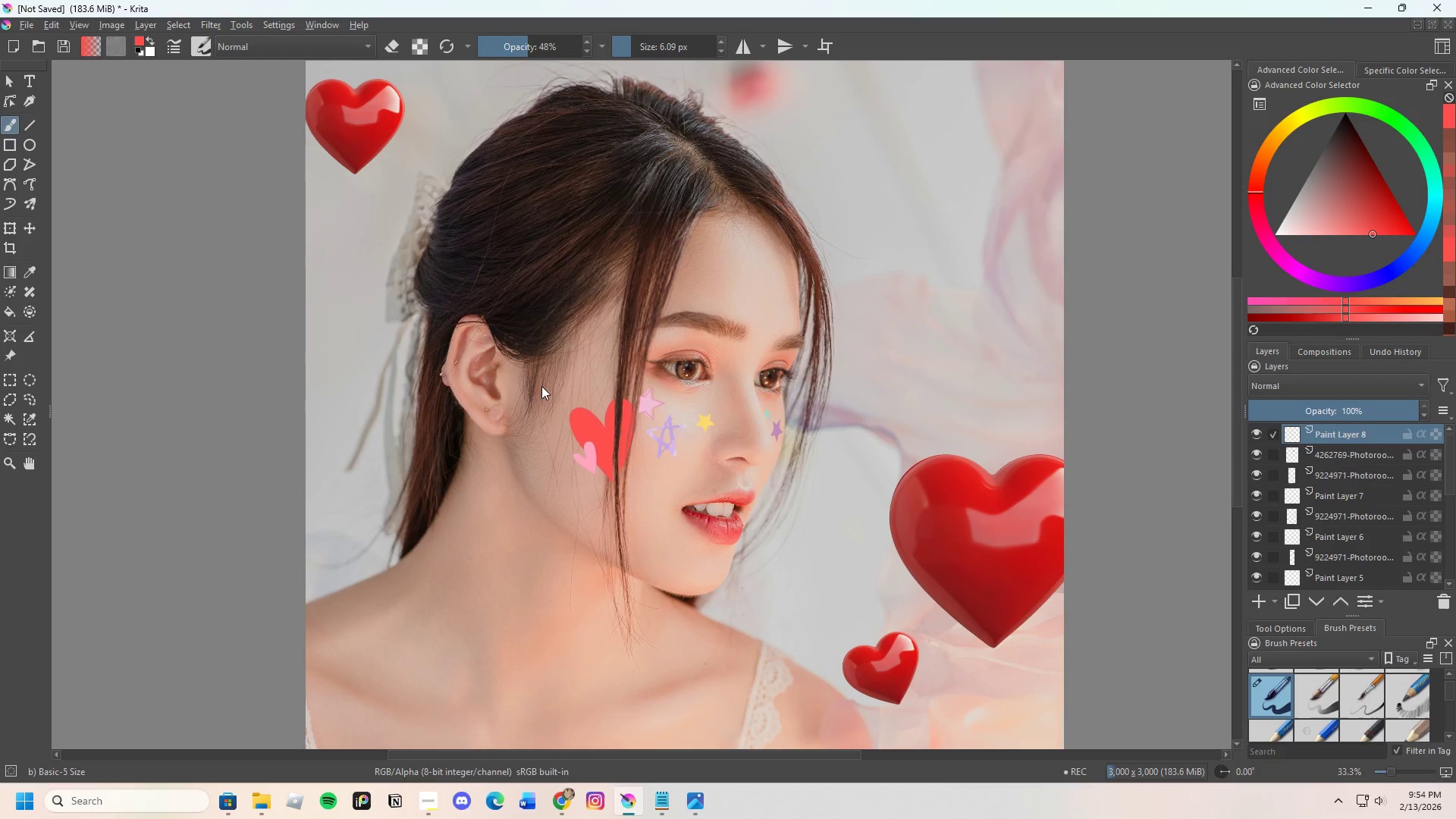 
scroll: coordinate [476, 349], scroll_direction: down, amount: 2.0
 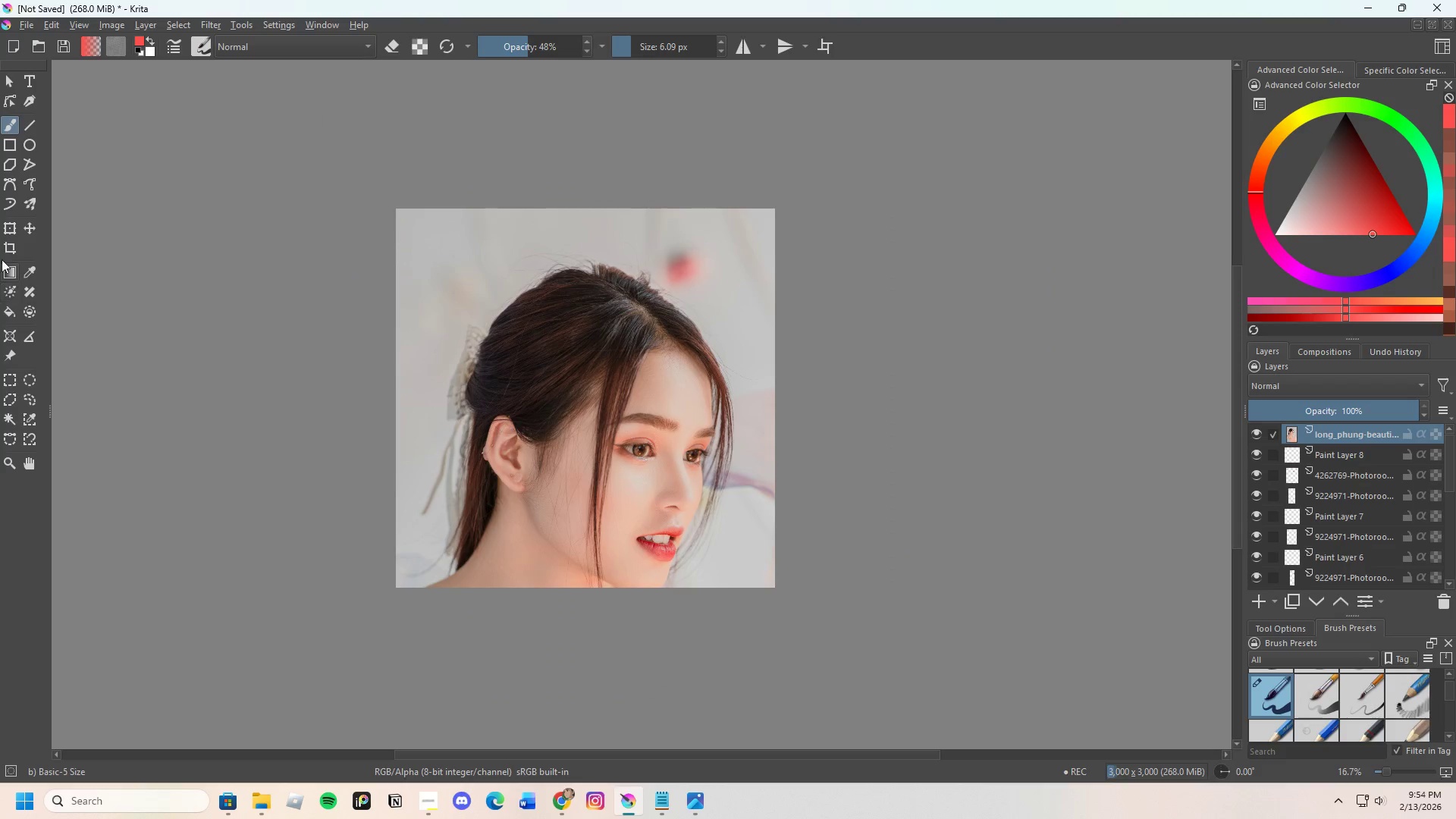 
left_click([8, 228])
 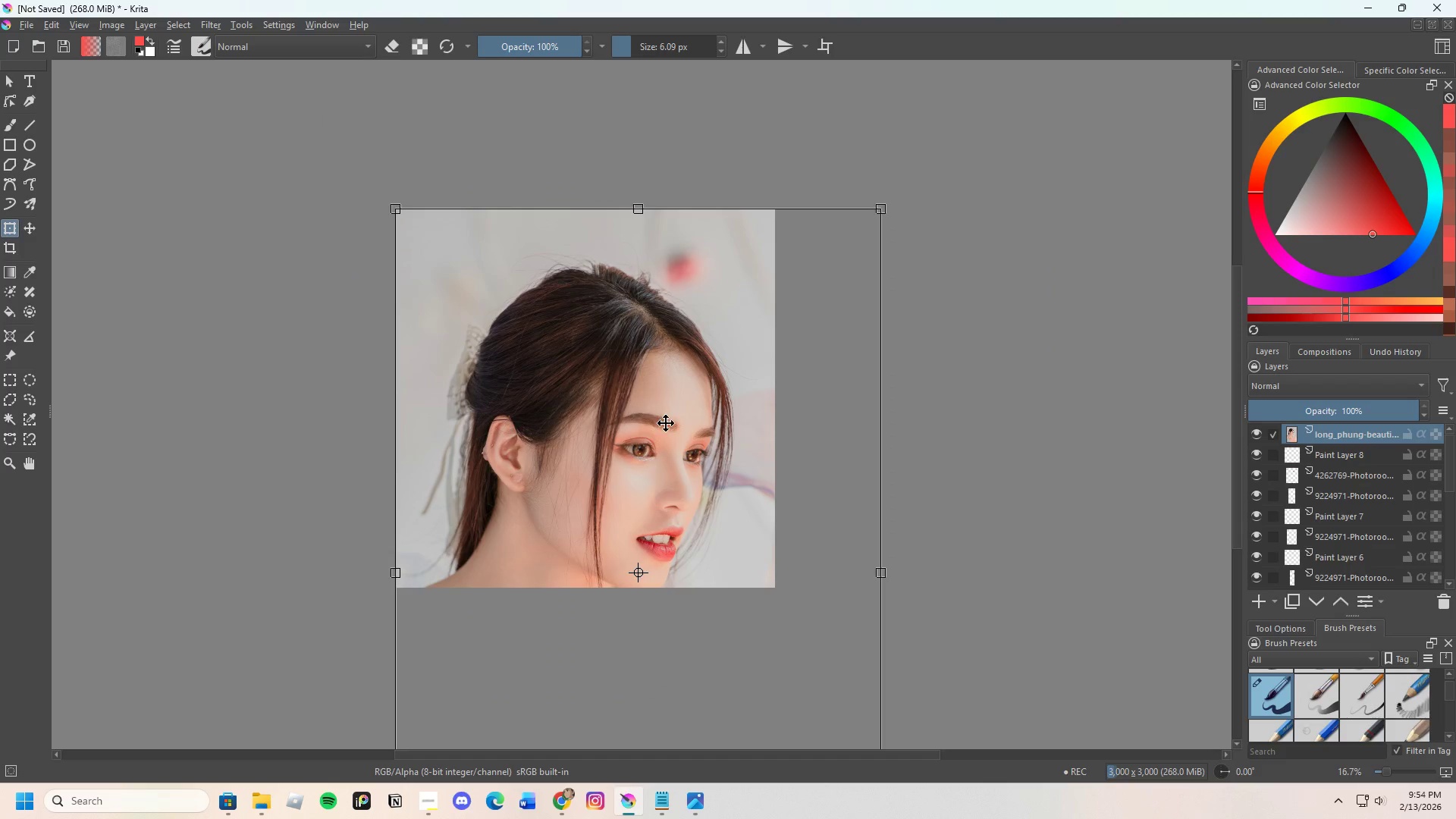 
left_click_drag(start_coordinate=[667, 423], to_coordinate=[652, 349])
 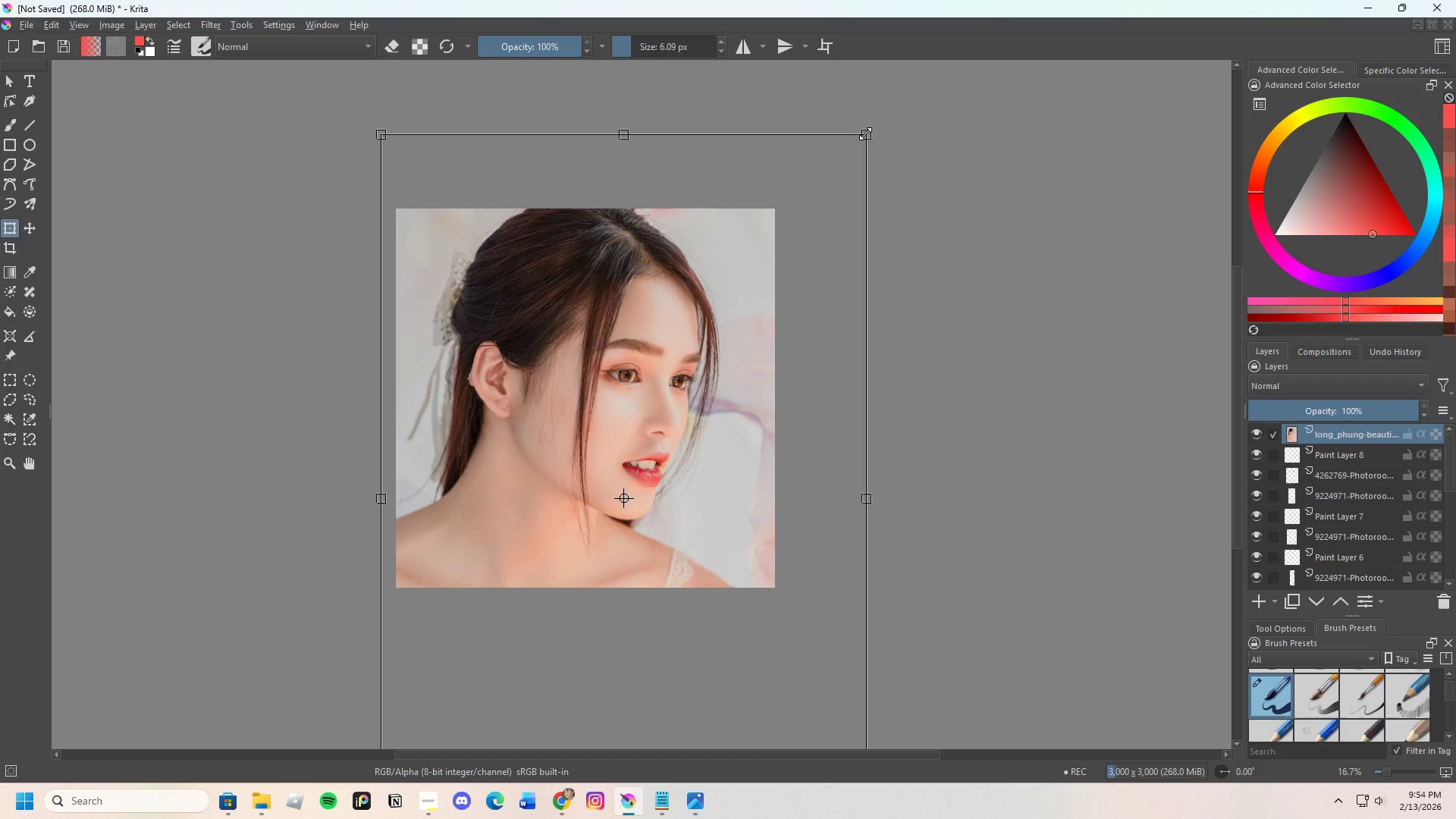 
left_click_drag(start_coordinate=[865, 133], to_coordinate=[754, 328])
 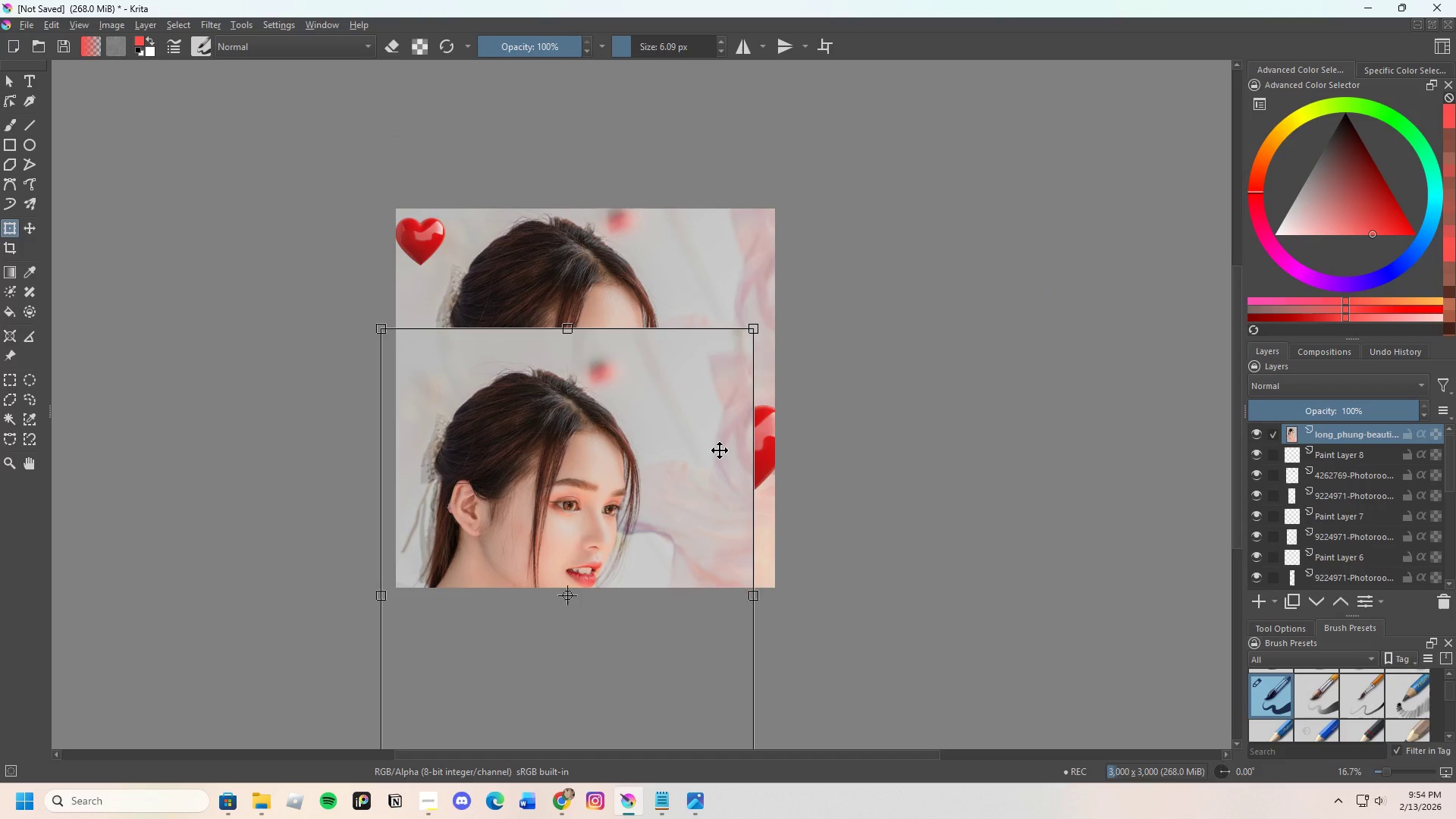 
left_click_drag(start_coordinate=[720, 450], to_coordinate=[726, 309])
 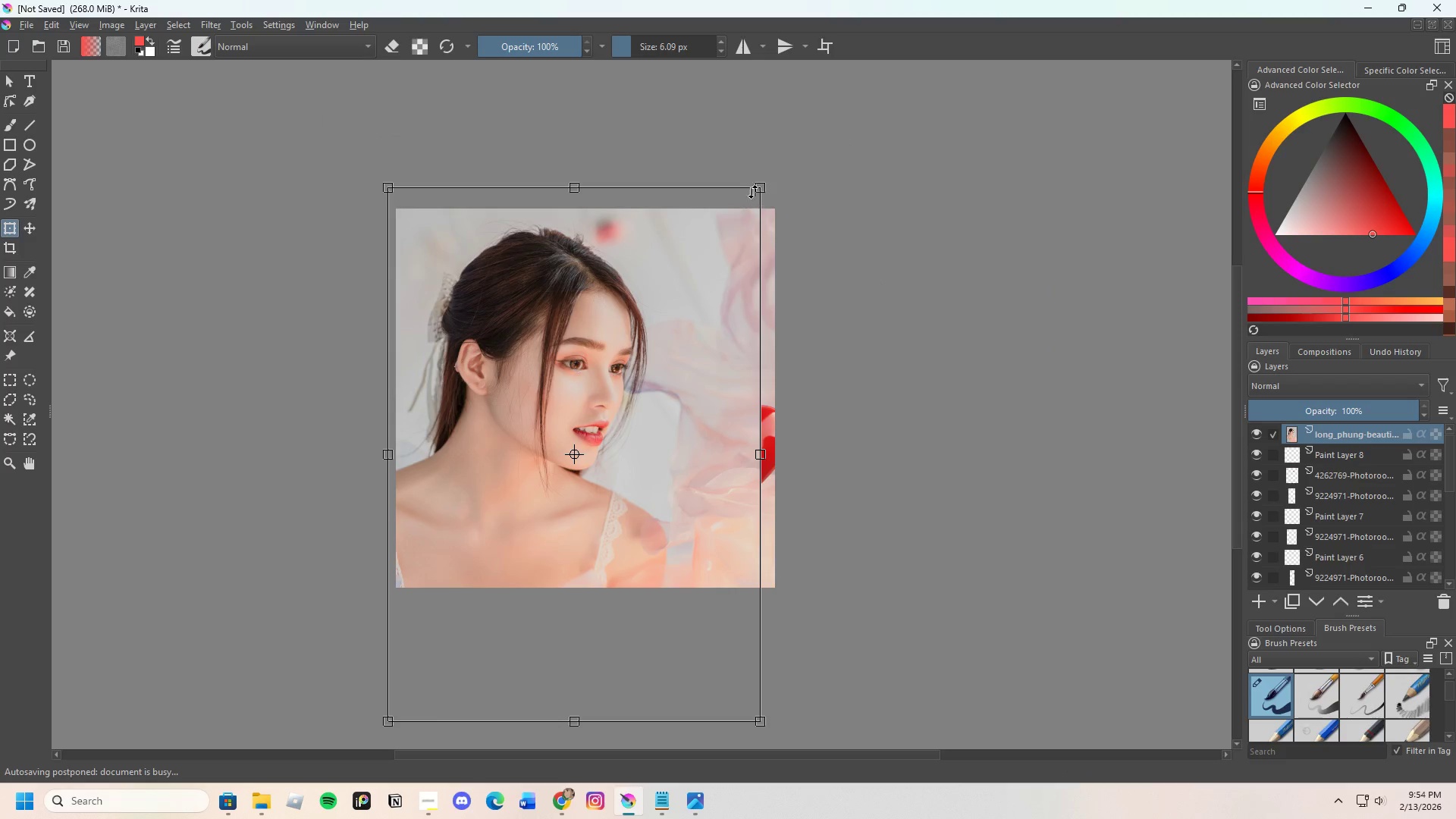 
left_click_drag(start_coordinate=[759, 190], to_coordinate=[703, 451])
 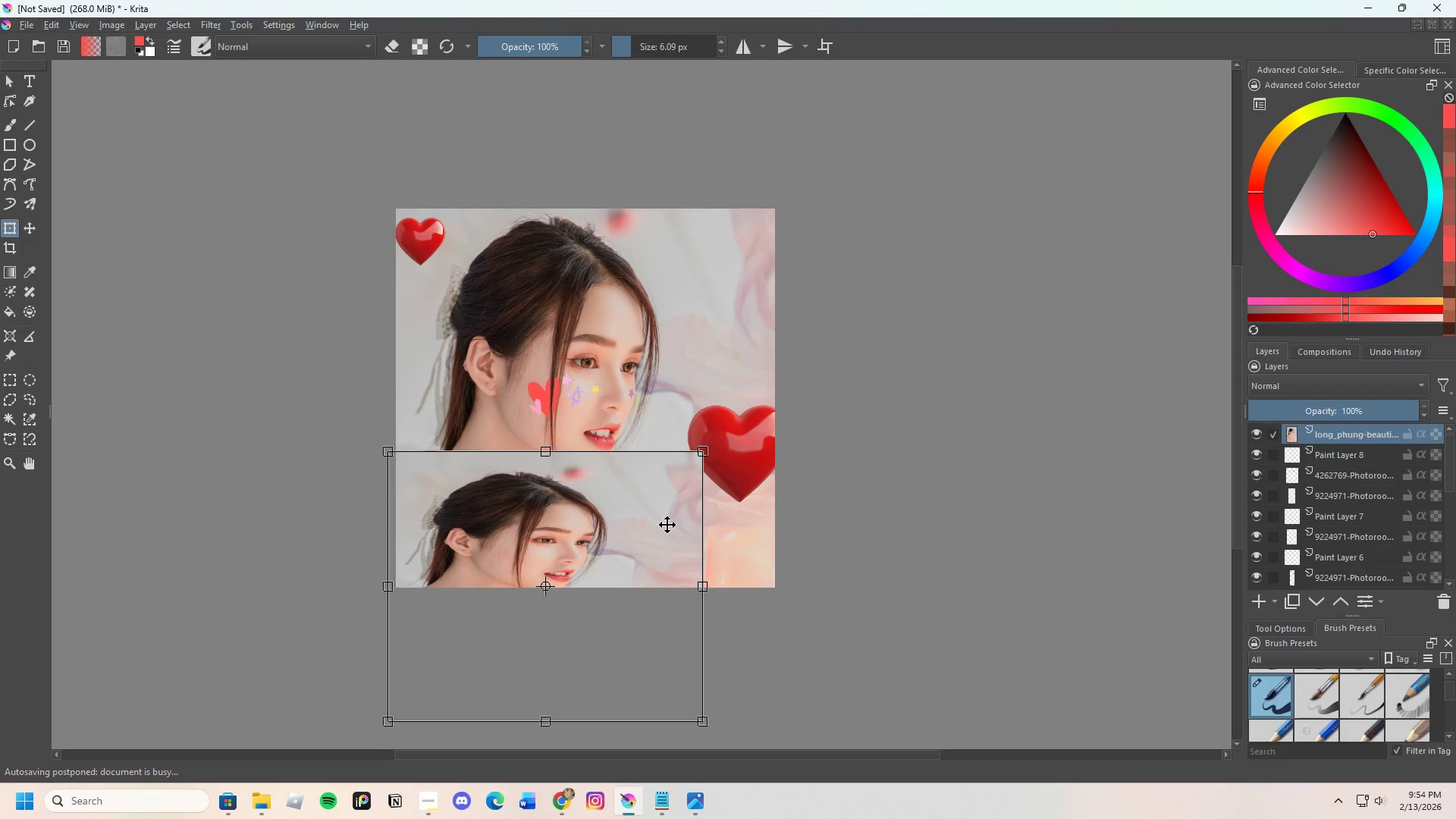 
left_click_drag(start_coordinate=[667, 525], to_coordinate=[681, 349])
 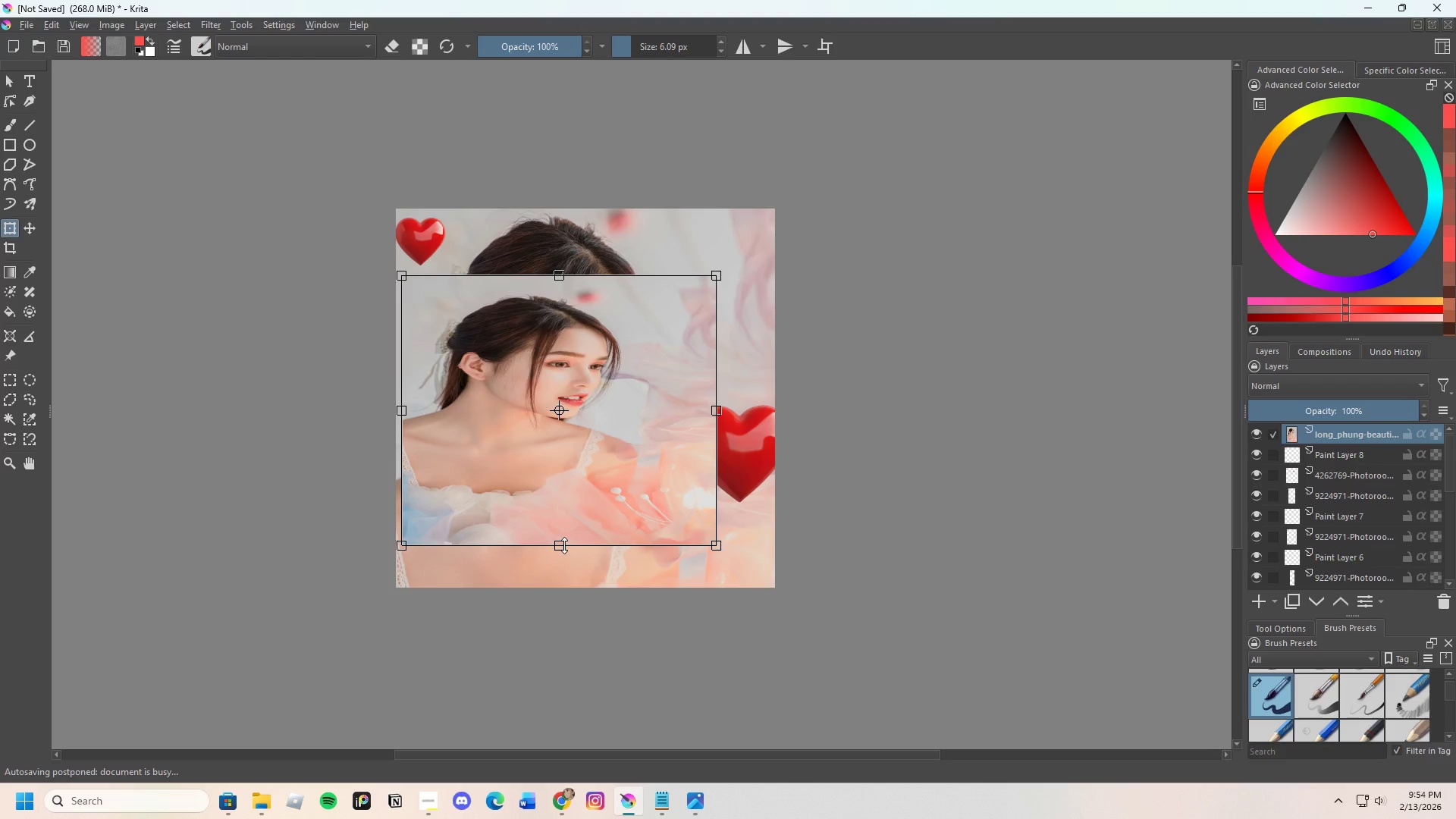 
left_click_drag(start_coordinate=[561, 546], to_coordinate=[568, 711])
 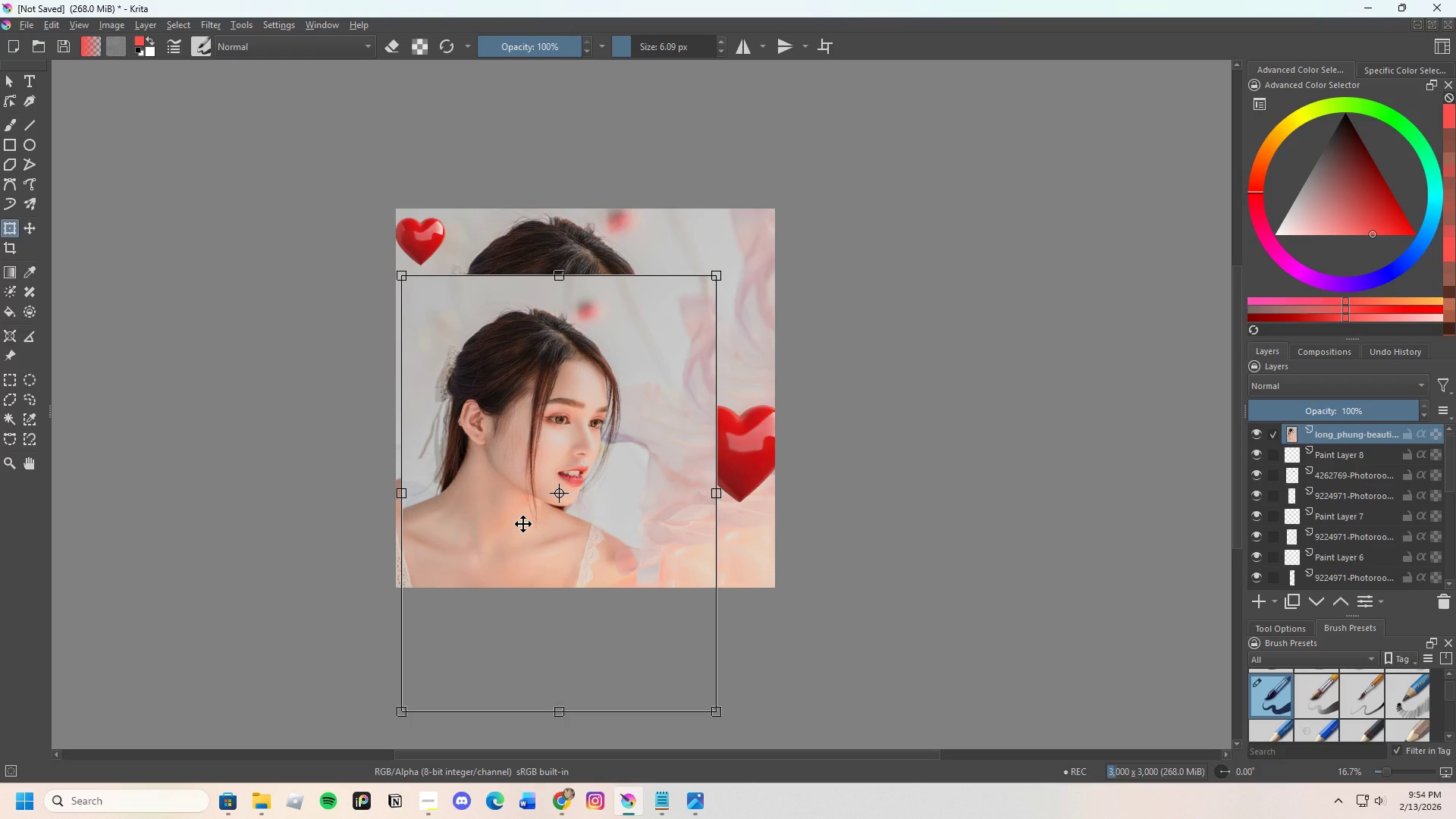 
key(Backspace)
 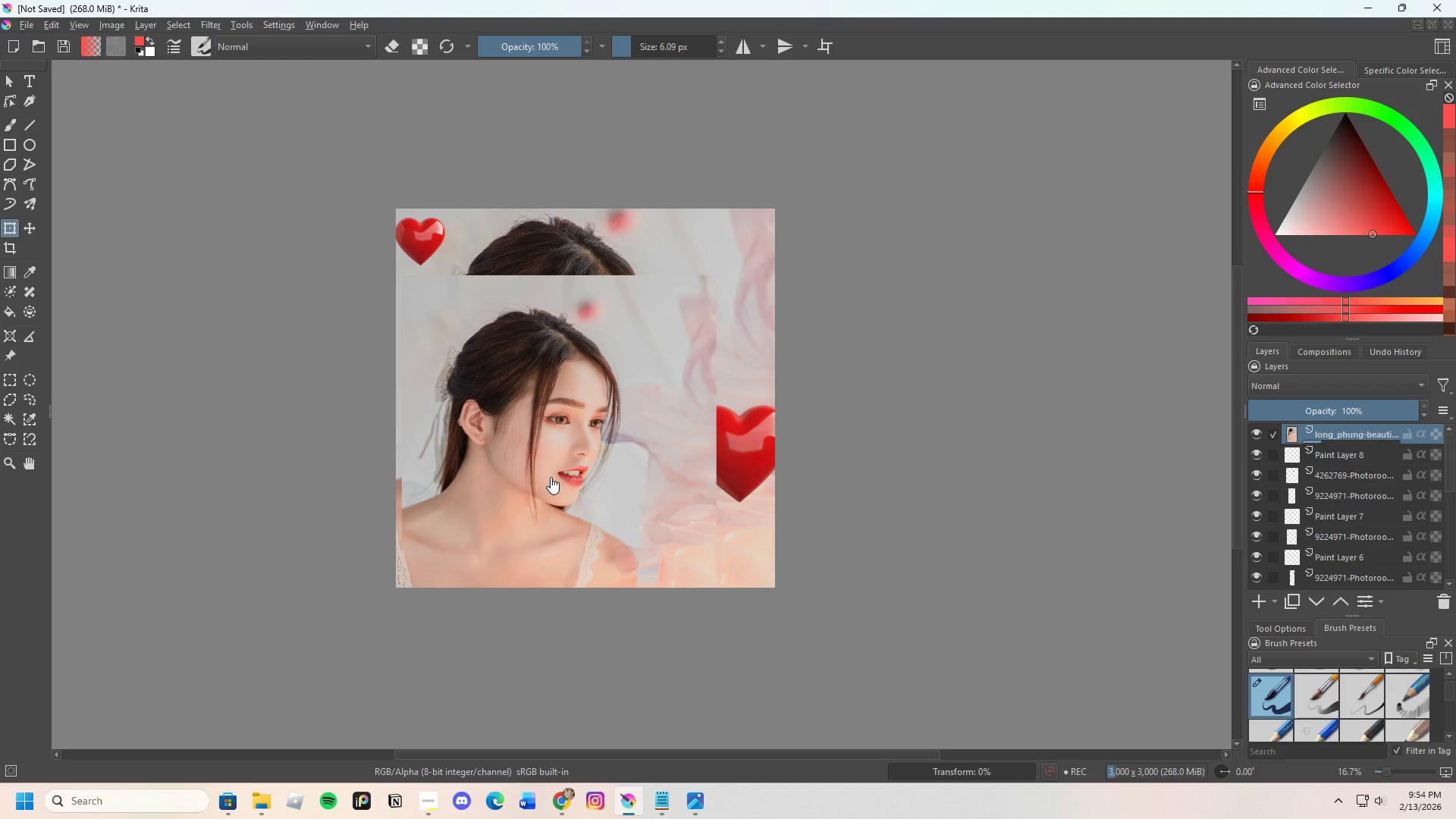 
left_click([568, 402])
 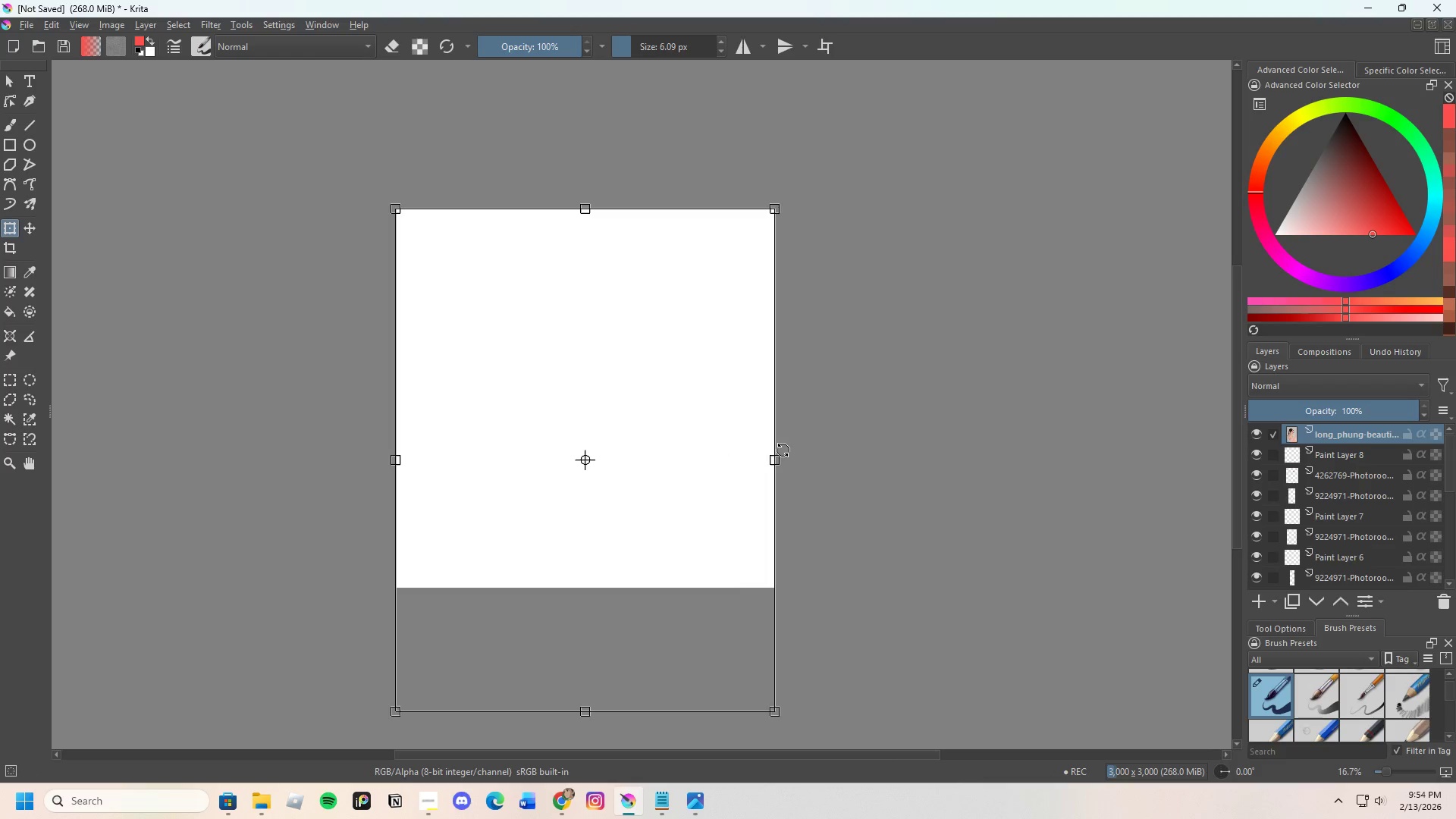 
left_click([873, 457])
 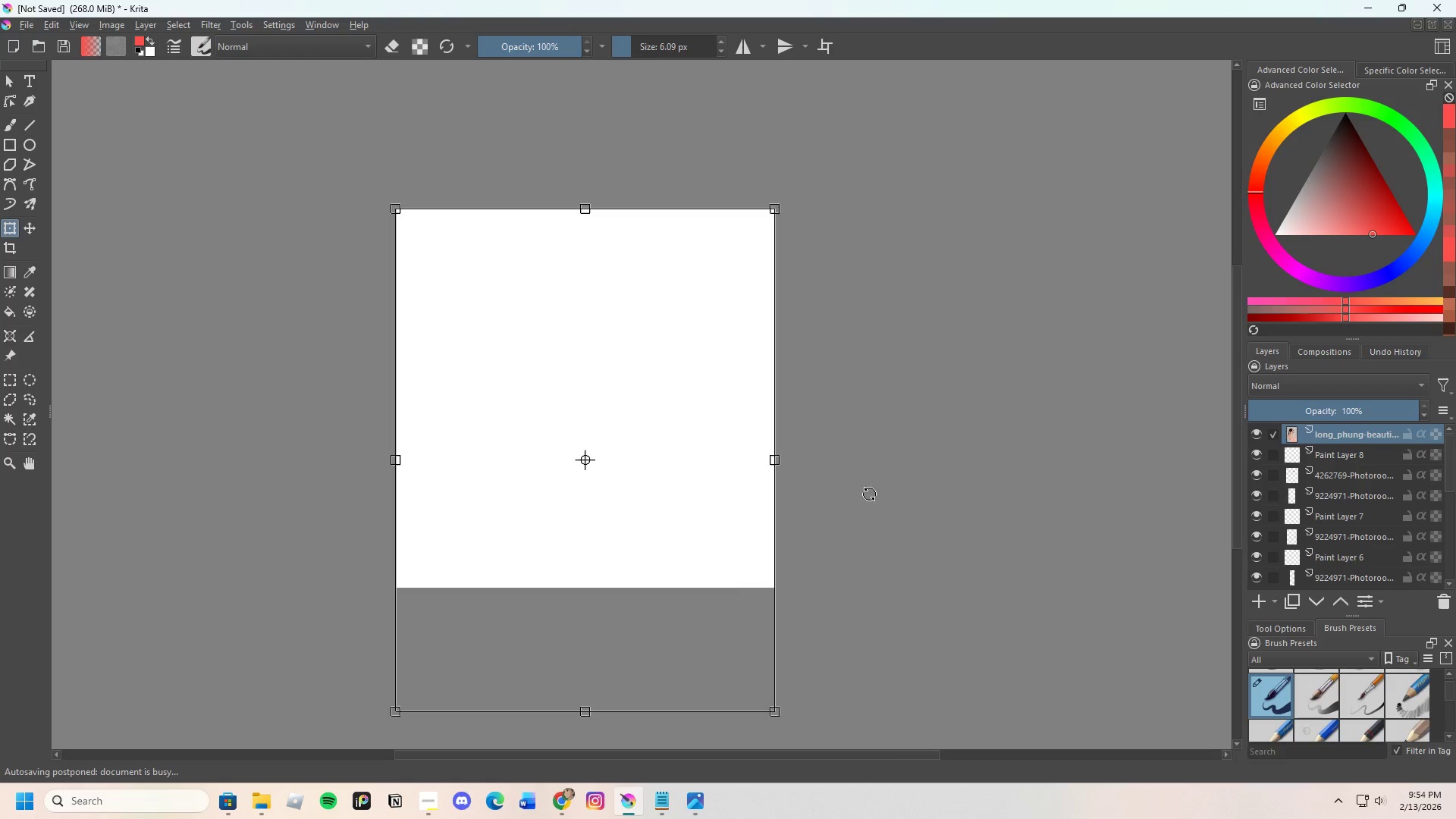 
left_click([870, 495])
 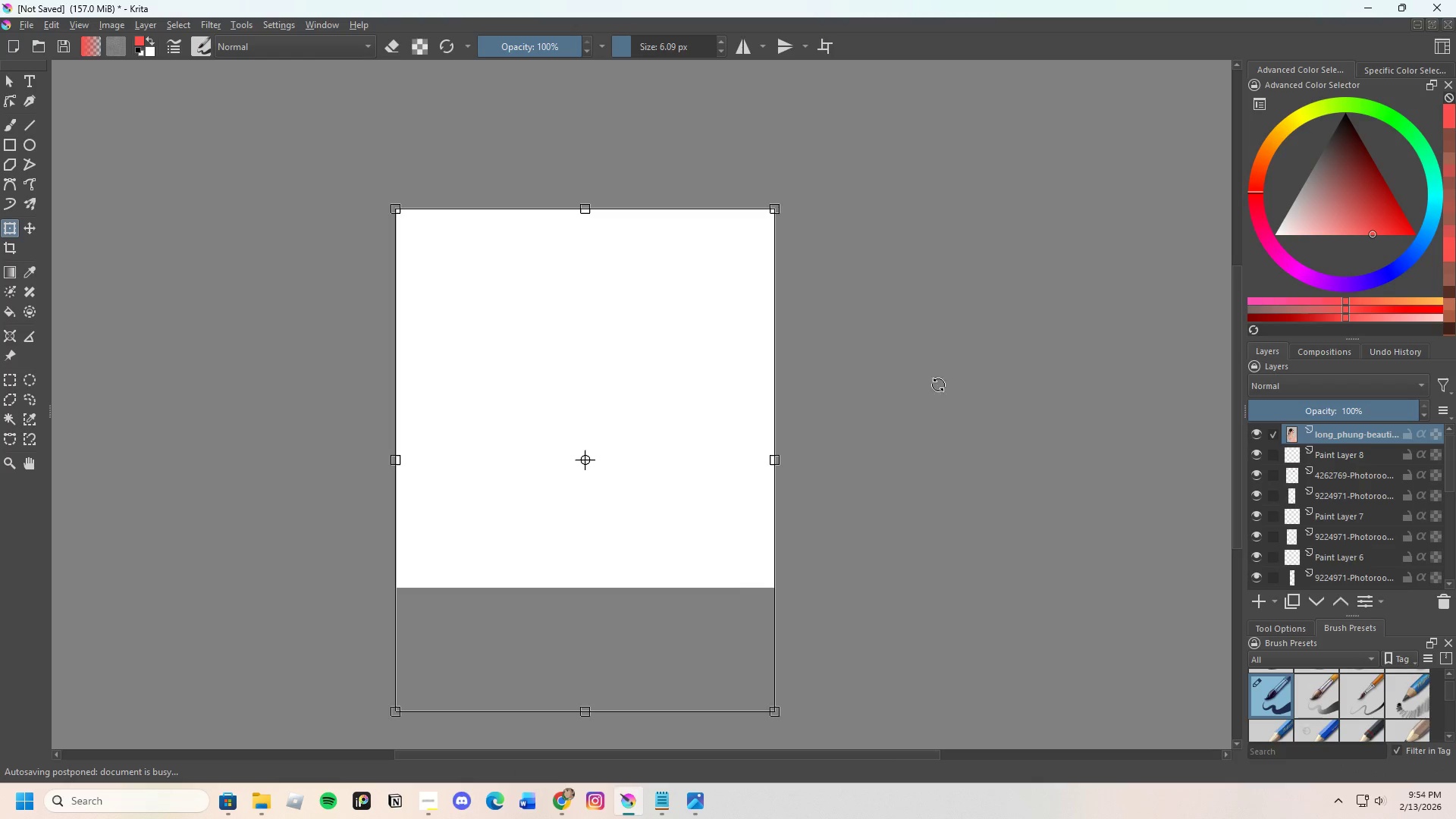 
scroll: coordinate [648, 484], scroll_direction: none, amount: 0.0
 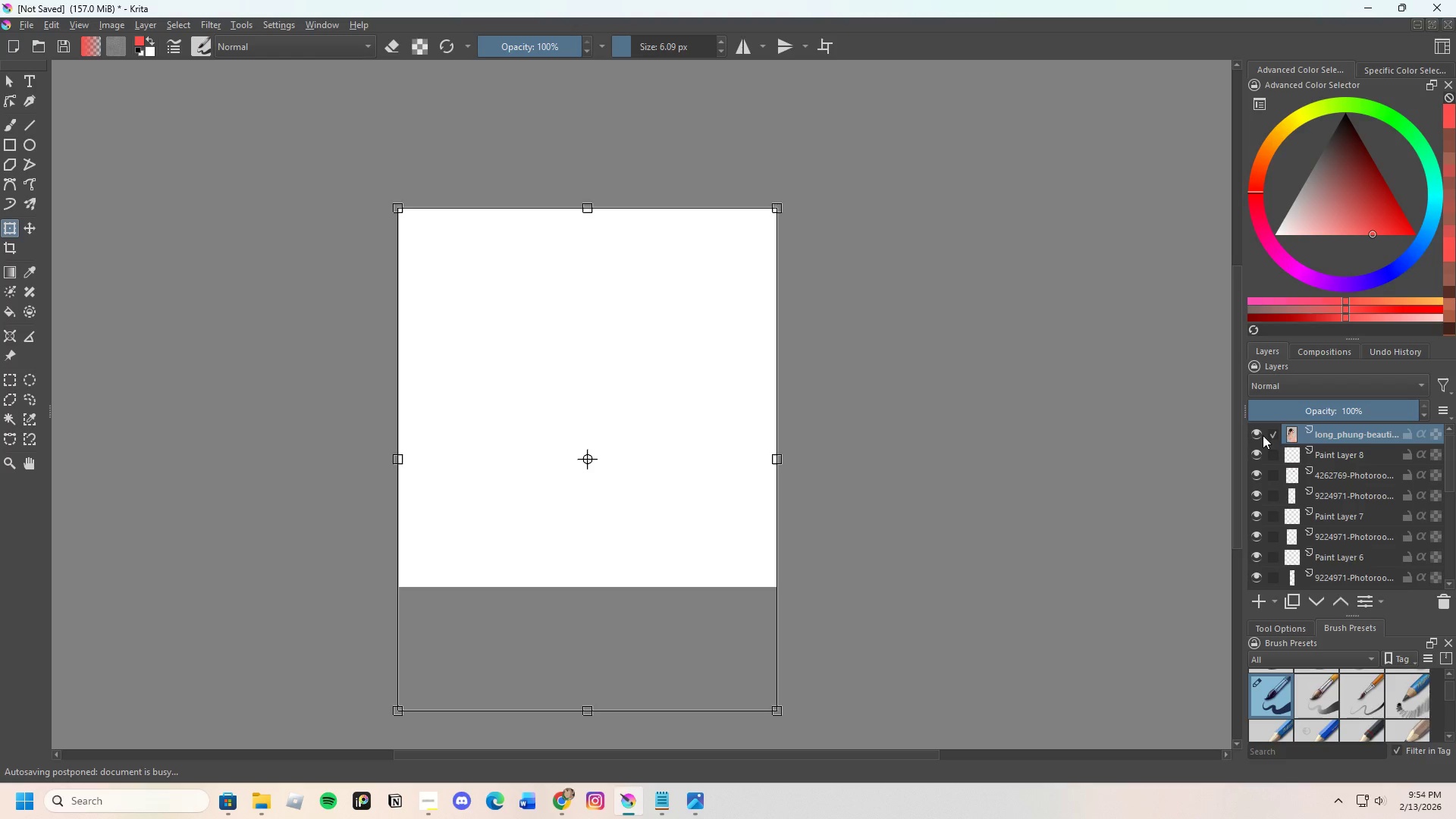 
scroll: coordinate [1297, 572], scroll_direction: down, amount: 5.0
 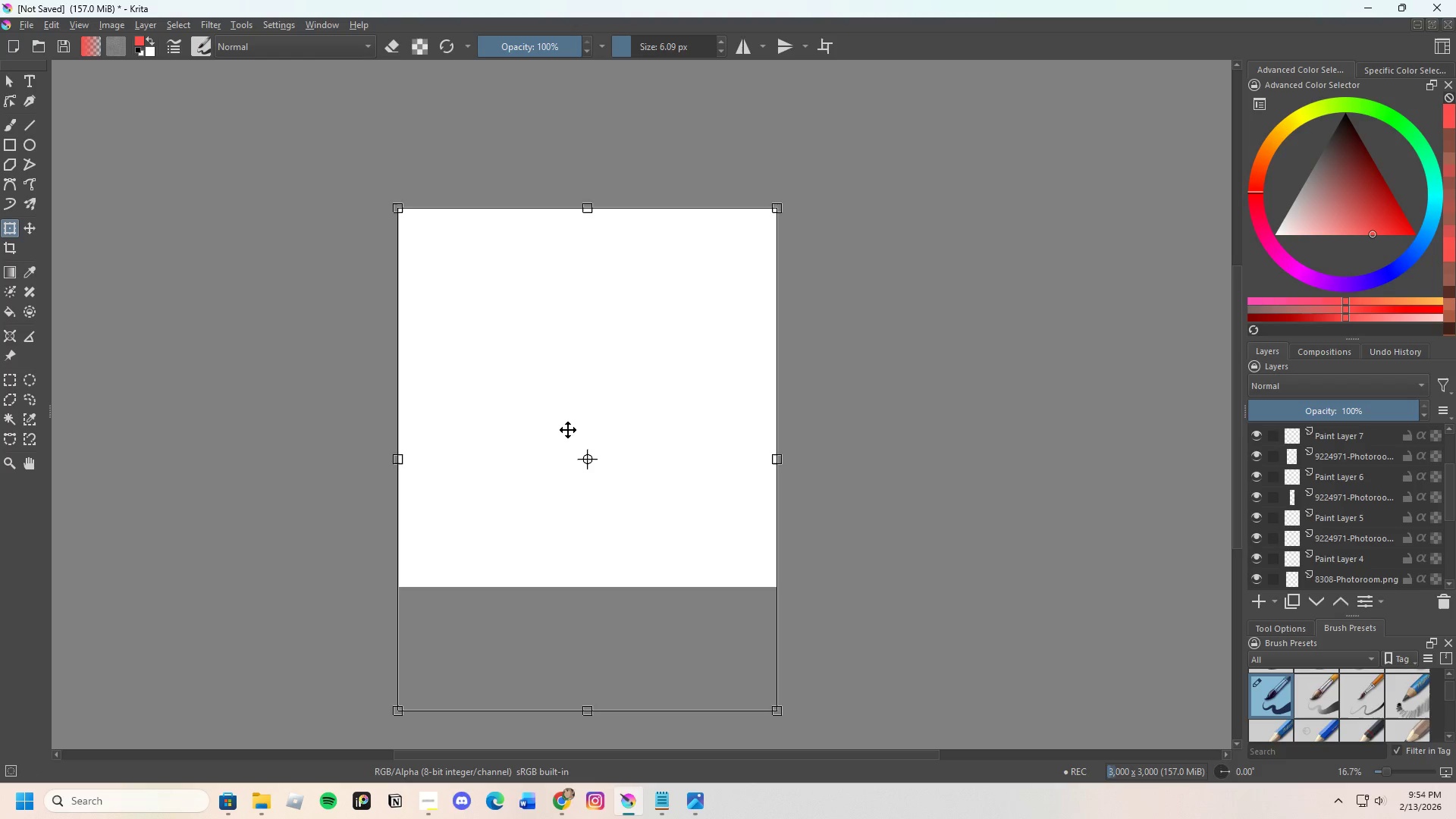 
left_click([568, 430])
 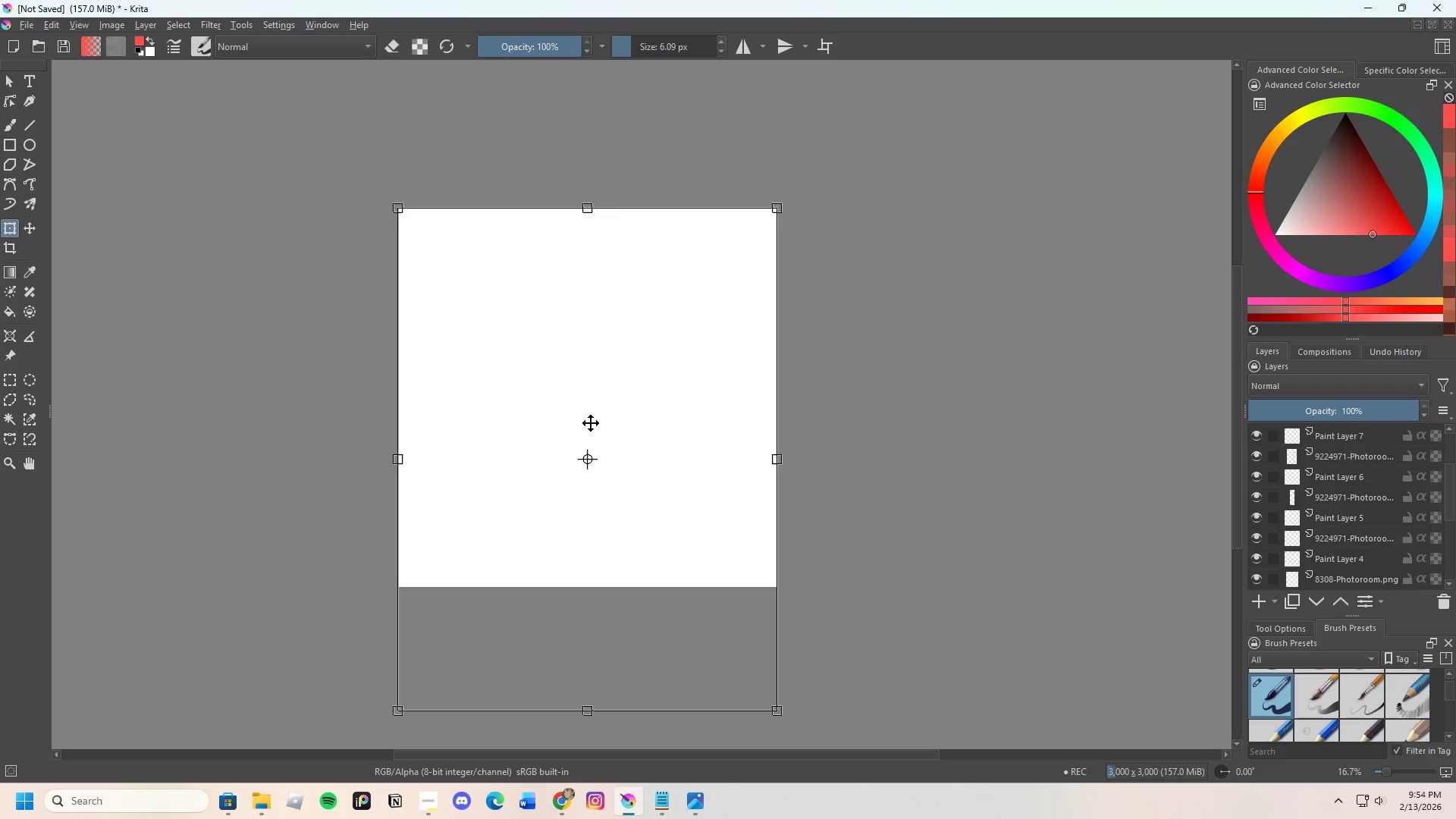 
left_click_drag(start_coordinate=[591, 423], to_coordinate=[799, 423])
 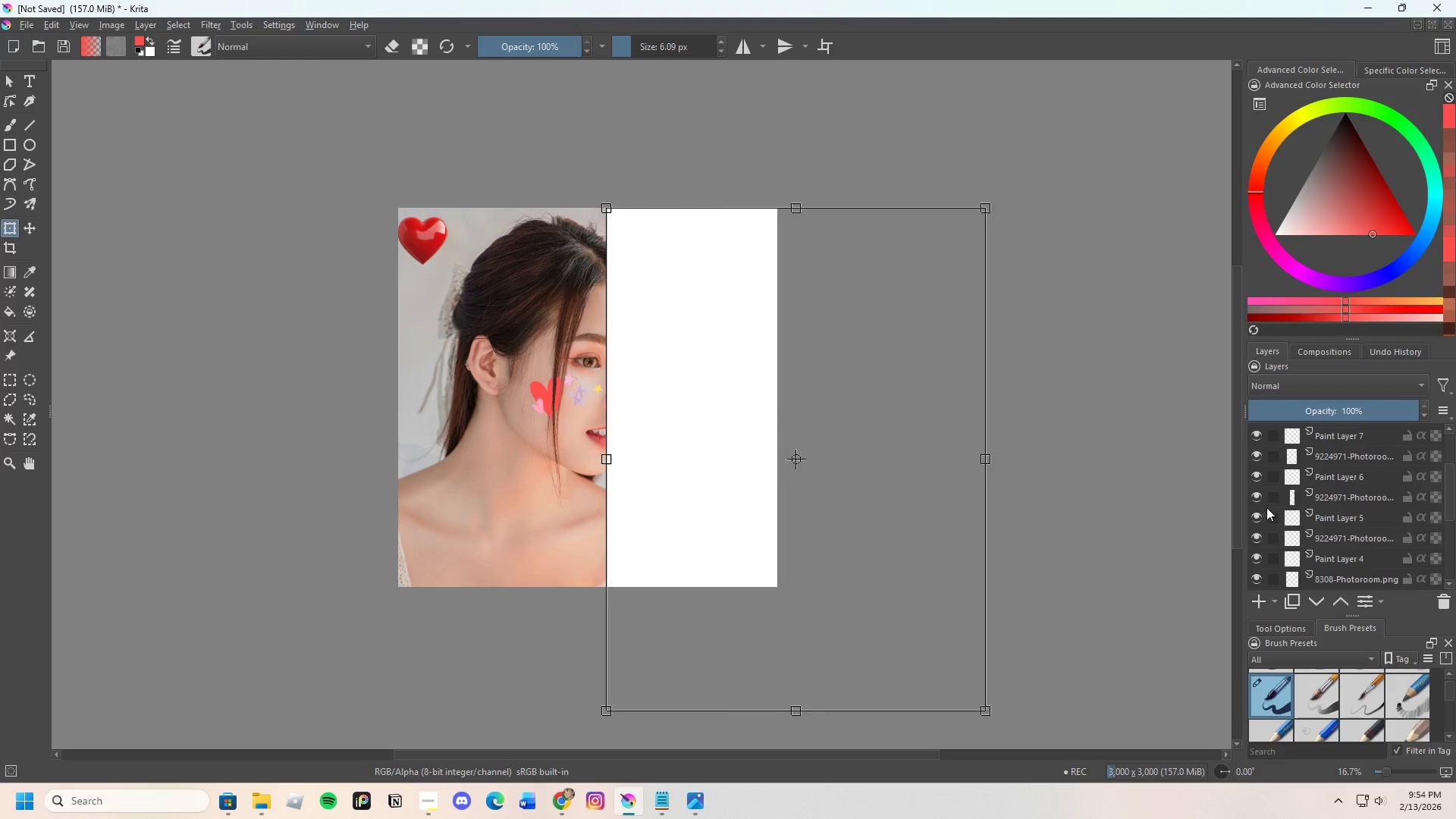 
scroll: coordinate [1326, 475], scroll_direction: up, amount: 2.0
 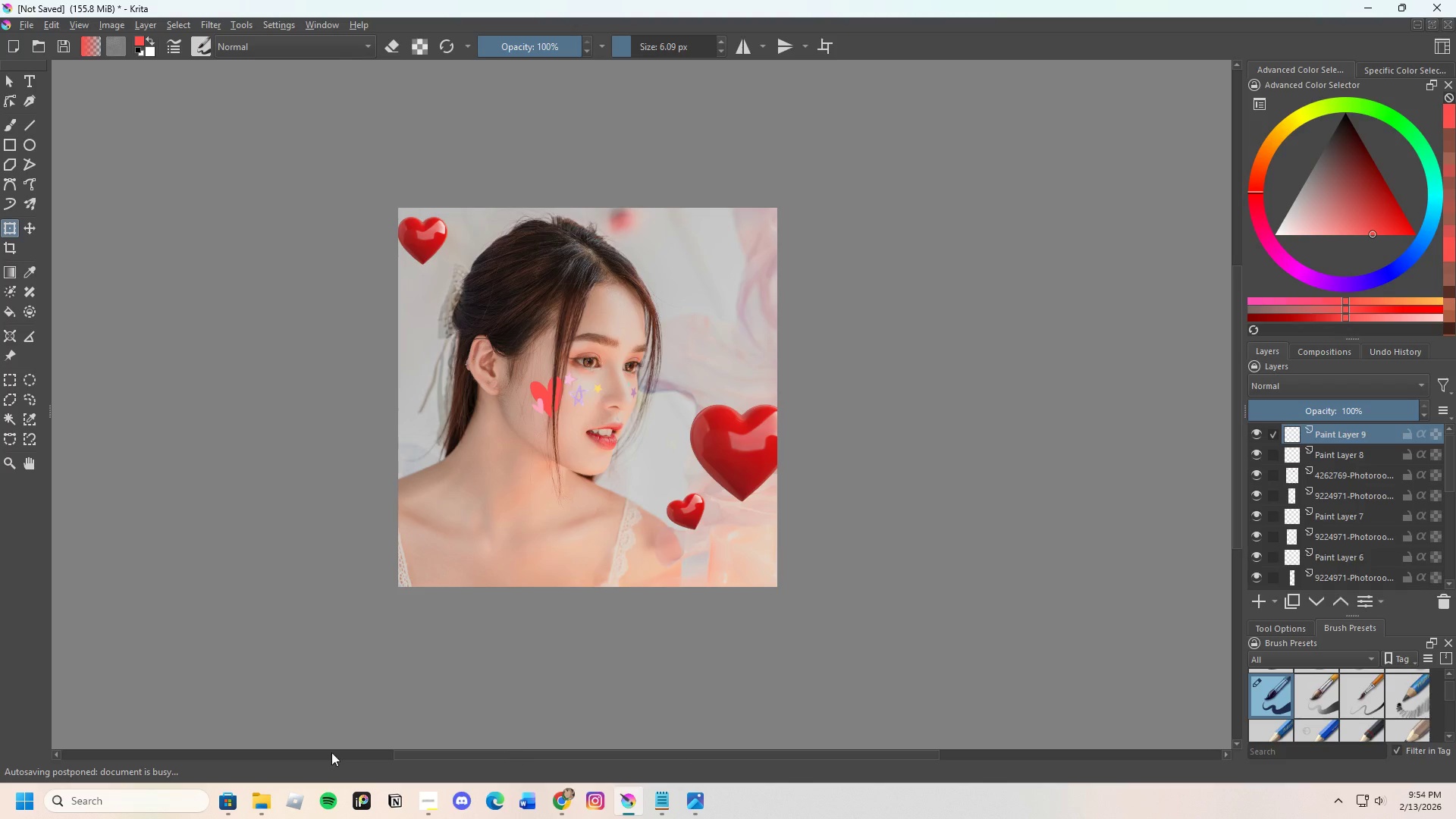 
wait(6.2)
 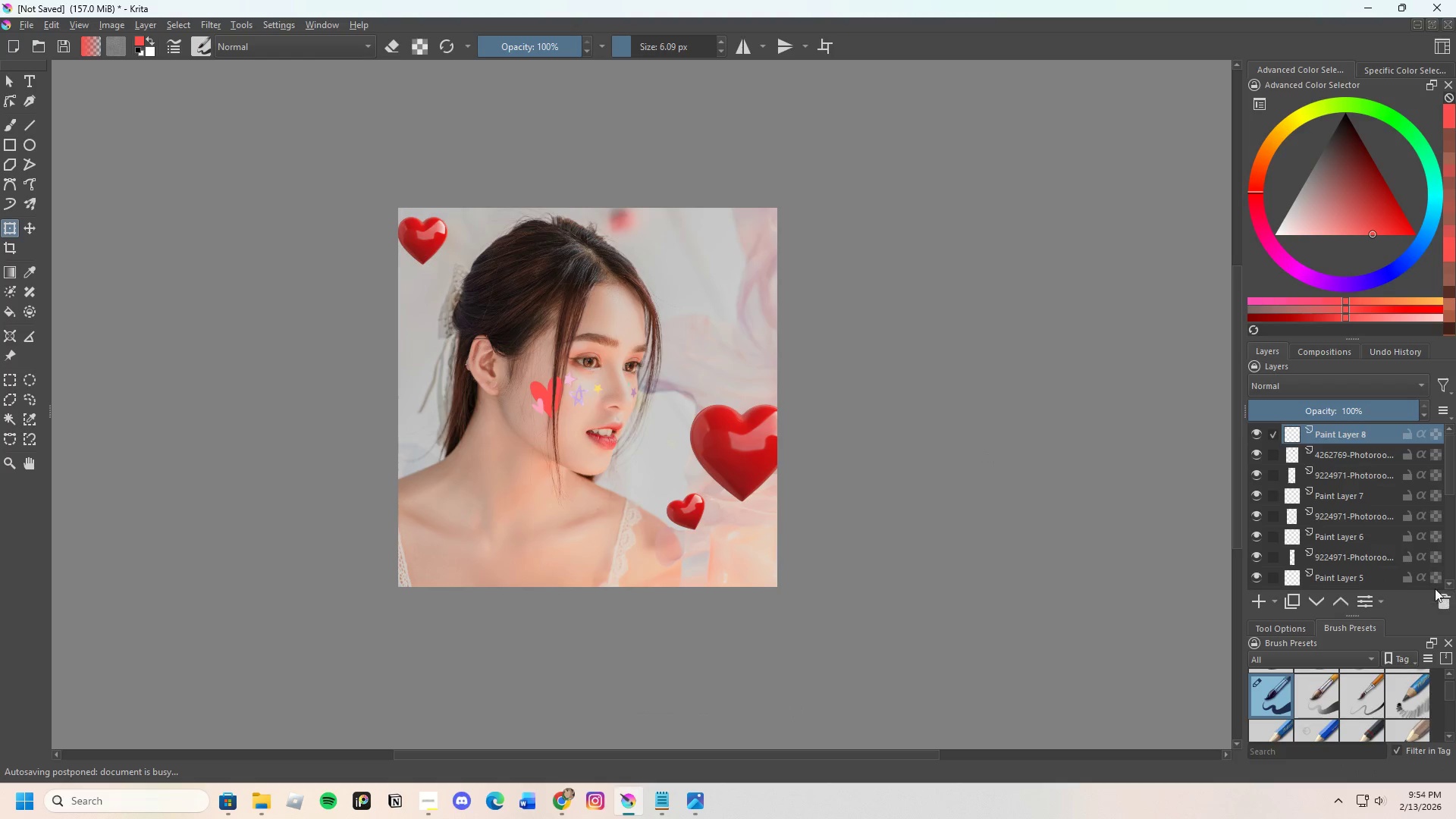 
left_click([297, 422])
 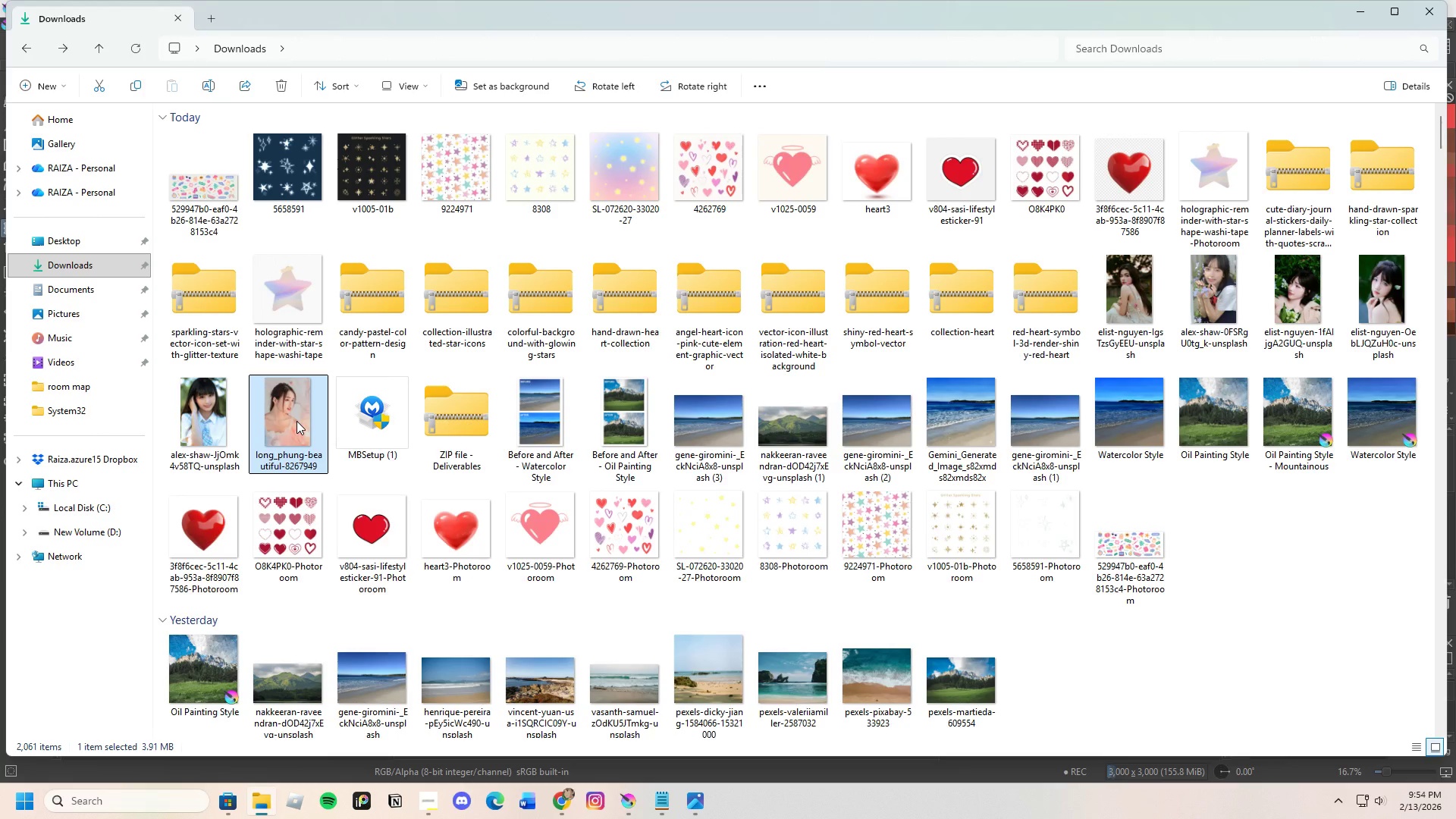 
key(Enter)
 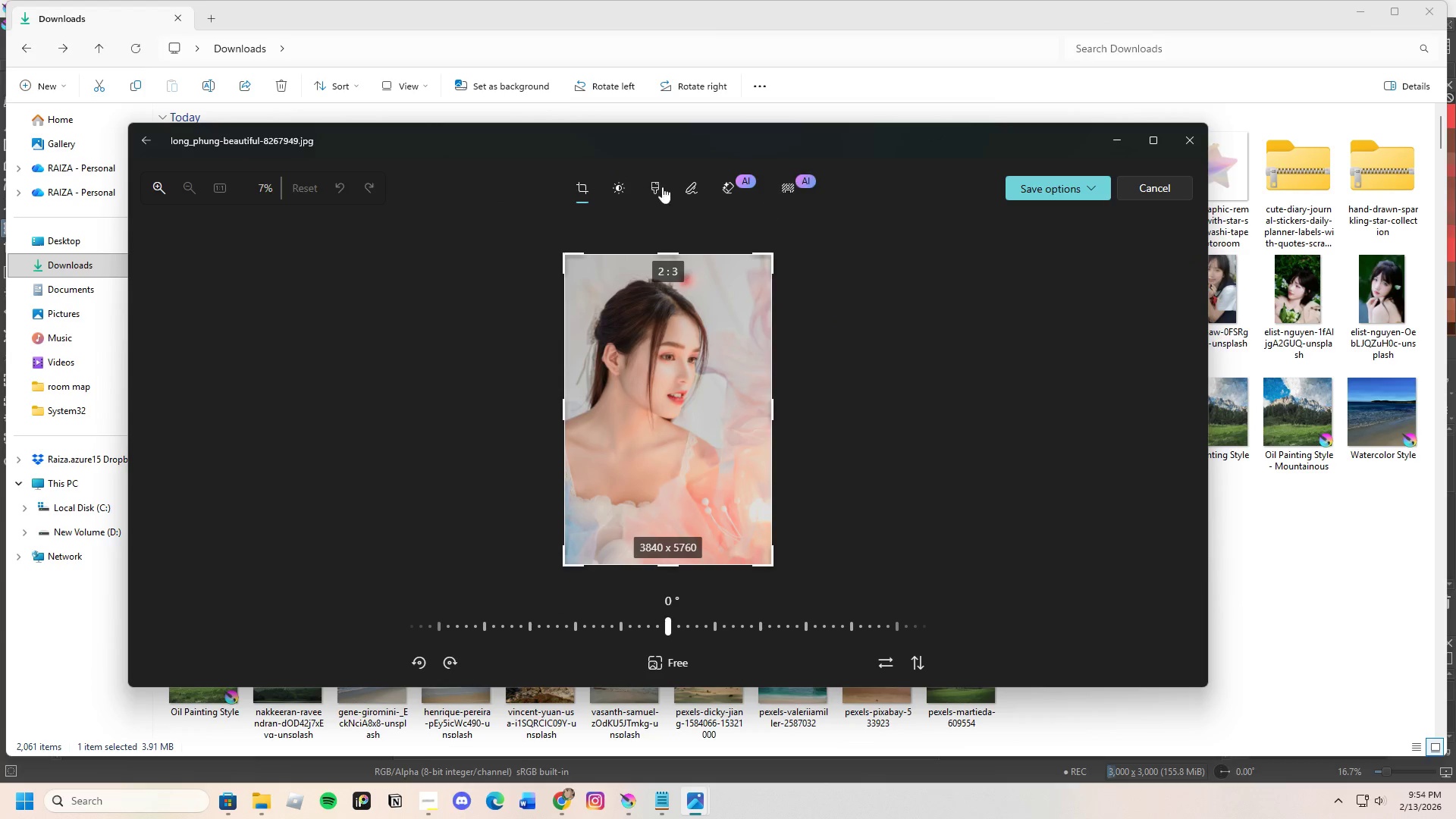 
wait(7.16)
 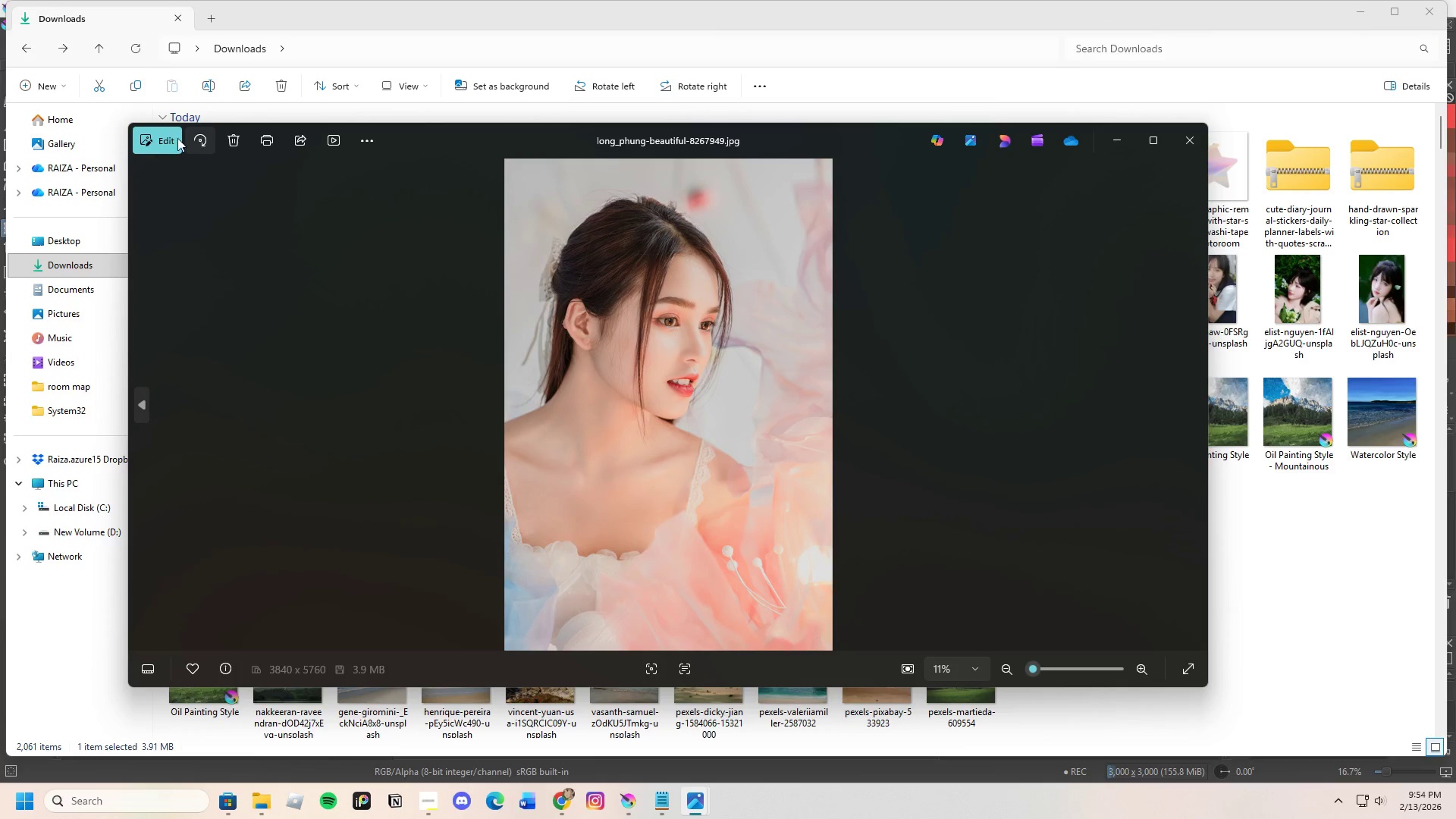 
scroll: coordinate [690, 364], scroll_direction: up, amount: 3.0
 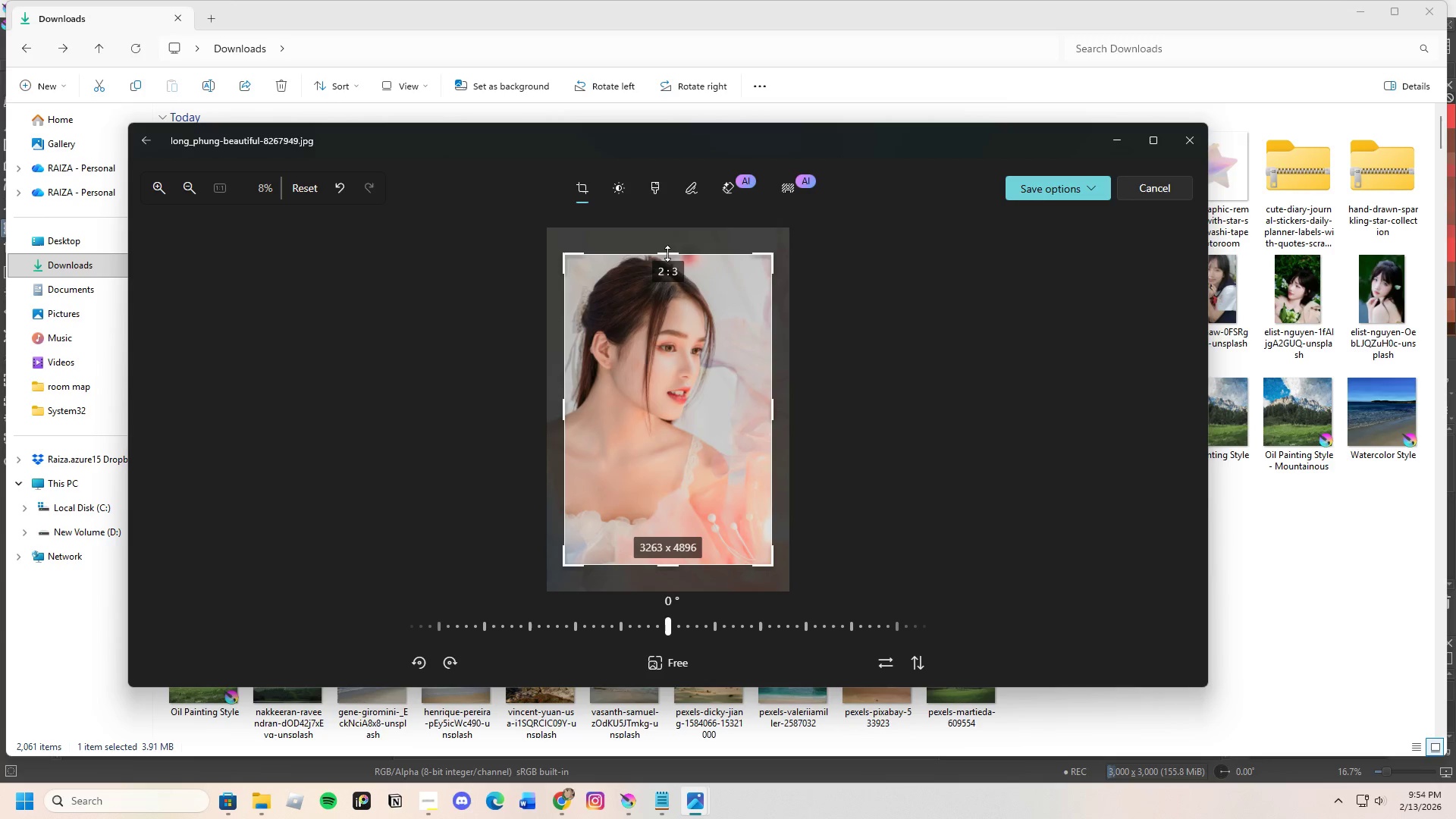 
left_click_drag(start_coordinate=[667, 253], to_coordinate=[709, 324])
 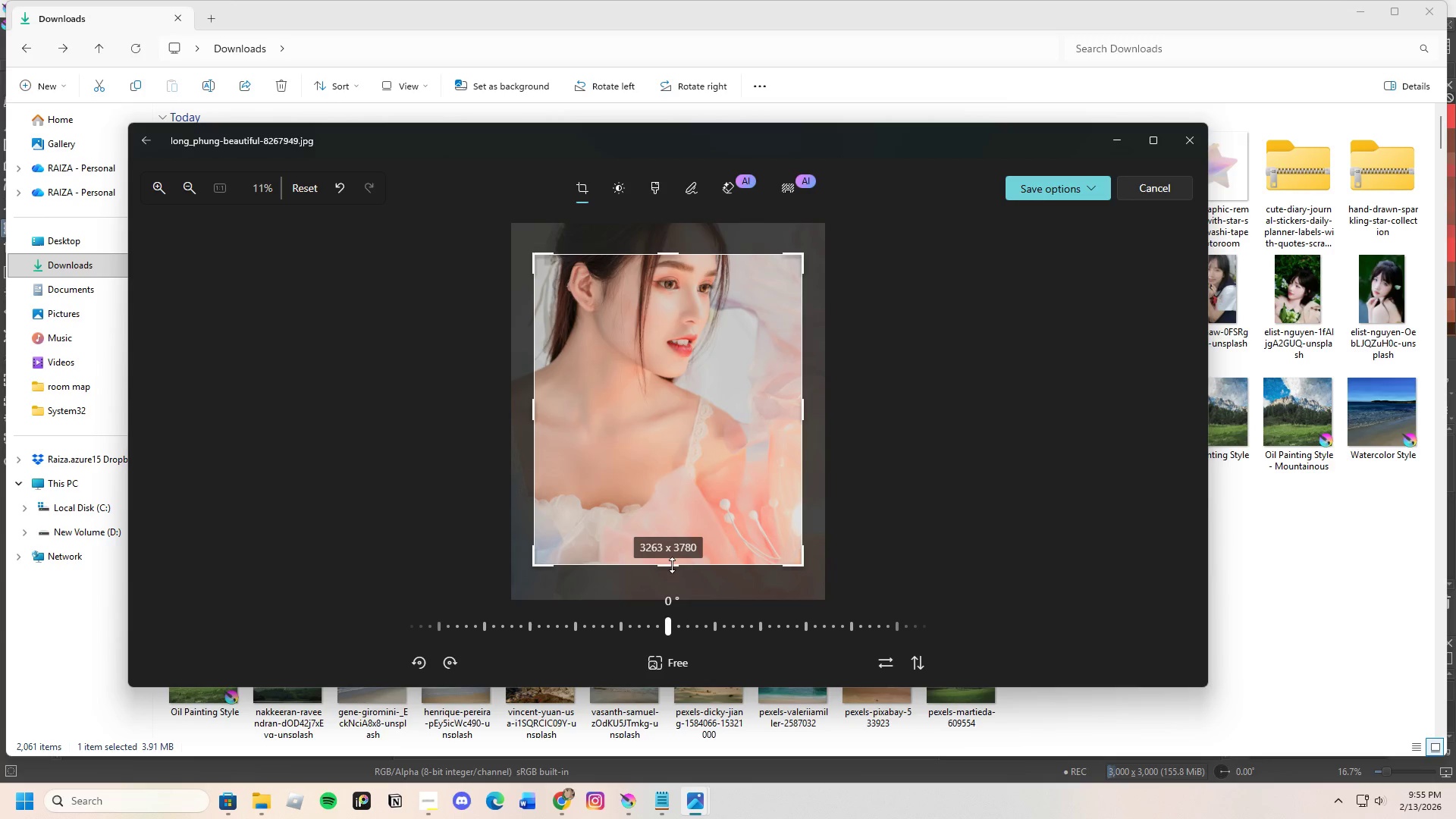 
left_click_drag(start_coordinate=[671, 563], to_coordinate=[686, 300])
 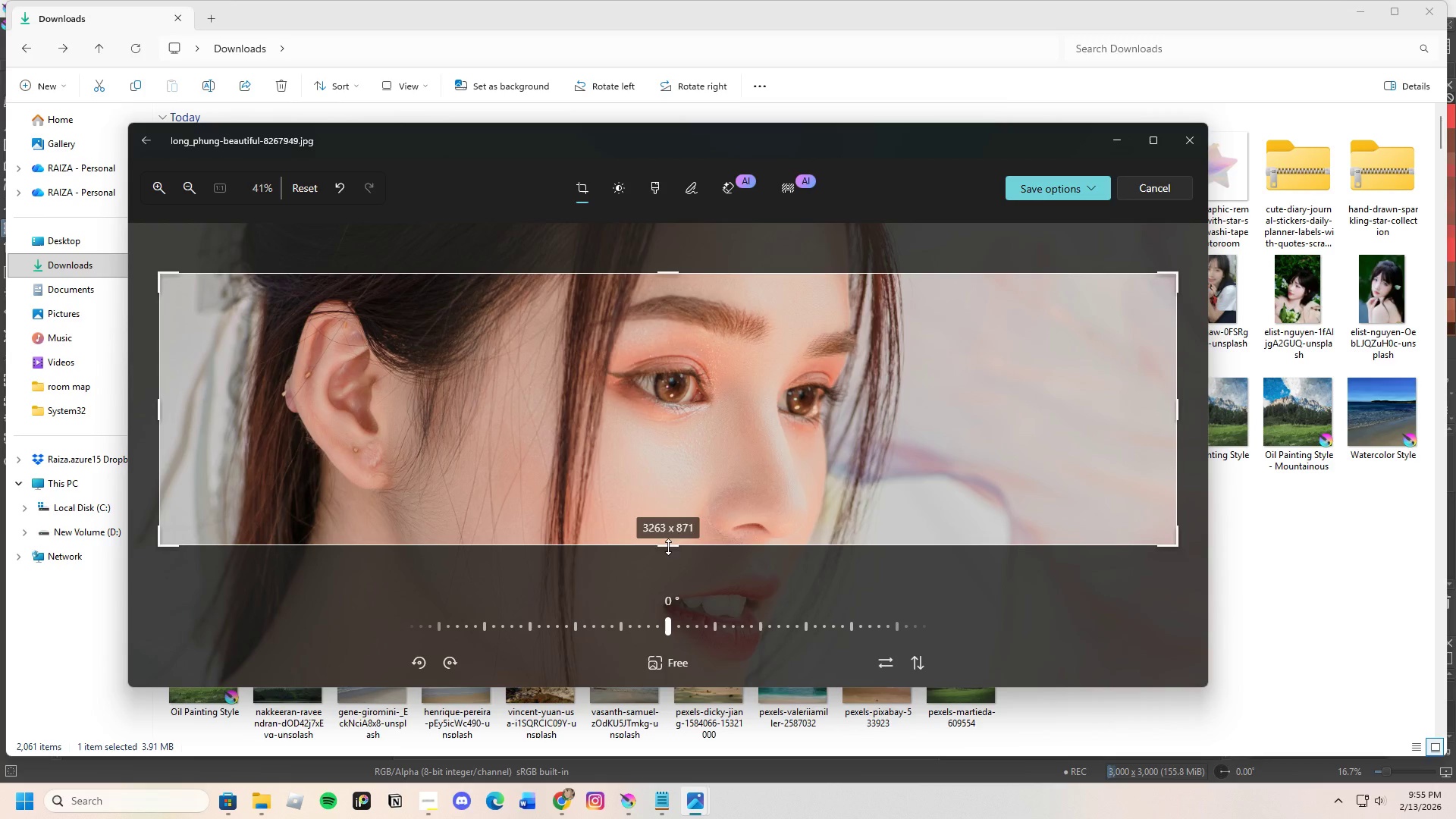 
left_click_drag(start_coordinate=[667, 542], to_coordinate=[697, 451])
 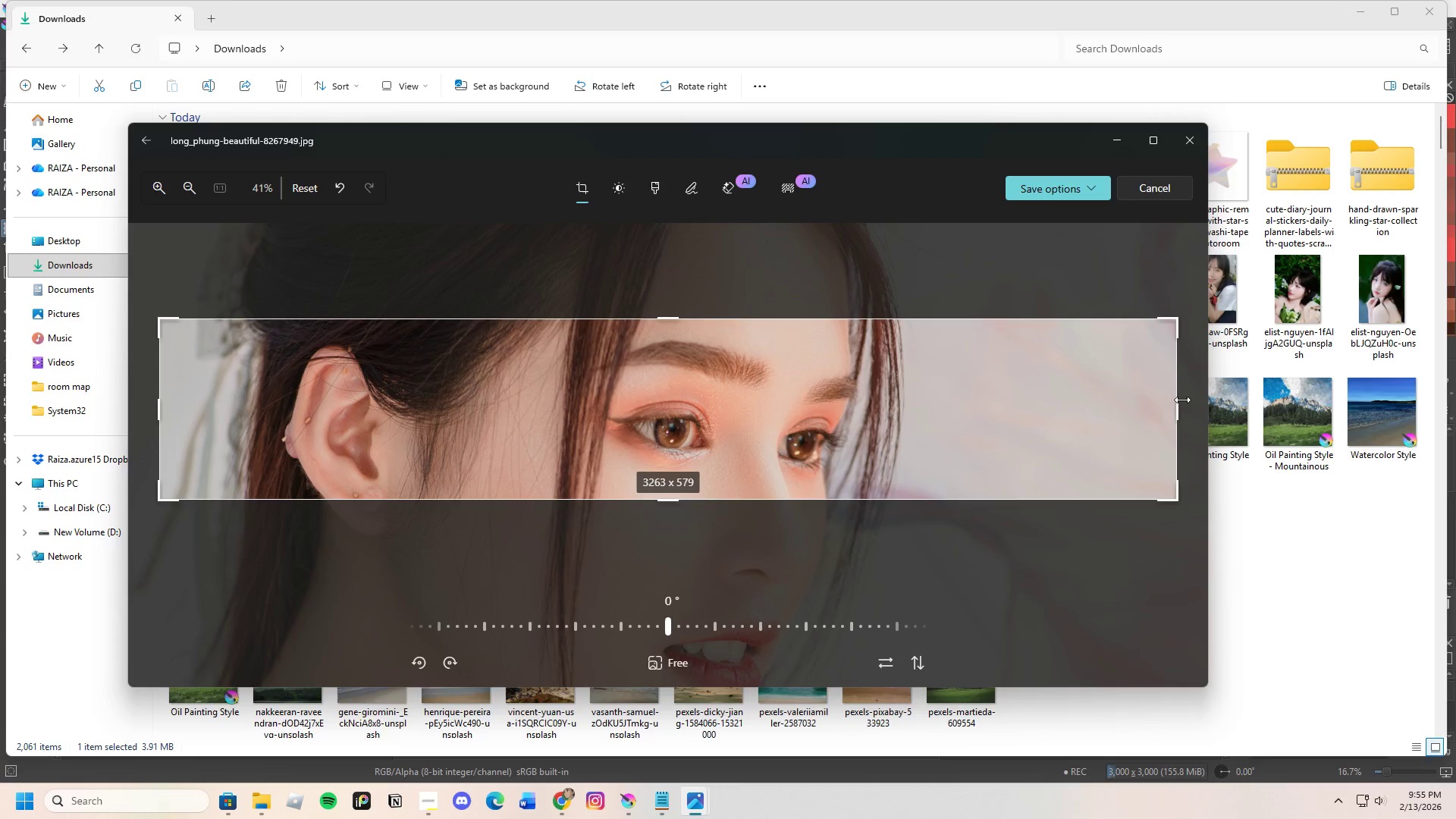 
left_click_drag(start_coordinate=[1181, 399], to_coordinate=[904, 400])
 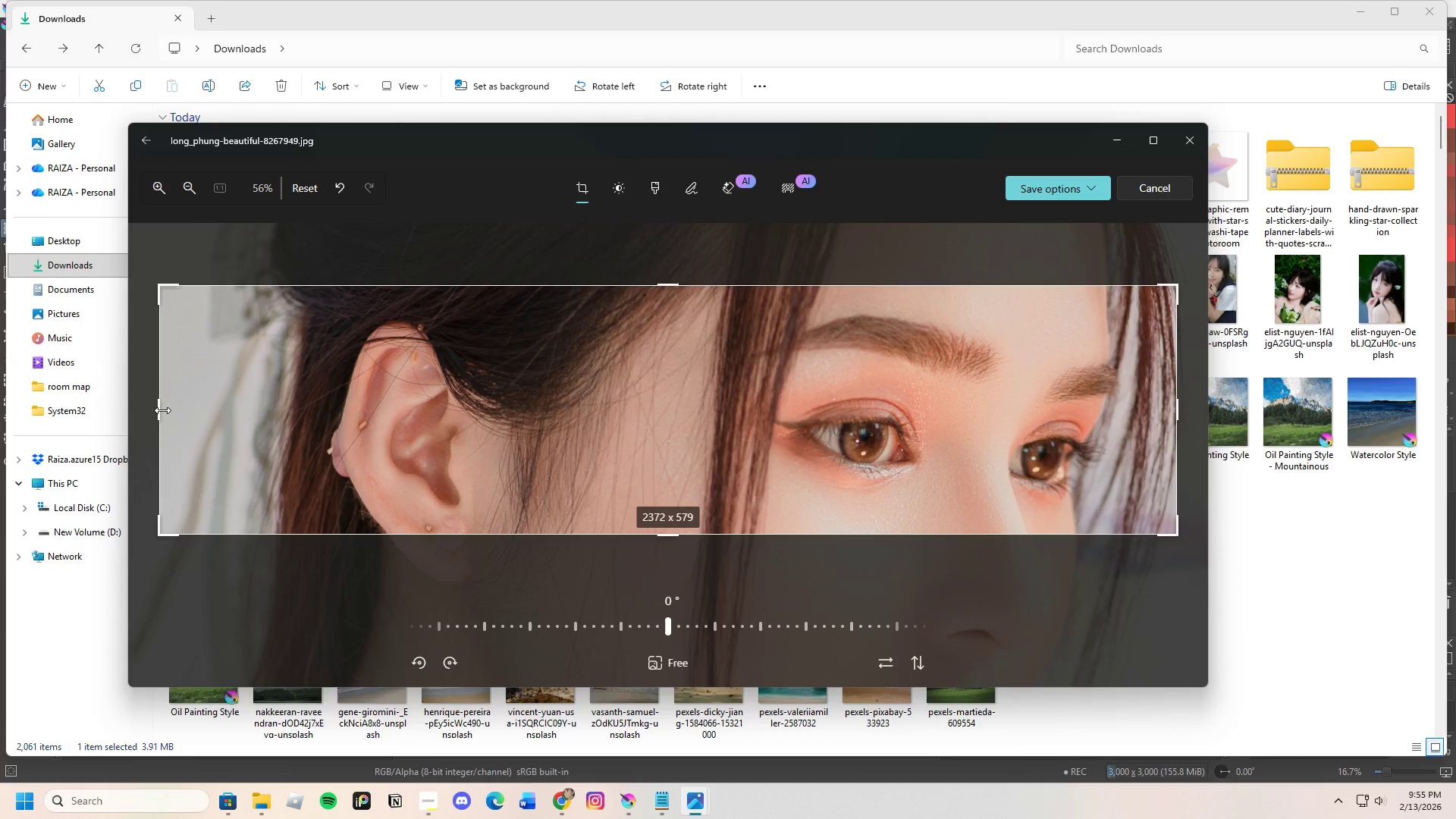 
left_click_drag(start_coordinate=[162, 410], to_coordinate=[592, 388])
 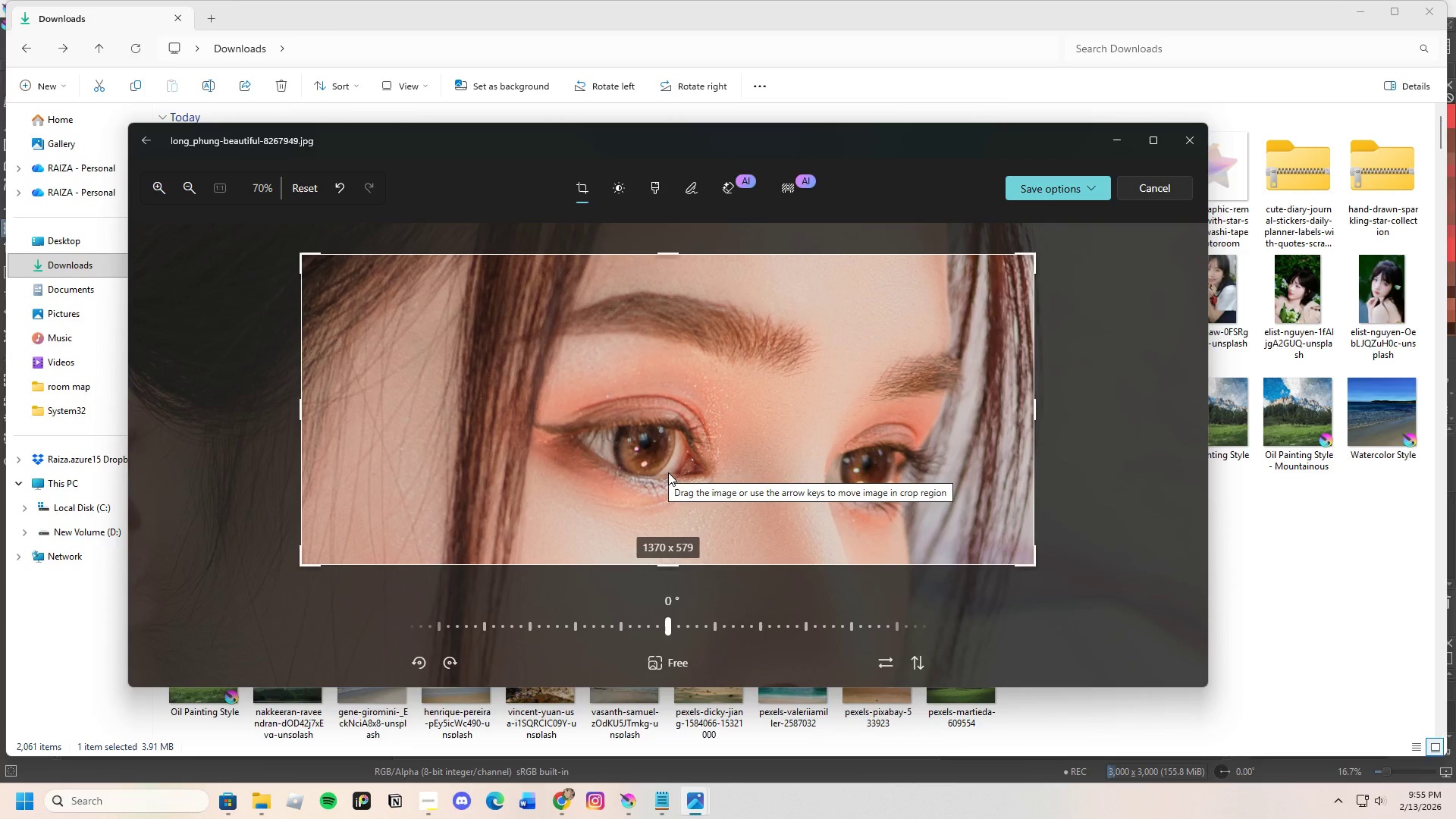 
key(Enter)
 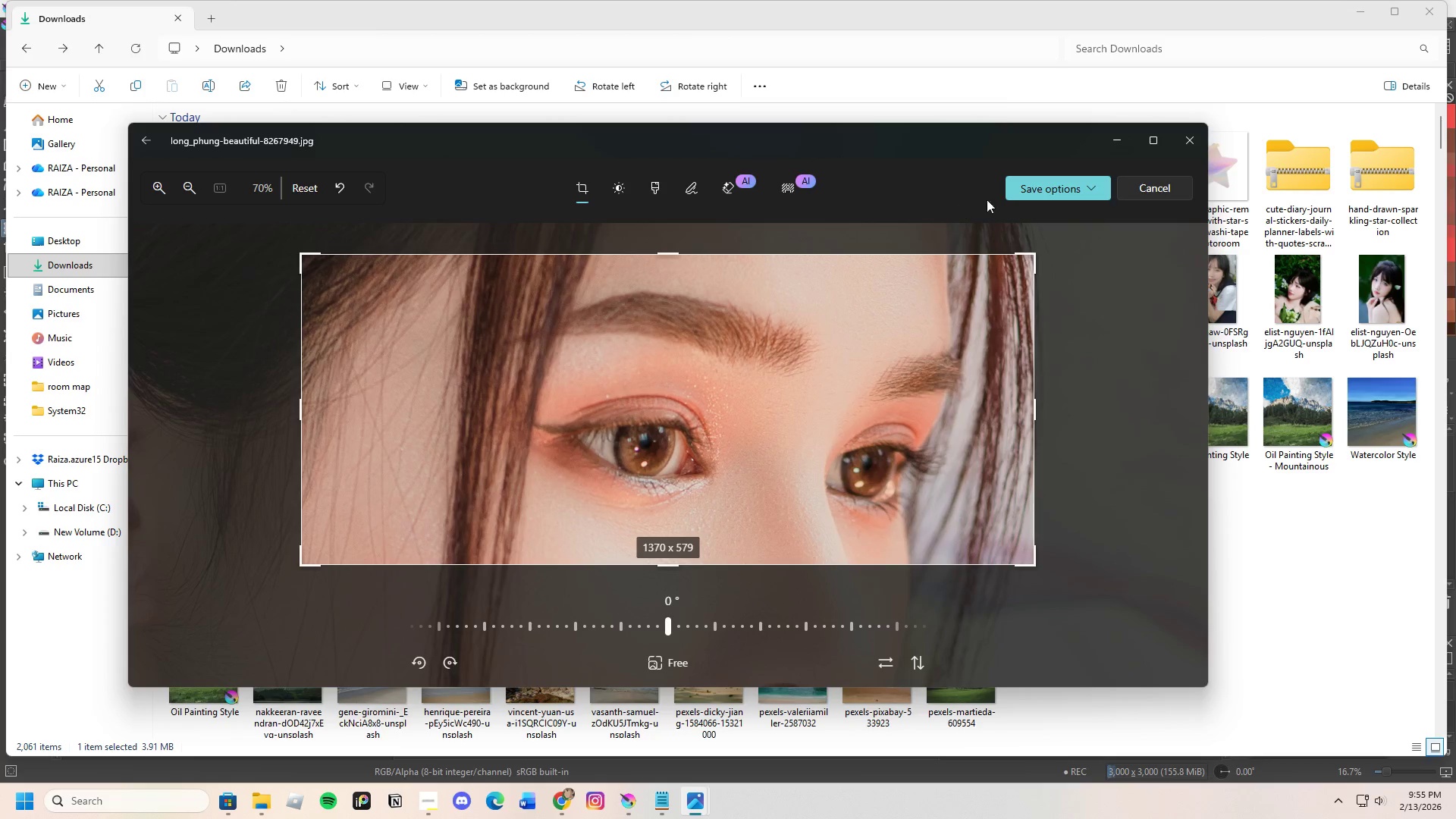 
left_click([1013, 195])
 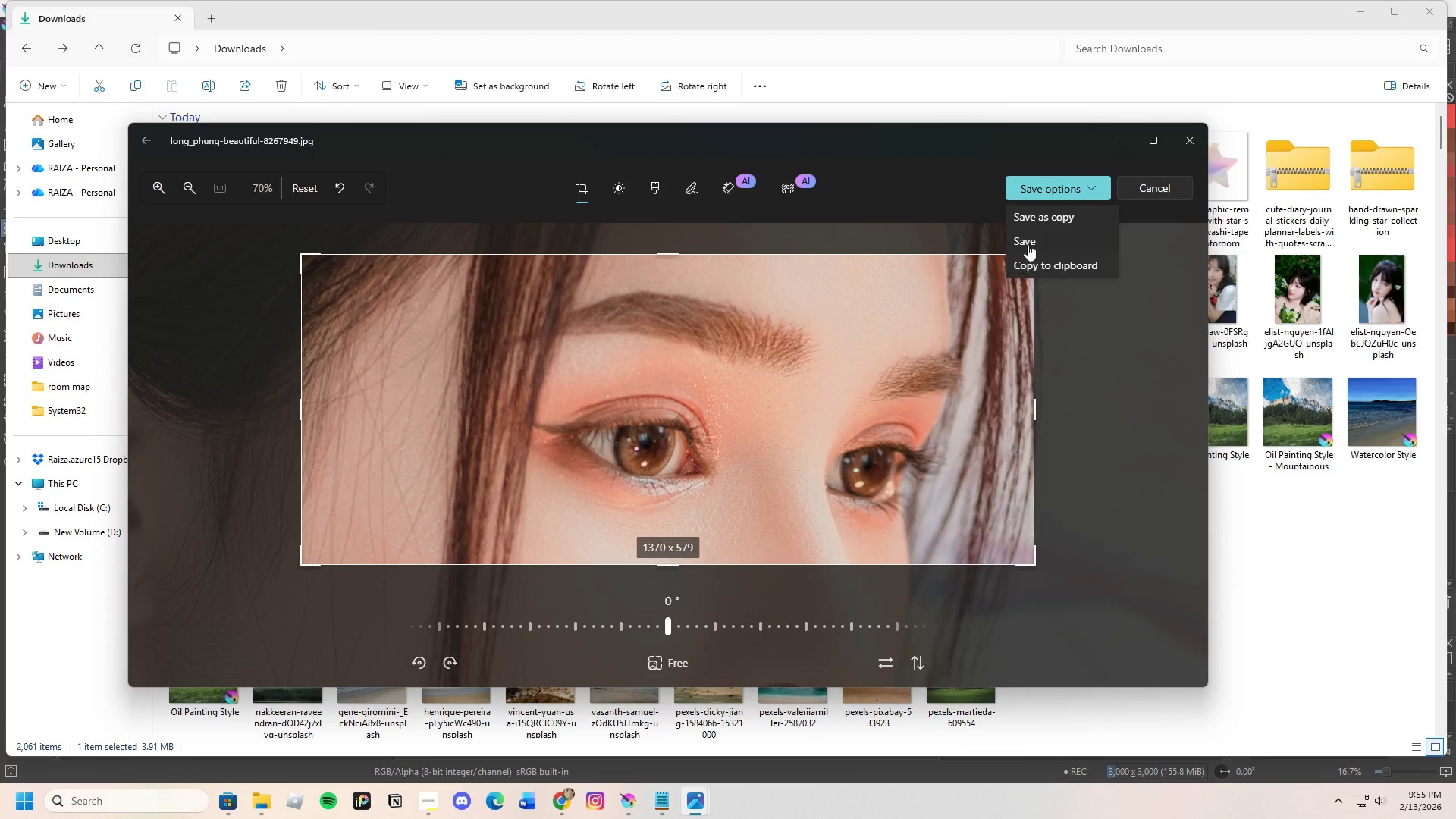 
left_click([1032, 218])
 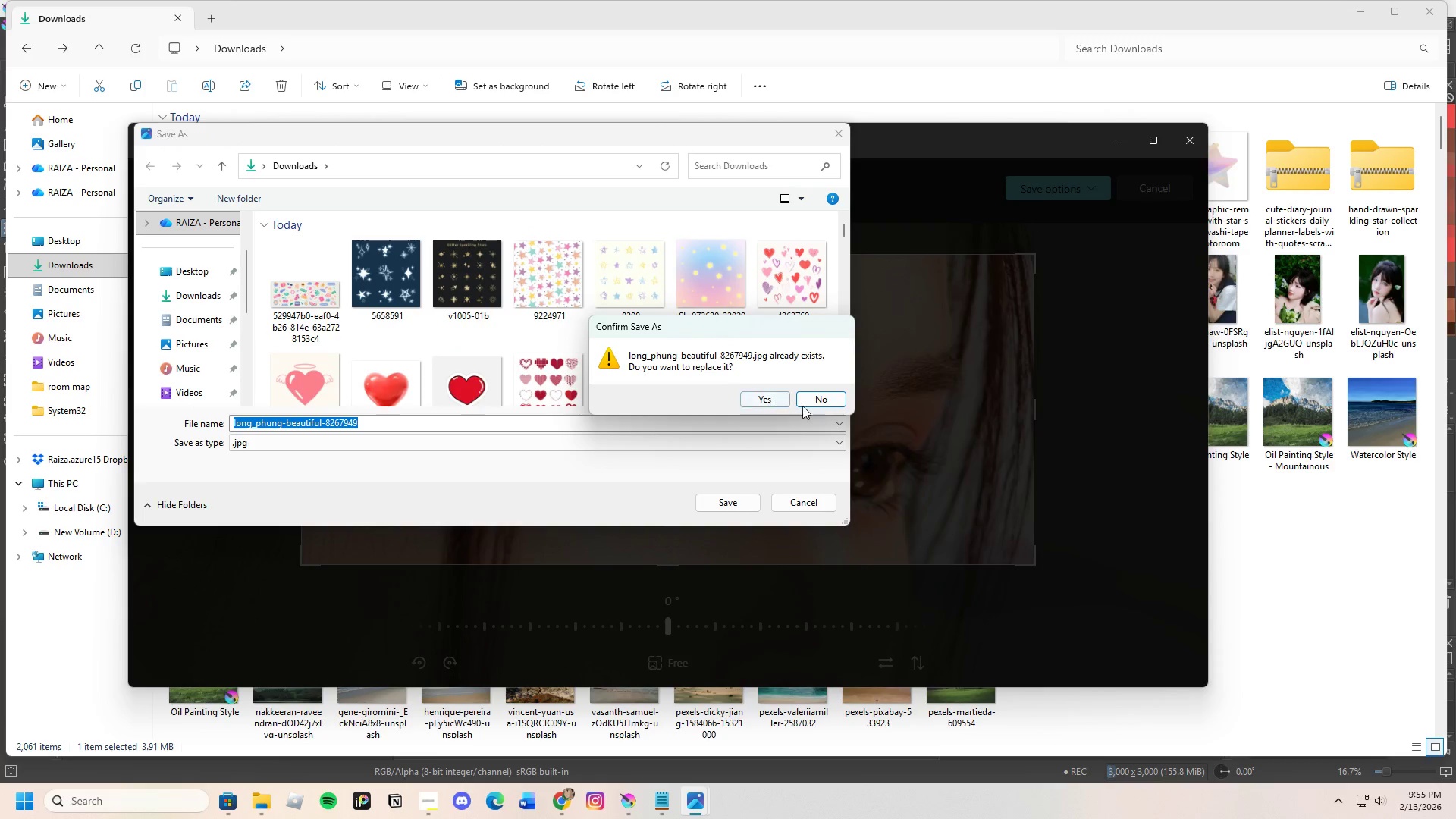 
left_click([506, 424])
 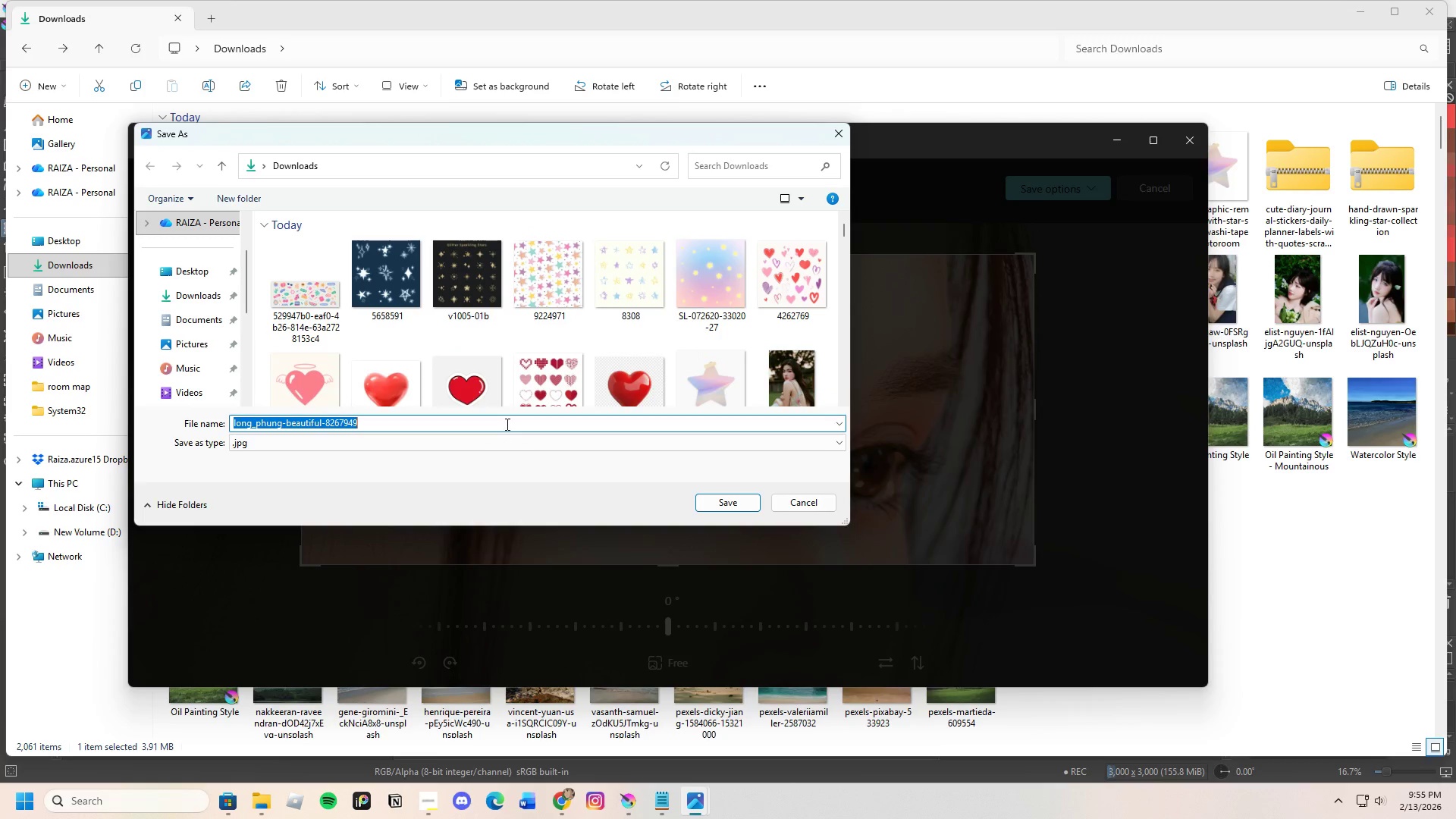 
type(uyi7)
 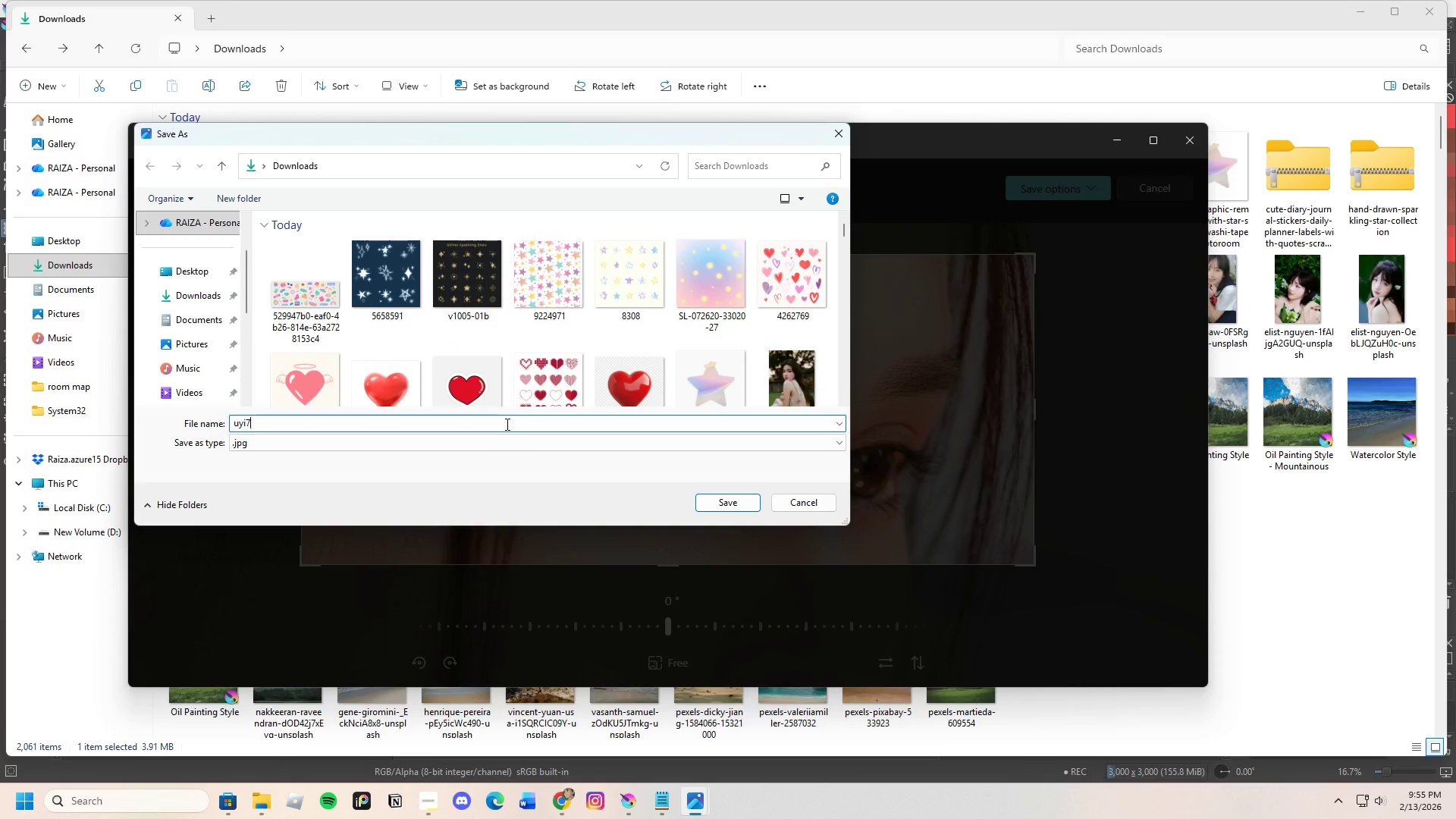 
hold_key(key=U, duration=0.52)
 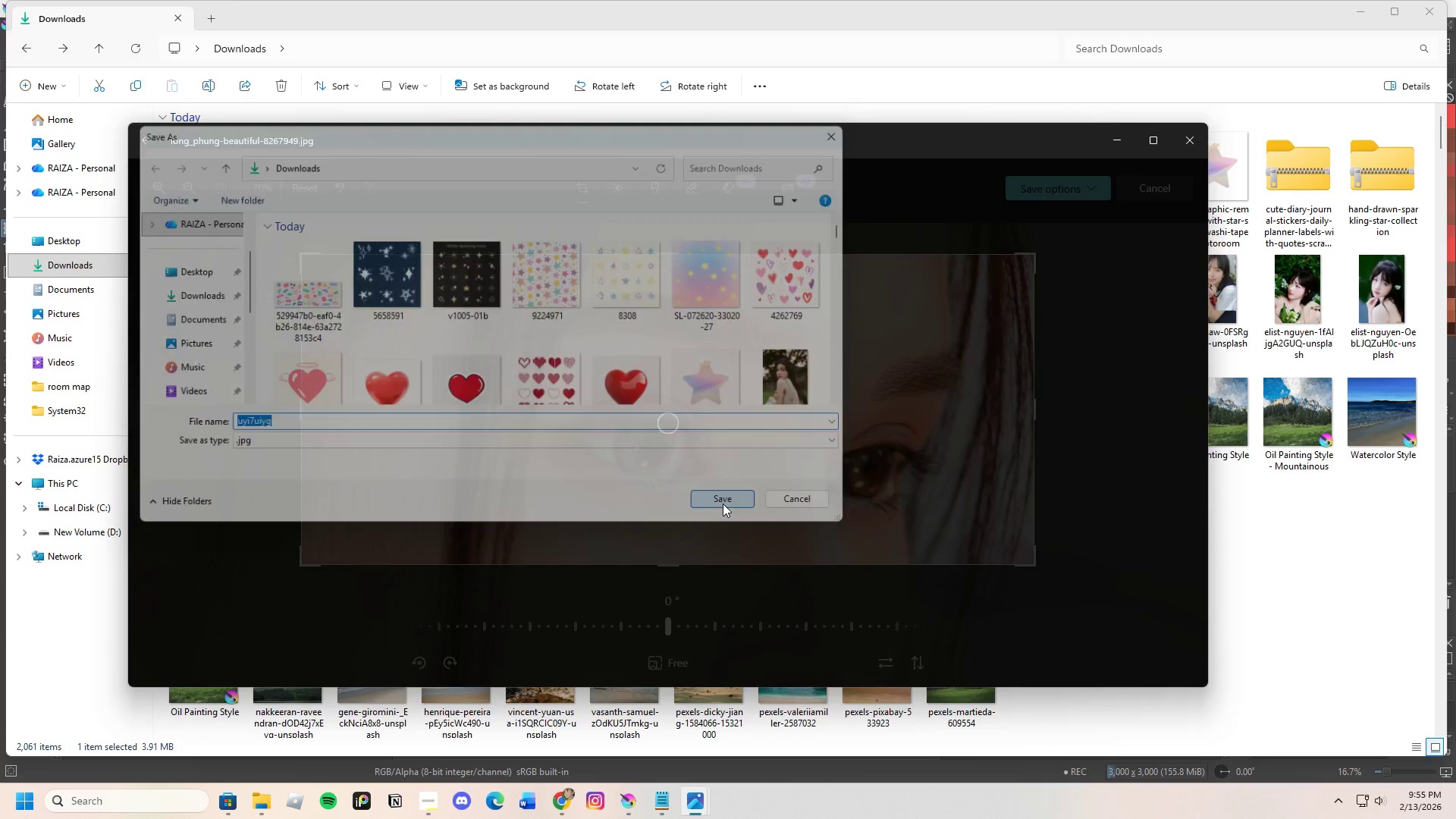 
hold_key(key=I, duration=0.34)
 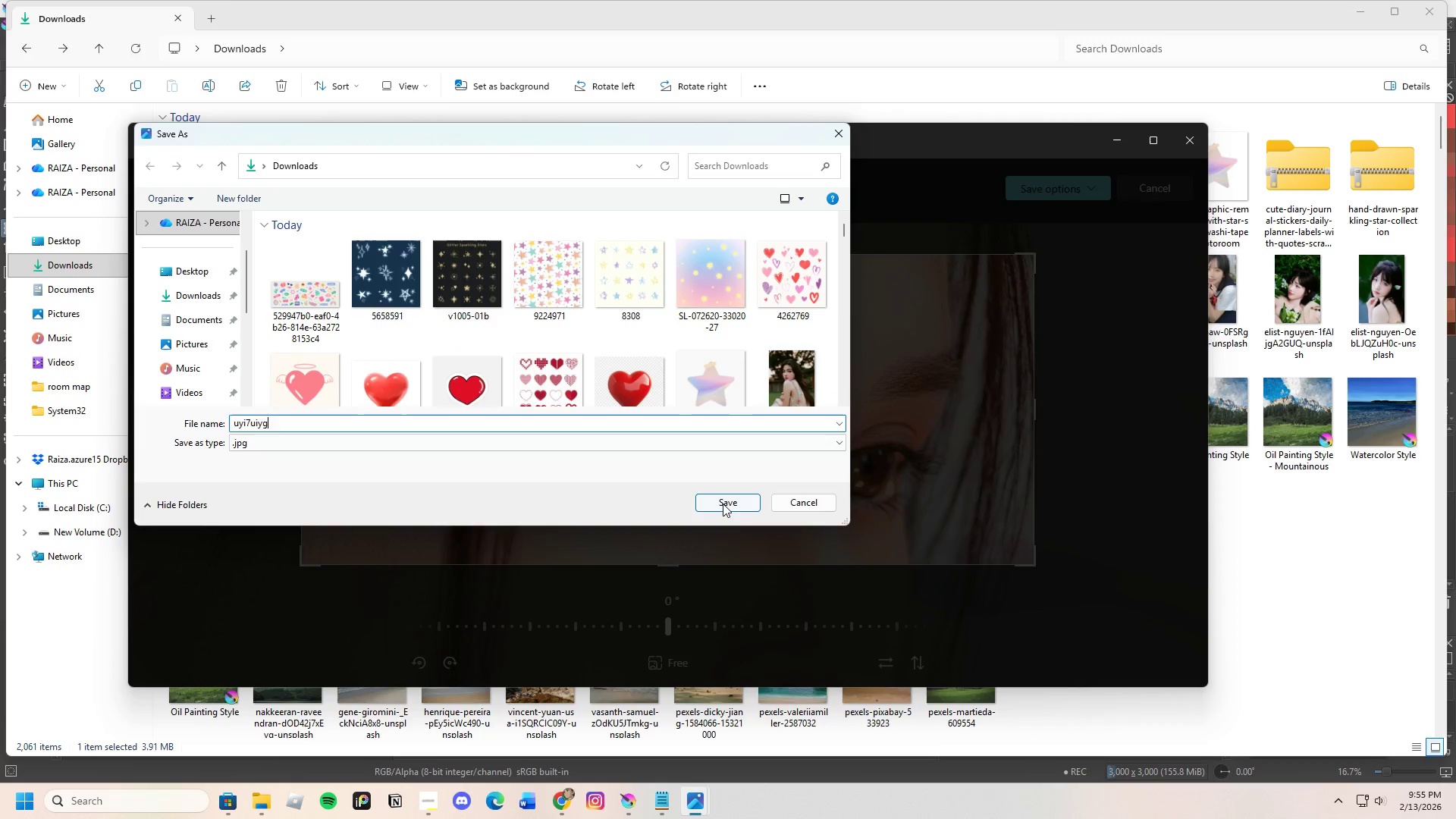 
type(yg)
 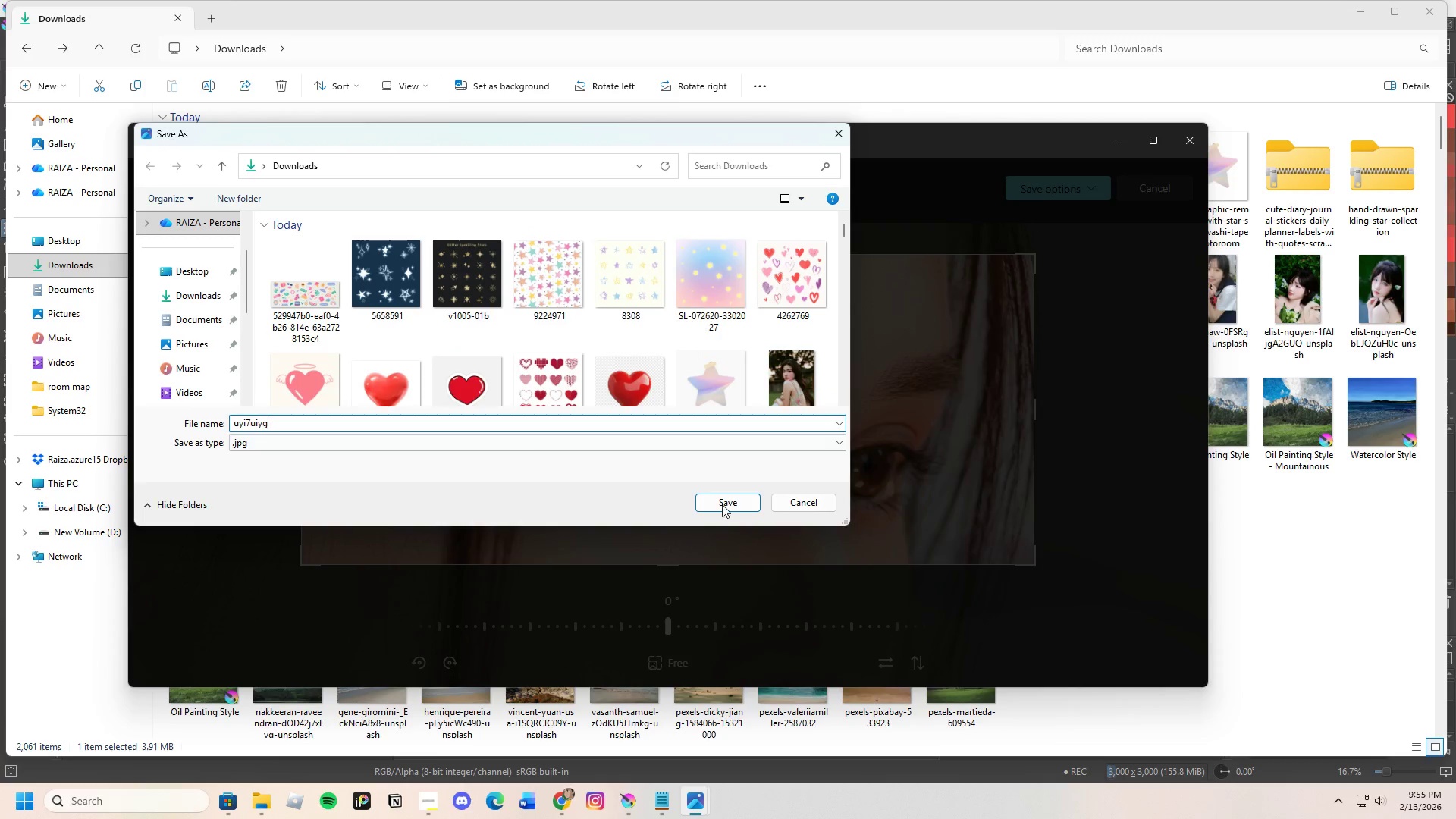 
left_click([723, 504])
 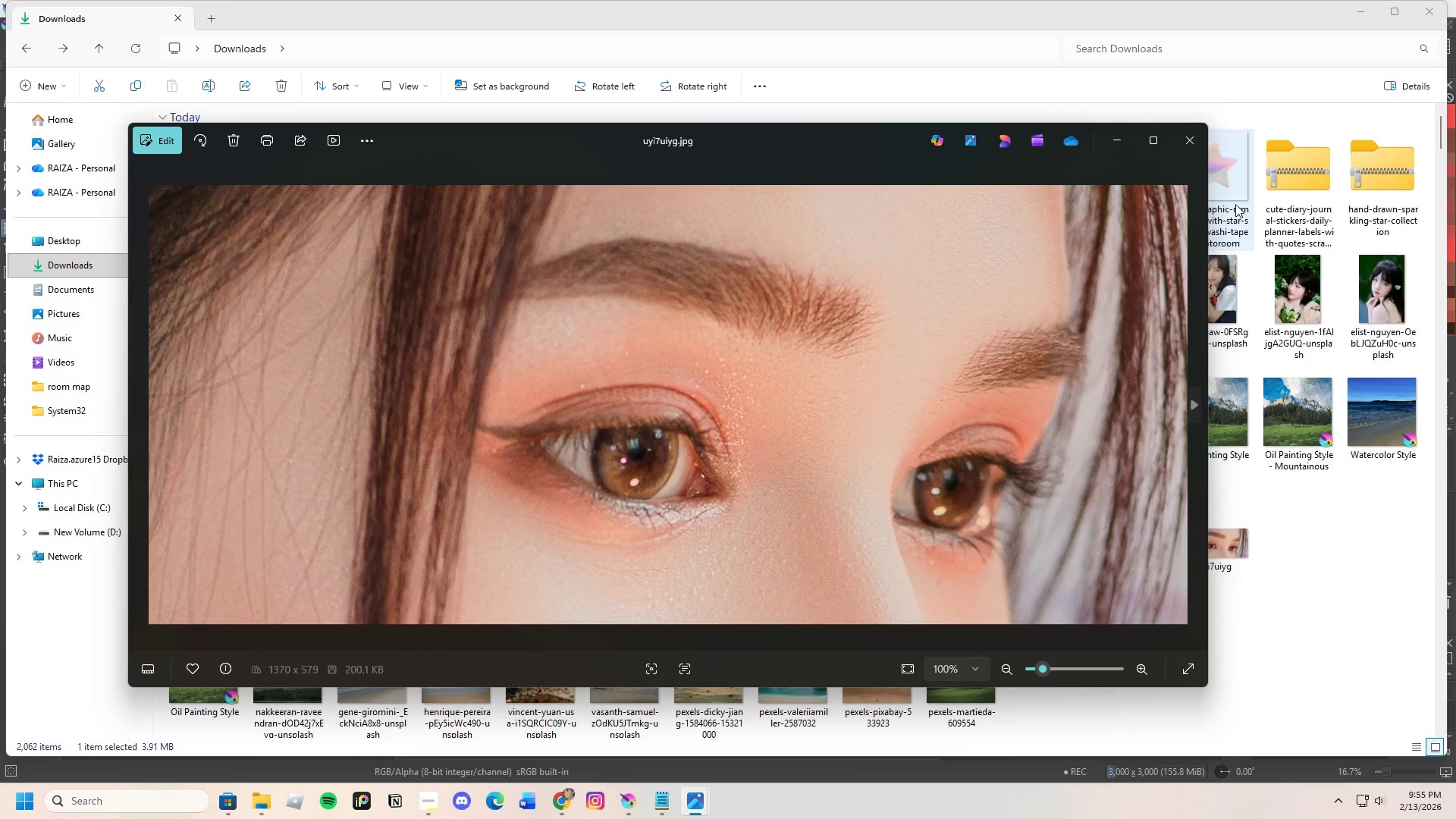 
left_click([1186, 143])
 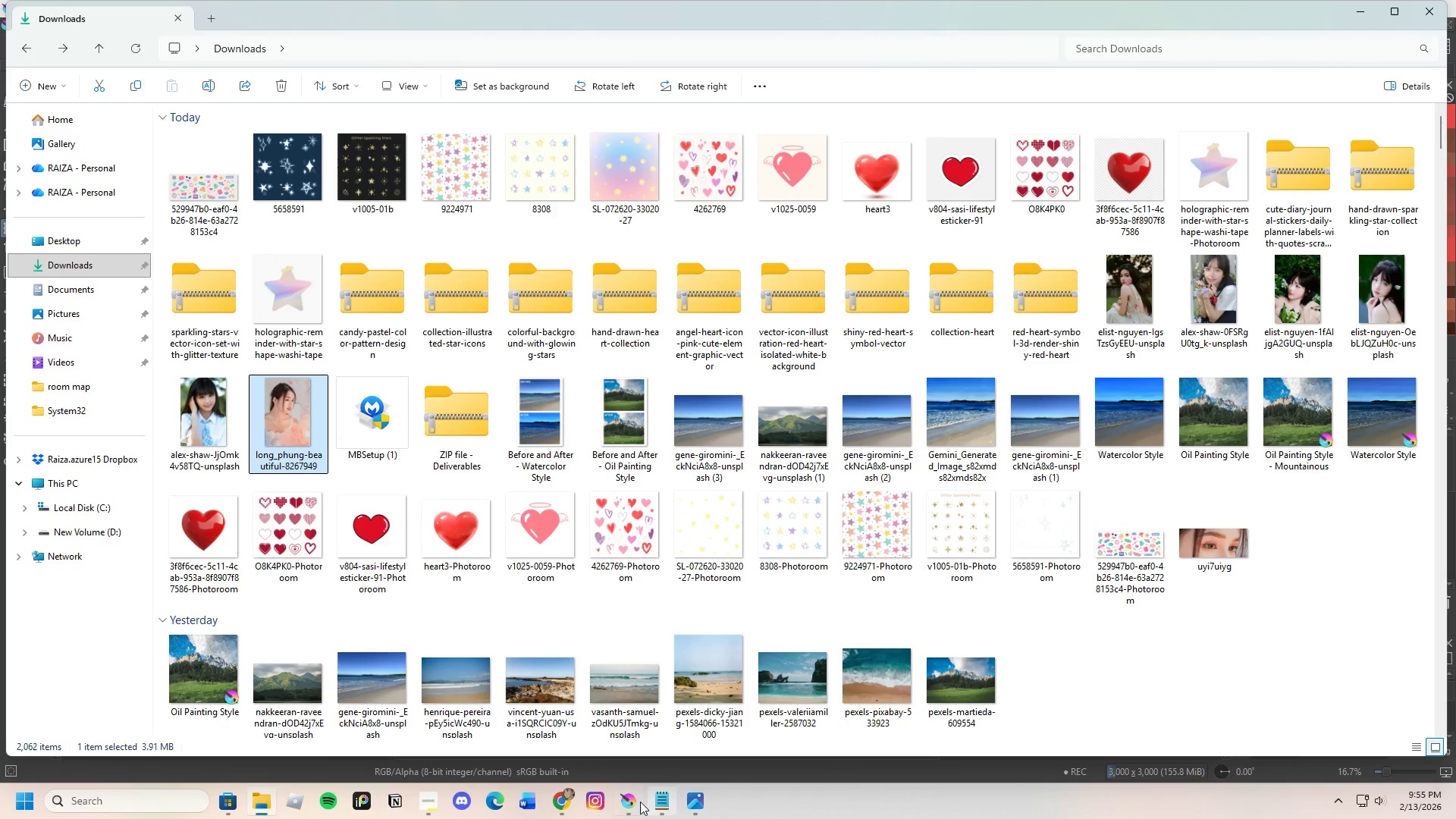 
left_click([630, 806])
 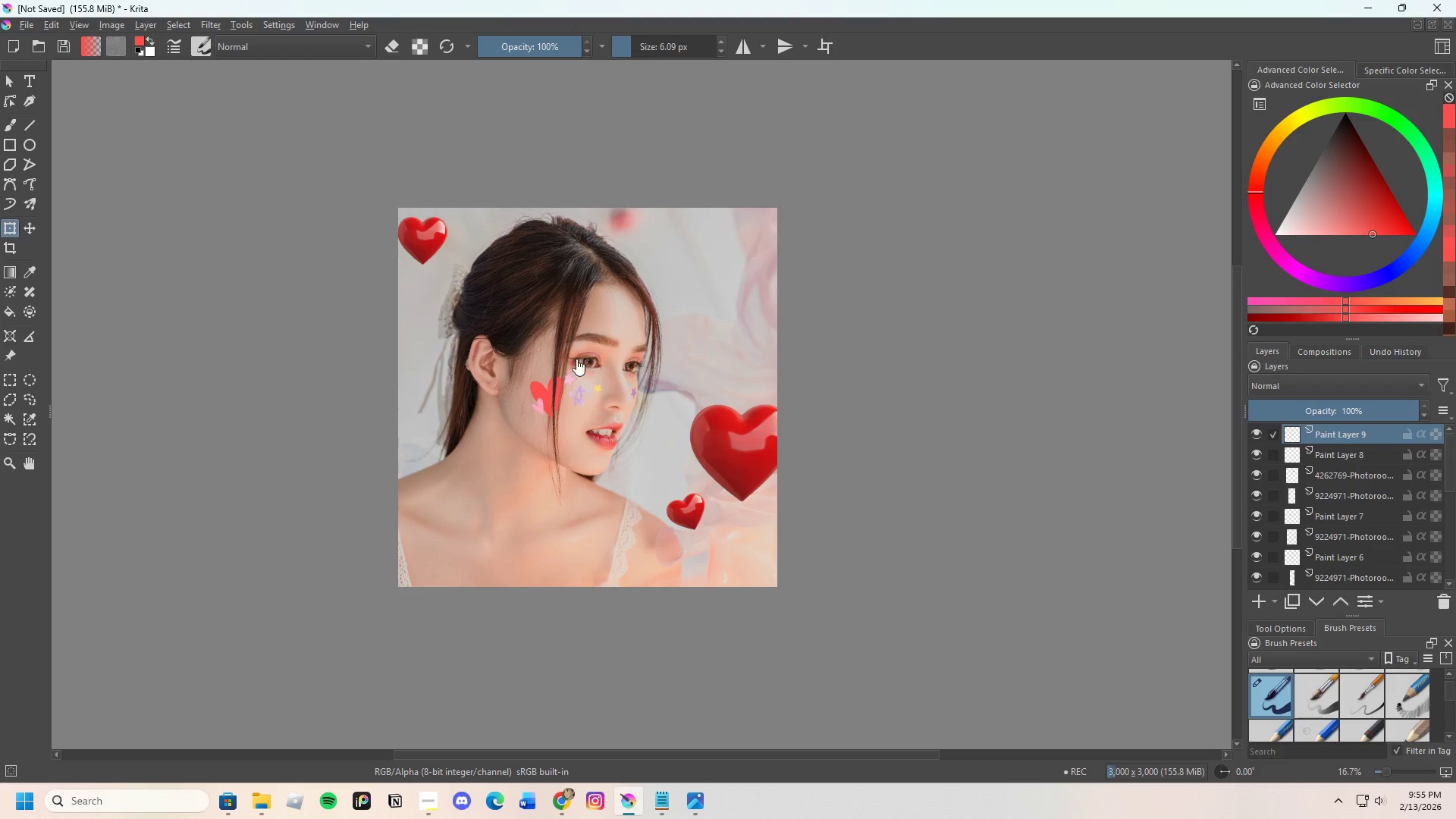 
scroll: coordinate [532, 289], scroll_direction: up, amount: 2.0
 